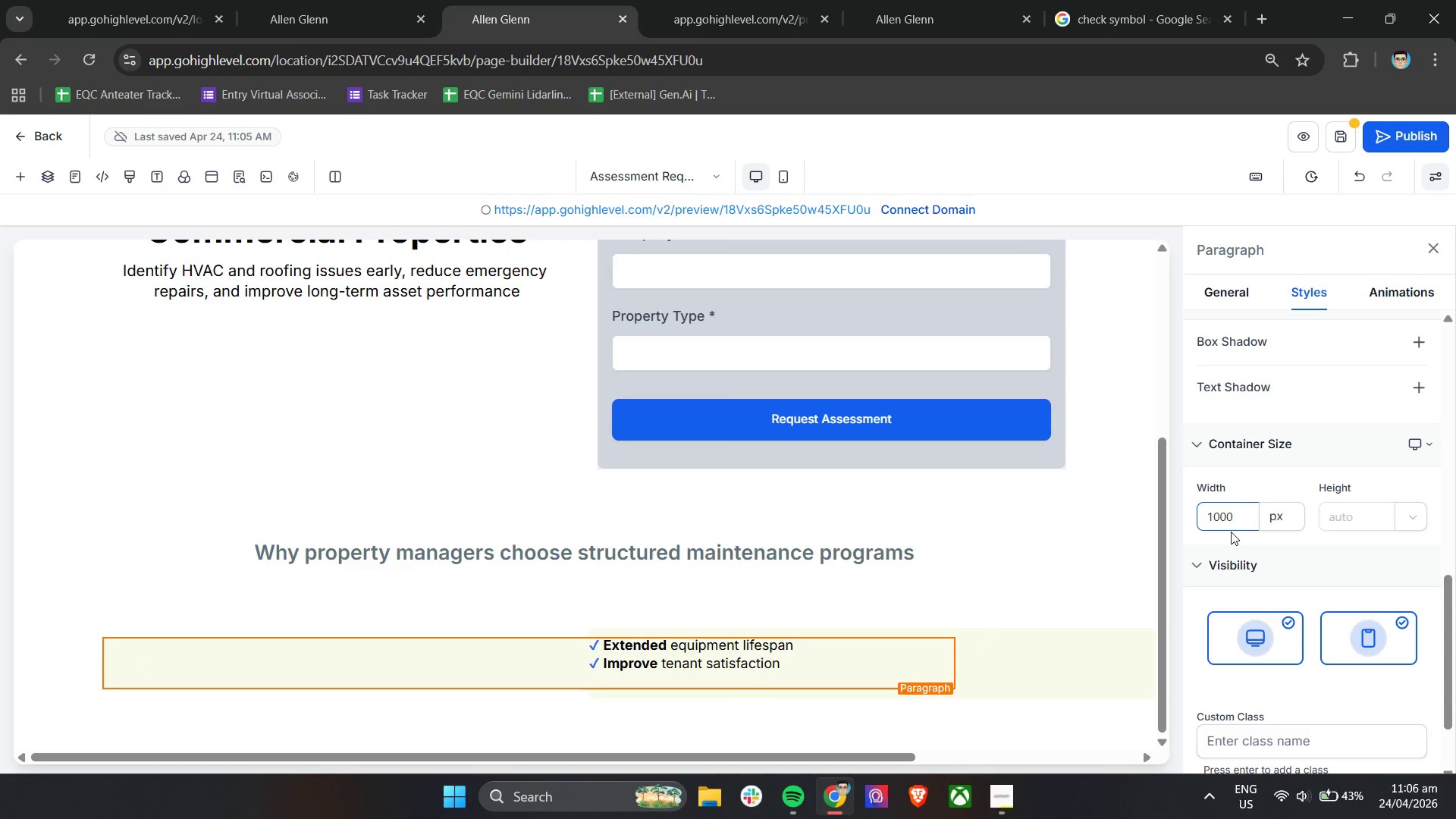 
key(Enter)
 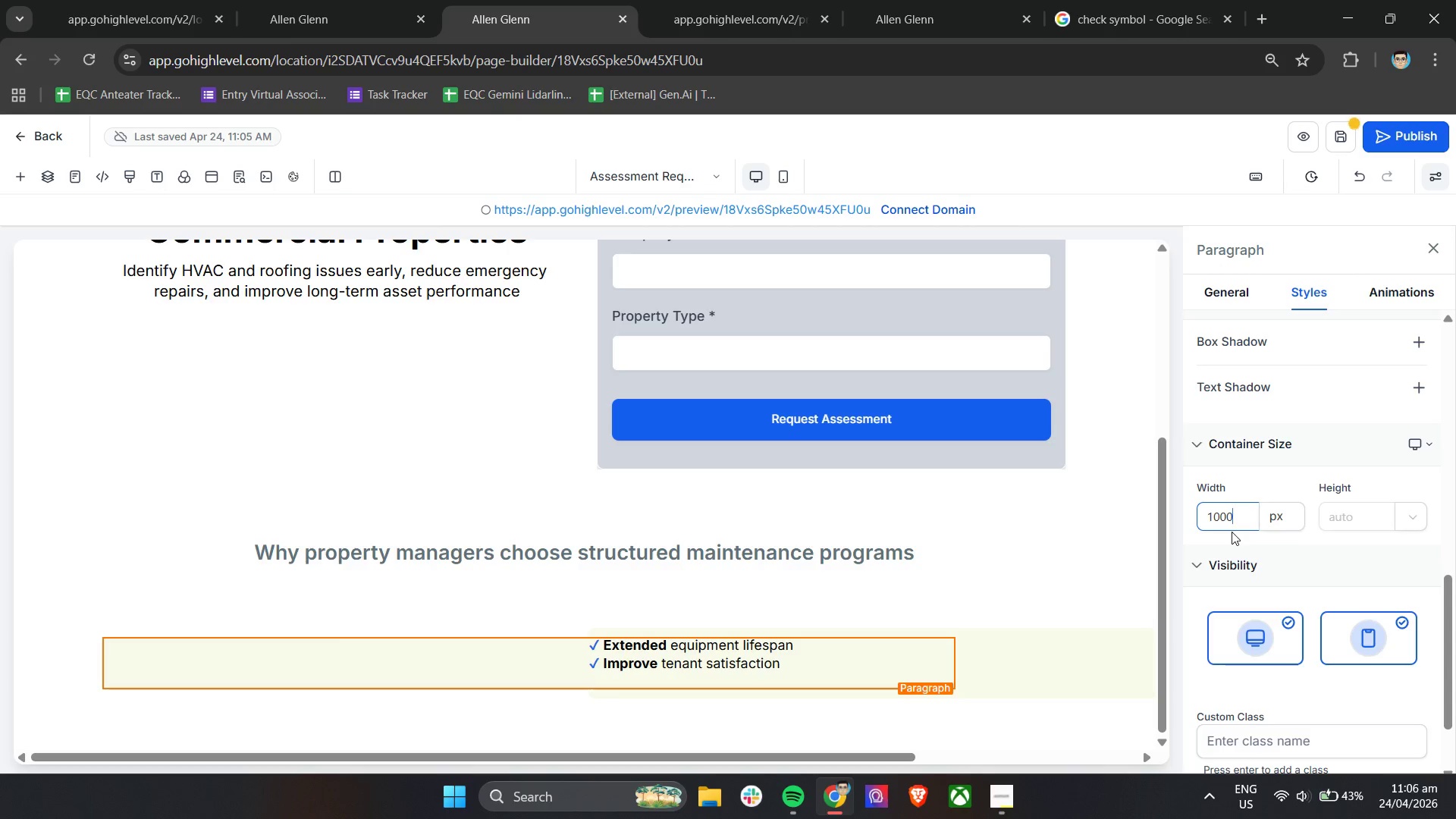 
hold_key(key=ControlLeft, duration=0.8)
 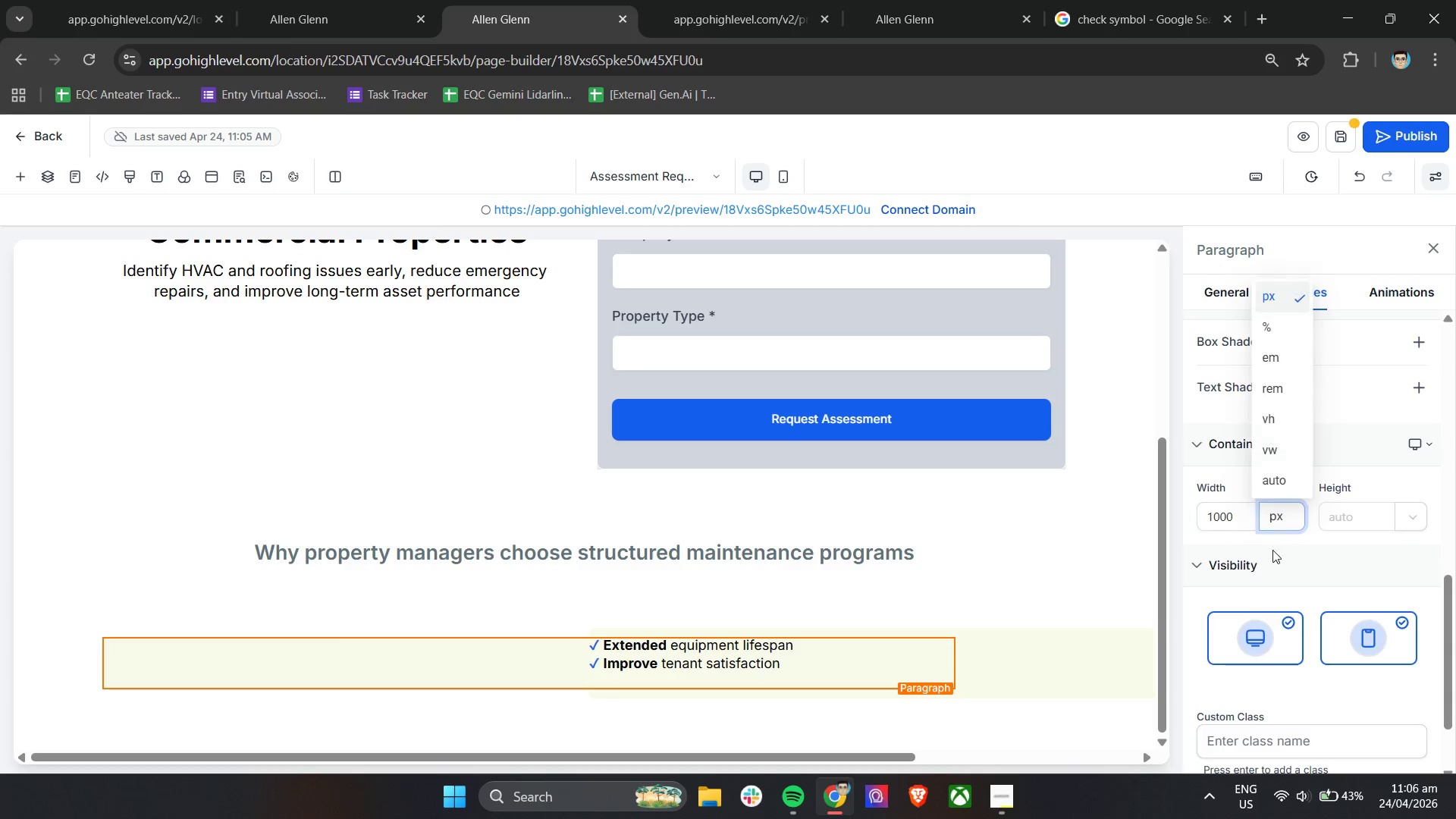 
left_click([1272, 480])
 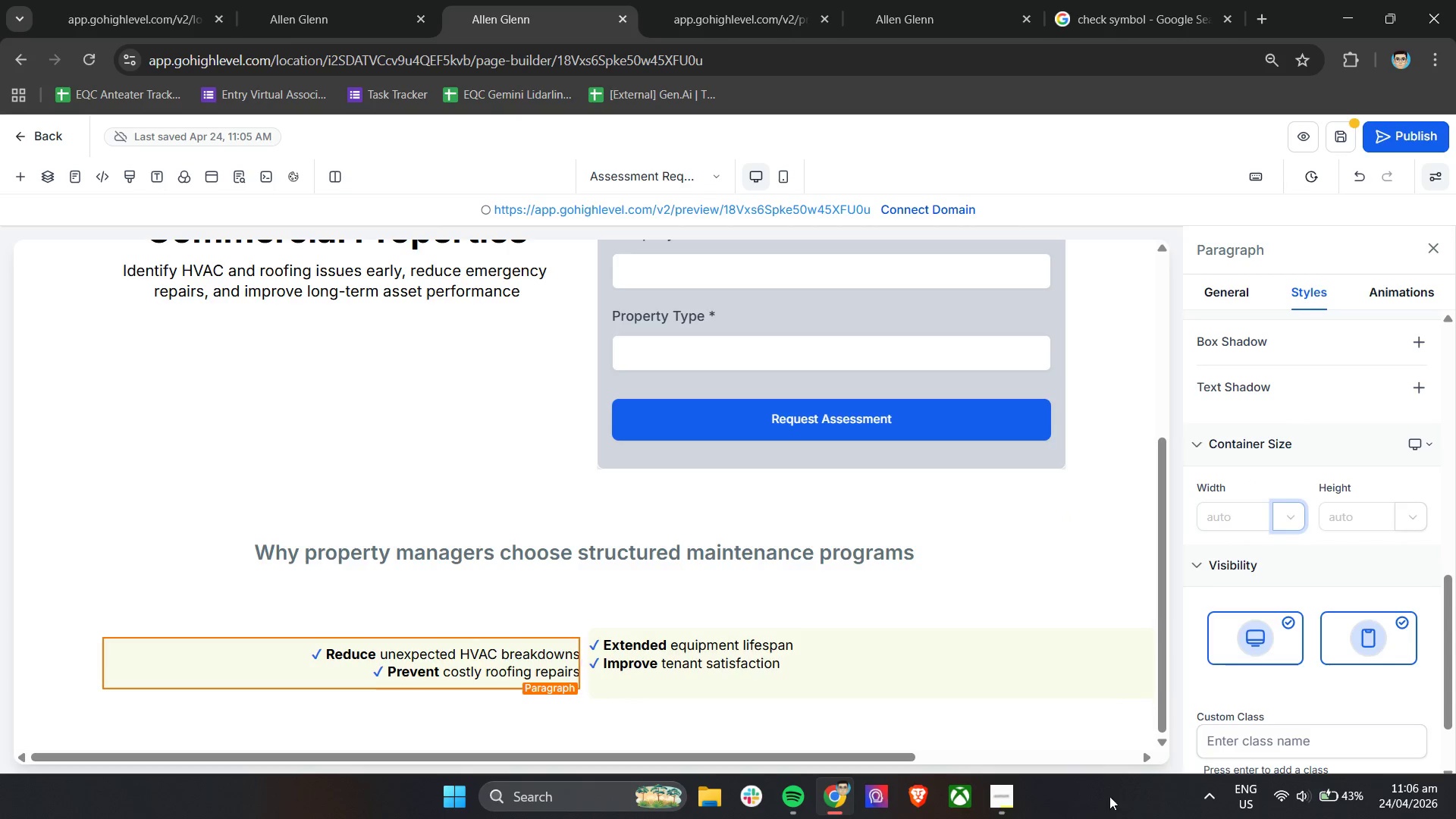 
left_click([863, 661])
 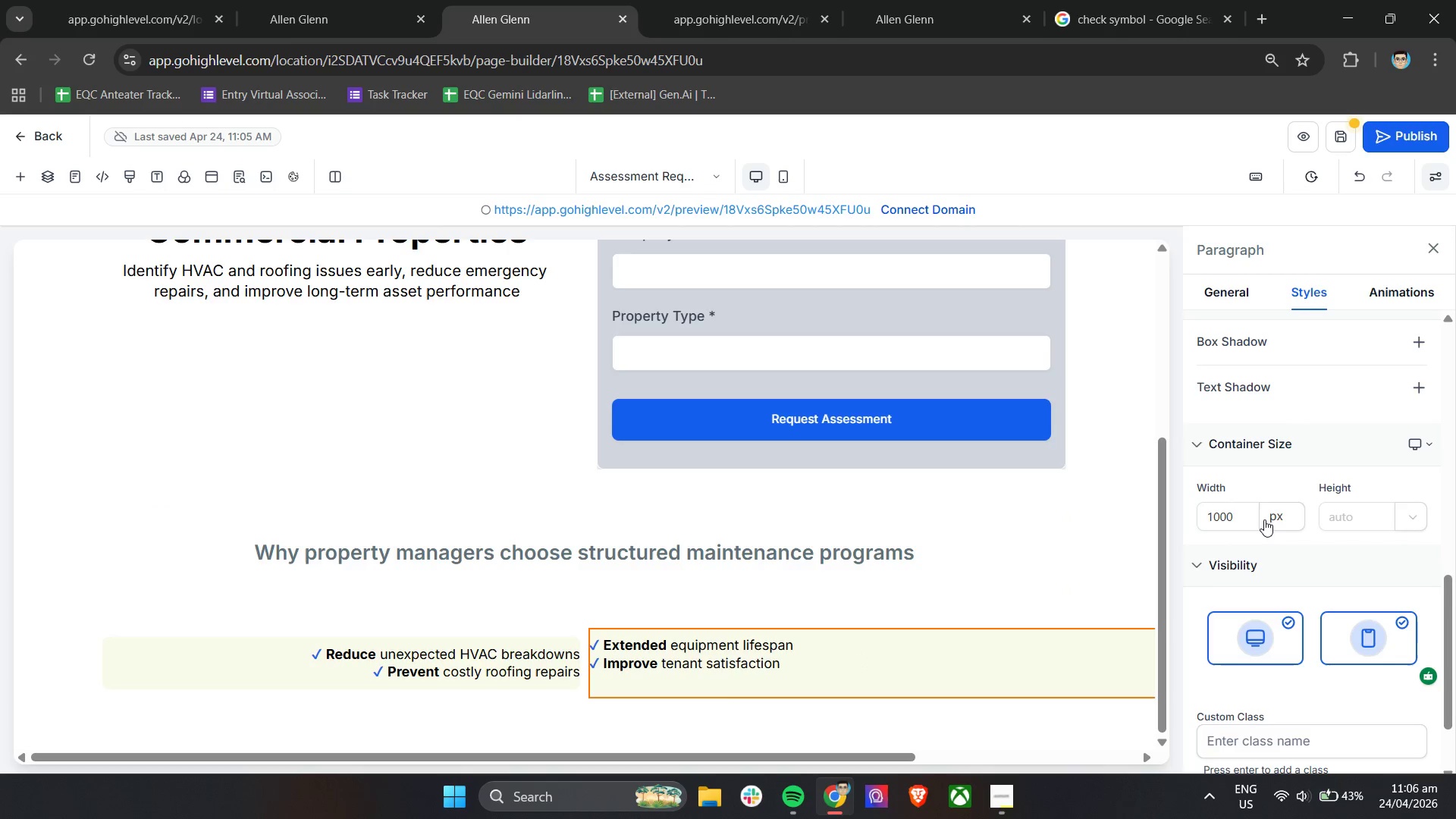 
left_click([1282, 519])
 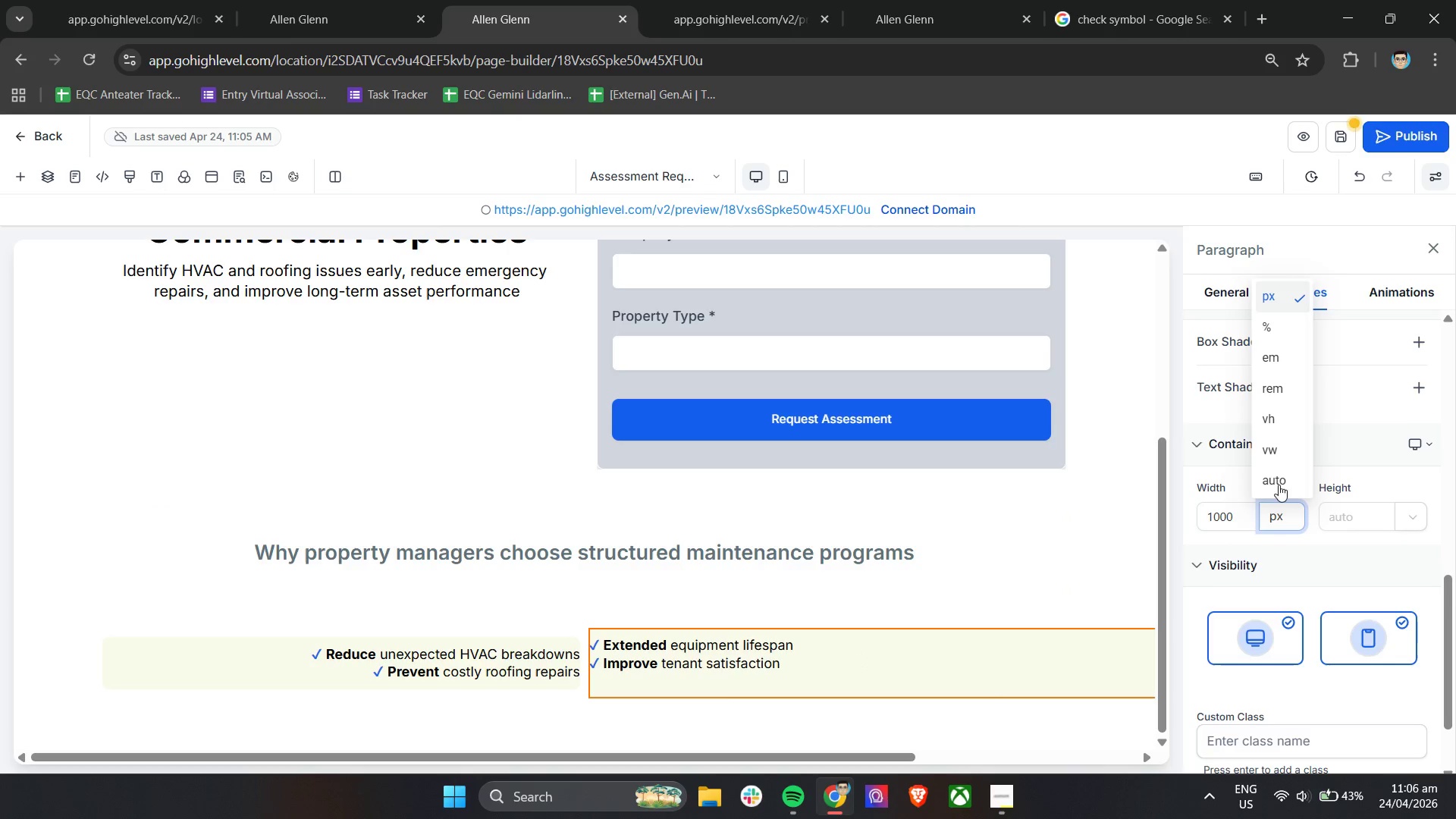 
left_click([1279, 480])
 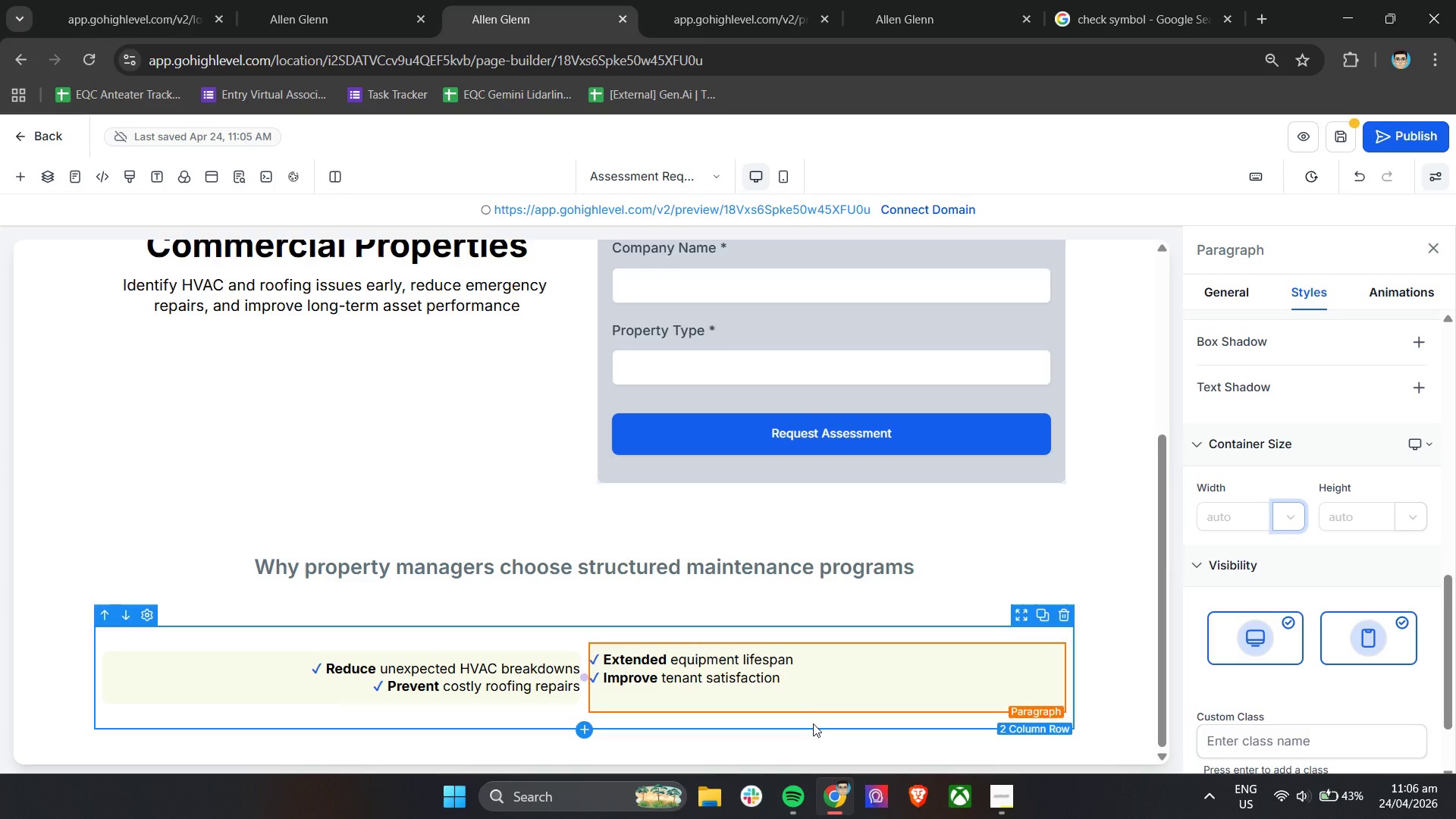 
double_click([809, 698])
 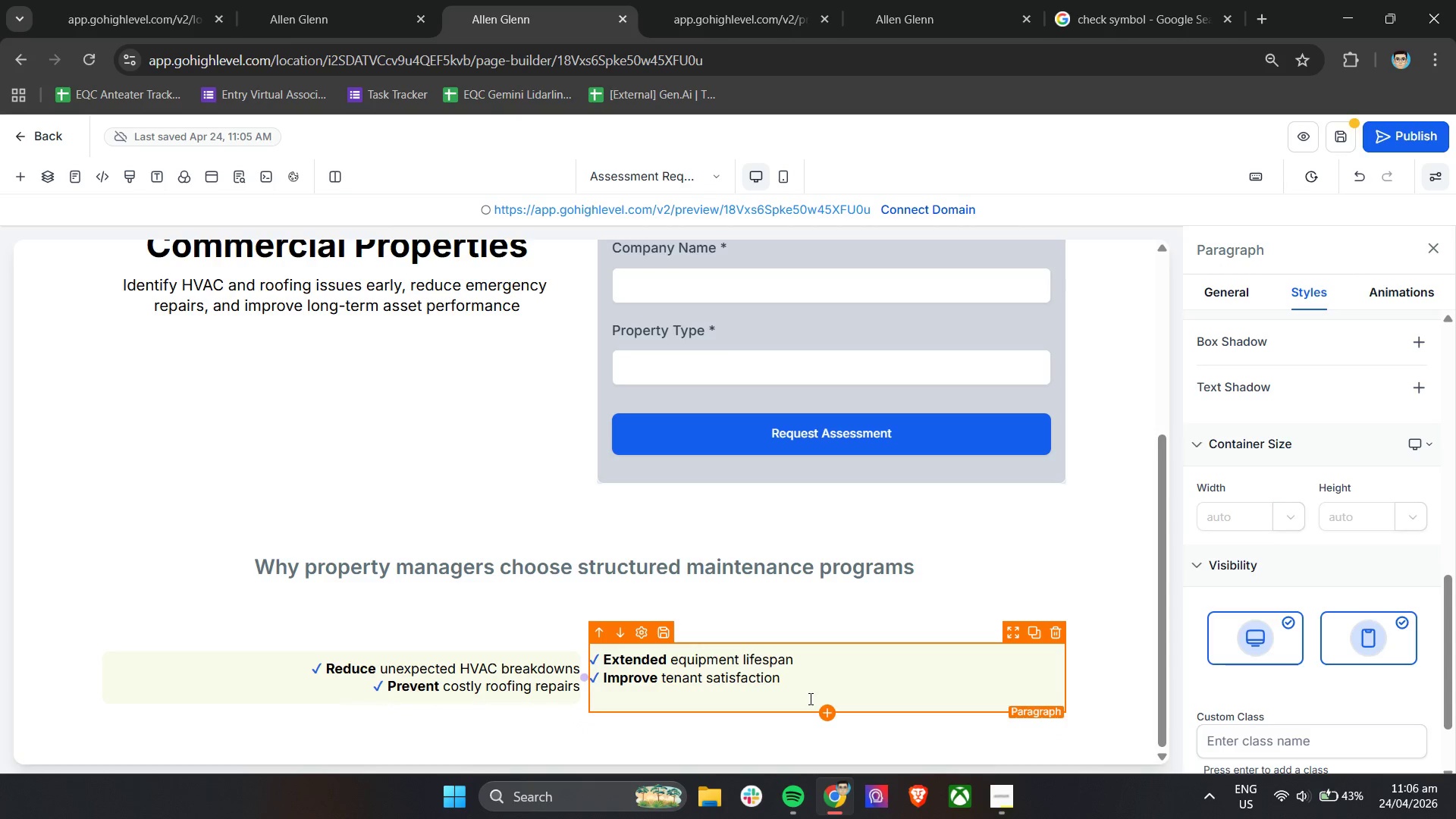 
triple_click([809, 698])
 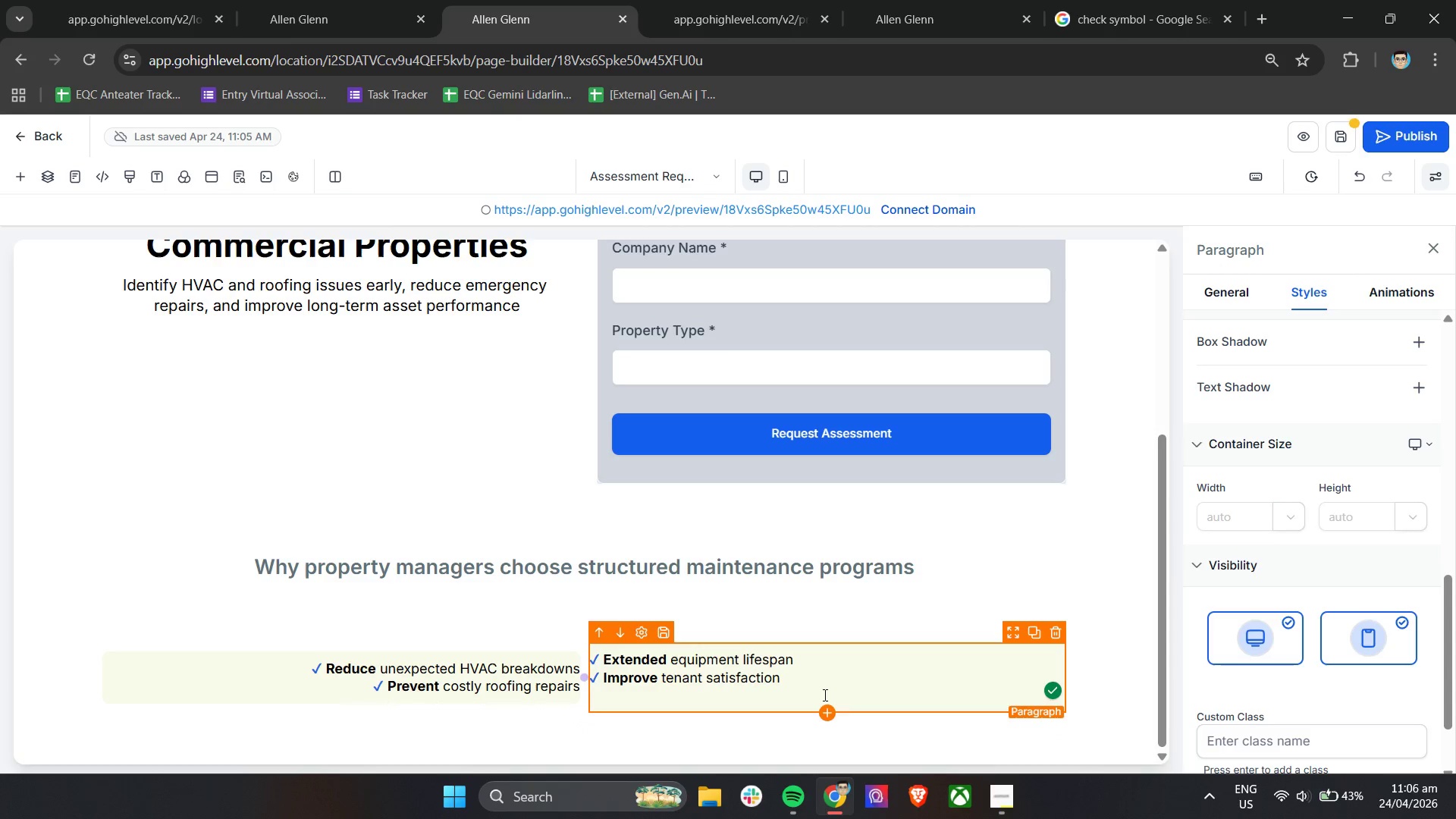 
scroll: coordinate [1317, 517], scroll_direction: up, amount: 2.0
 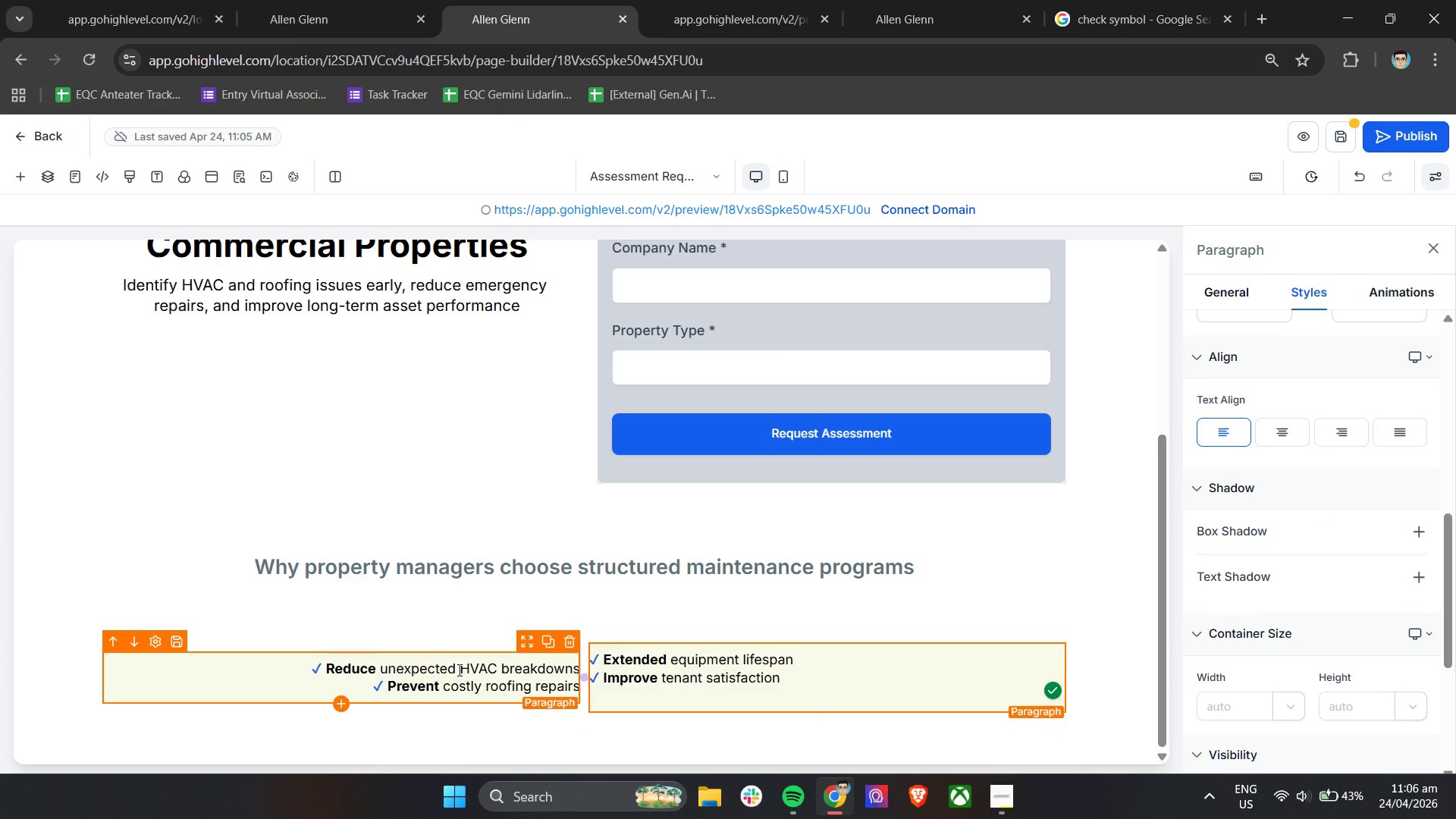 
left_click([458, 673])
 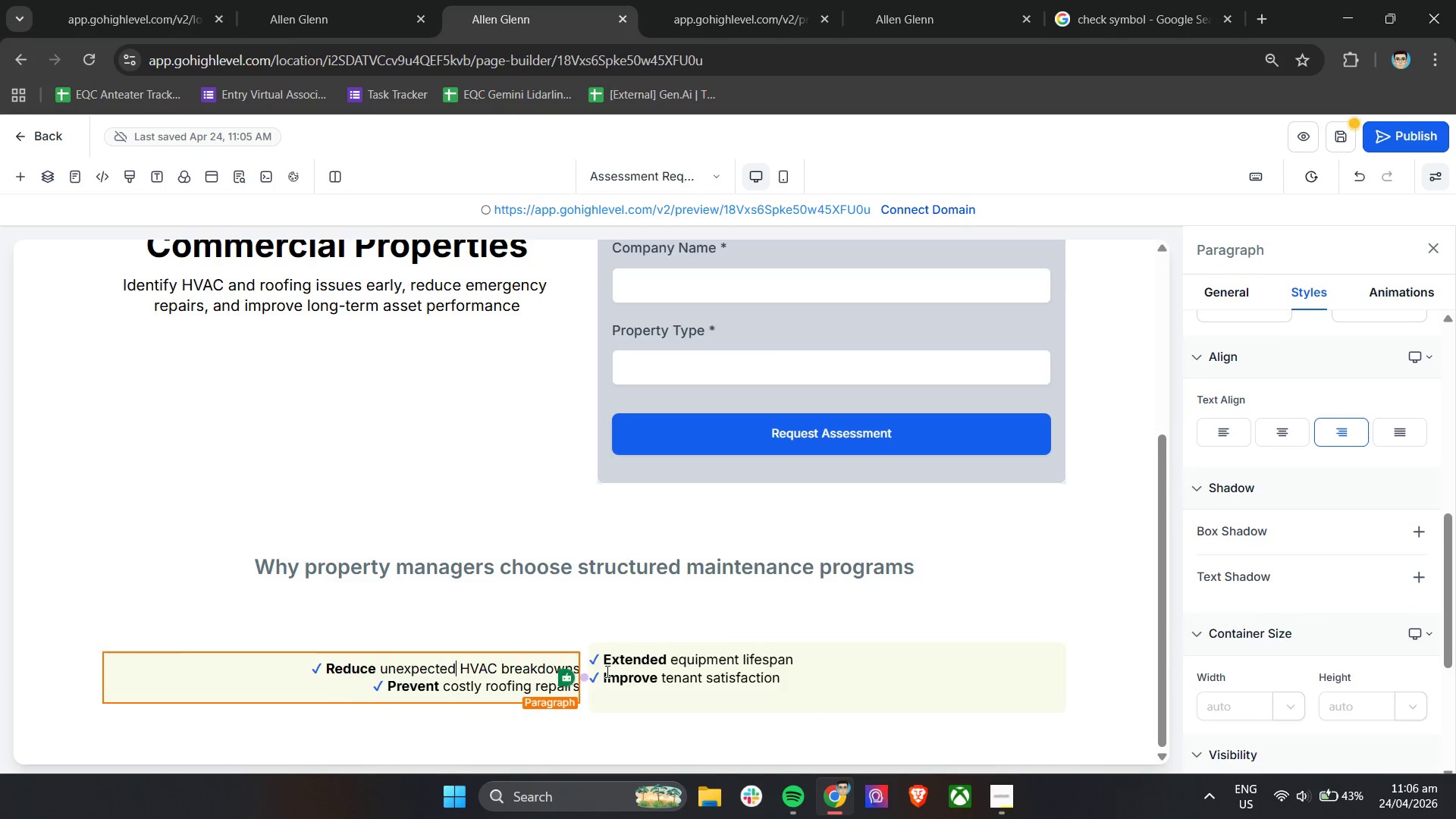 
left_click([691, 671])
 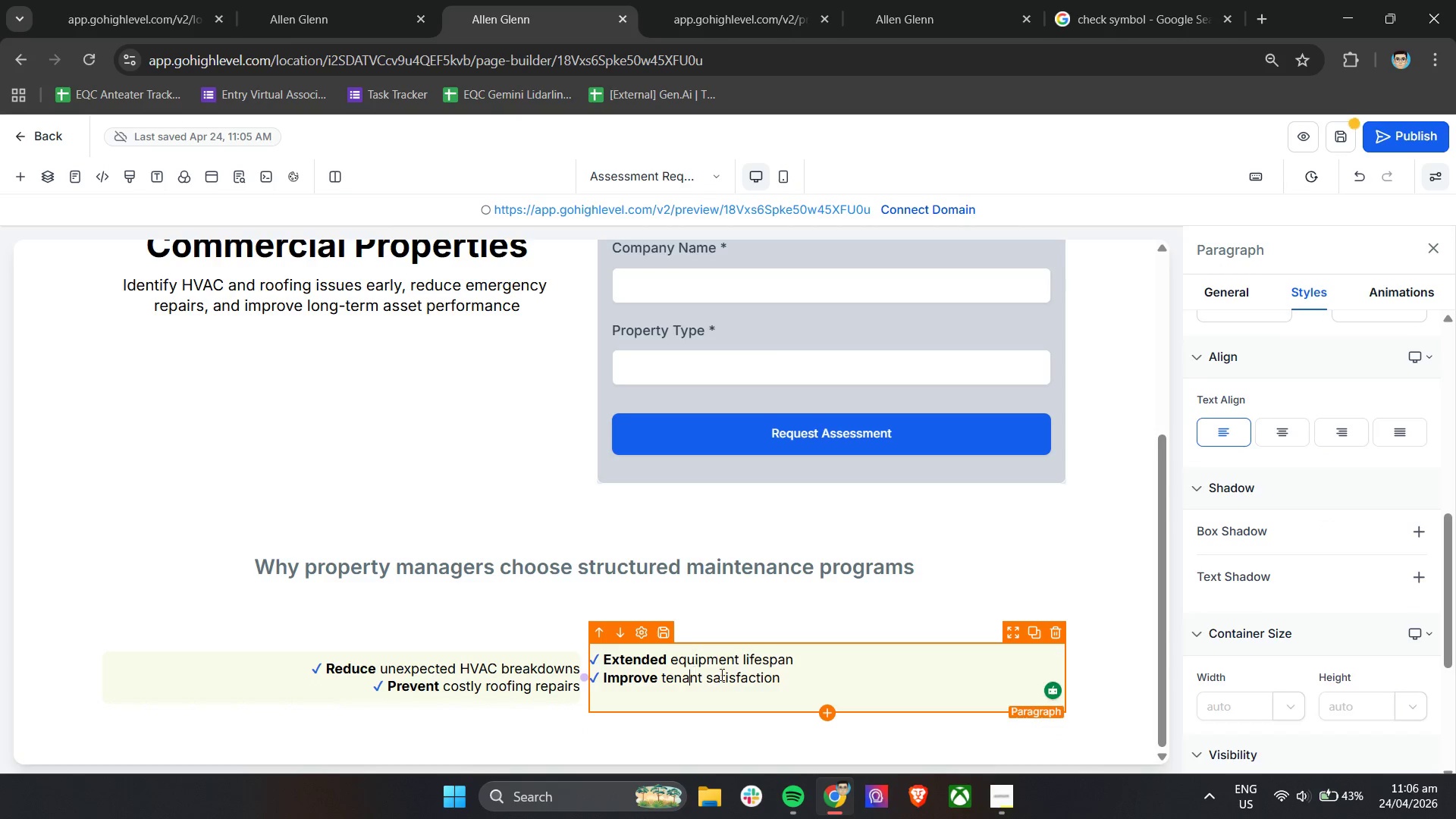 
left_click([815, 688])
 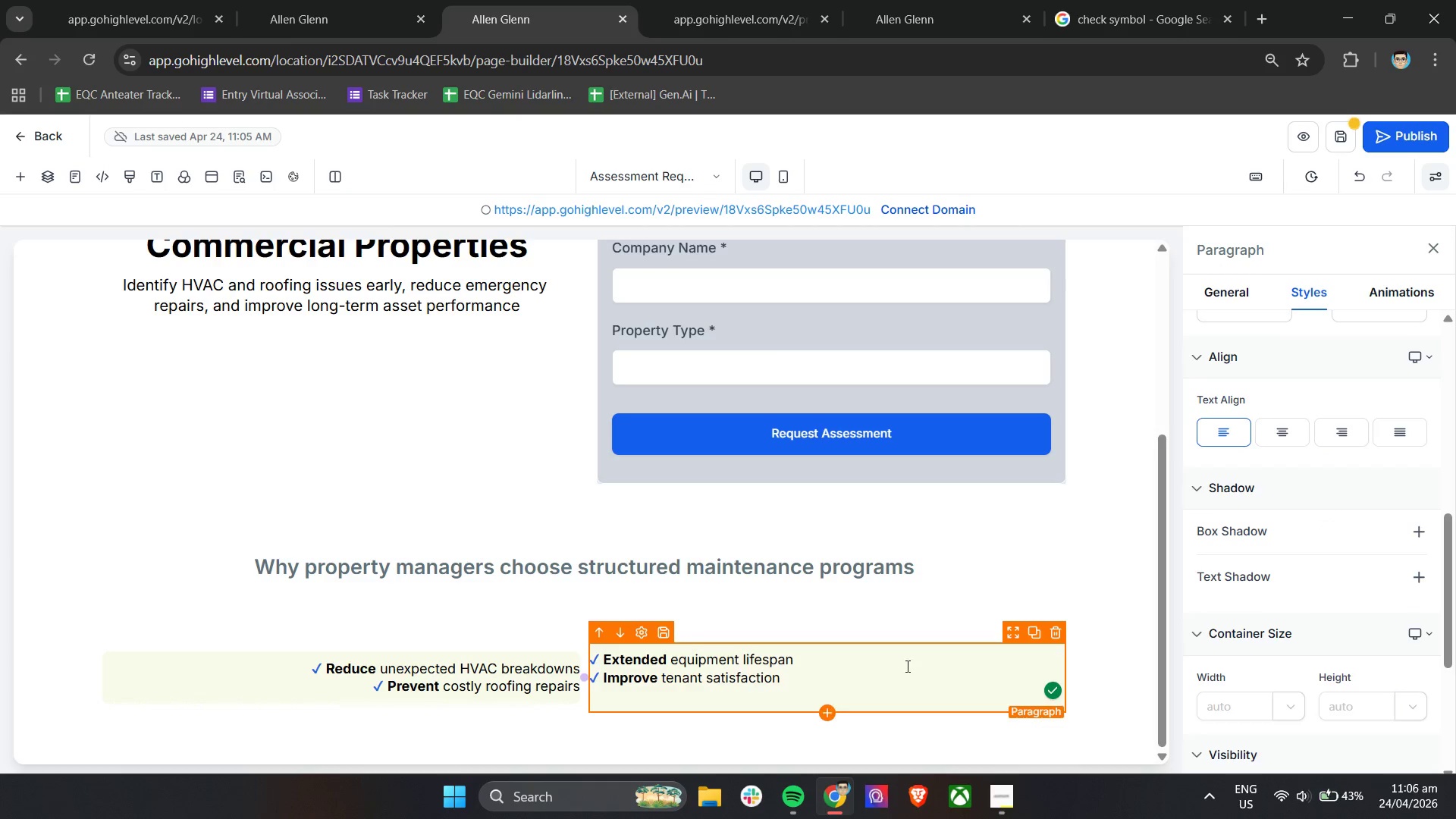 
scroll: coordinate [1367, 593], scroll_direction: up, amount: 6.0
 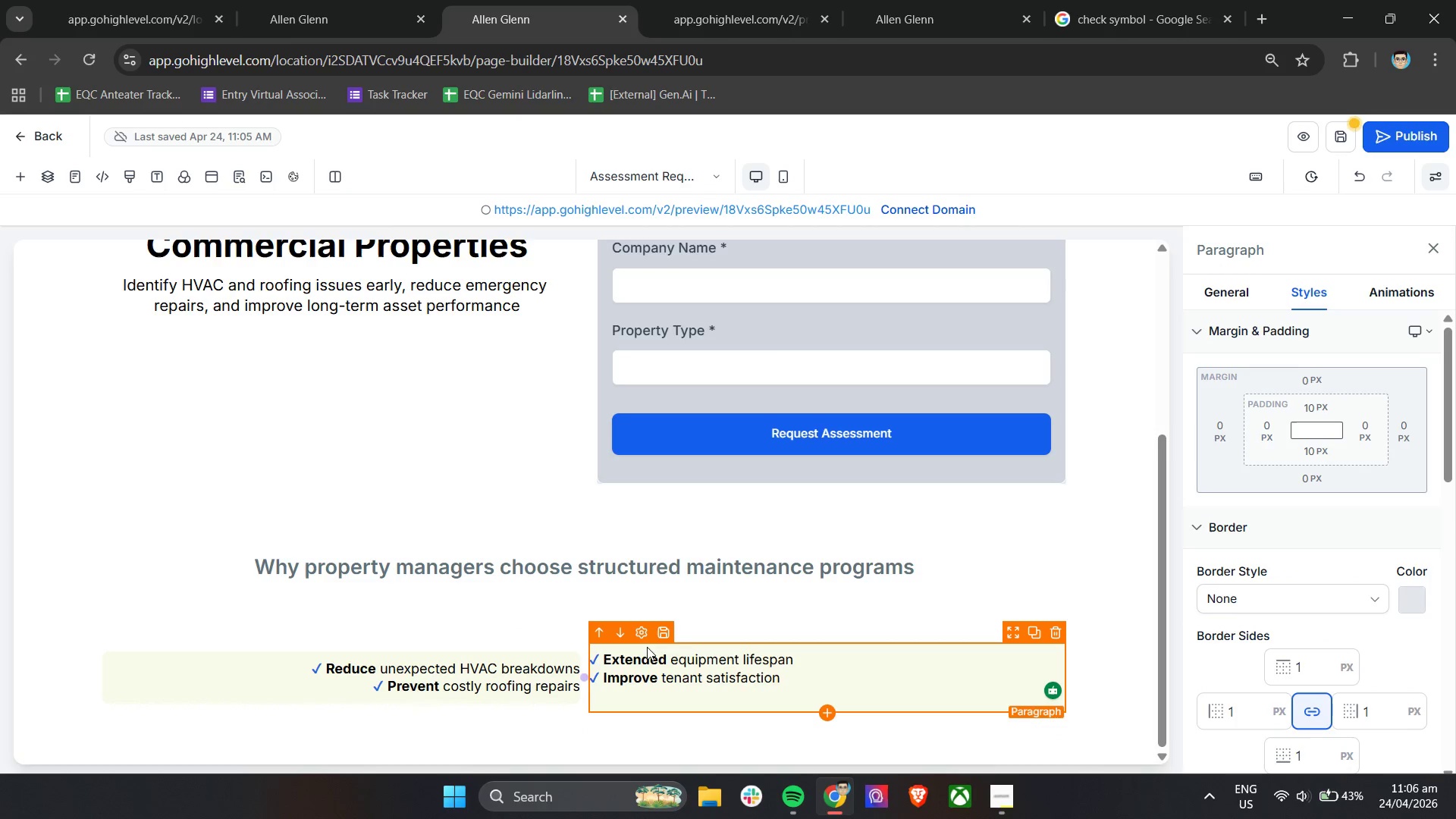 
left_click([530, 680])
 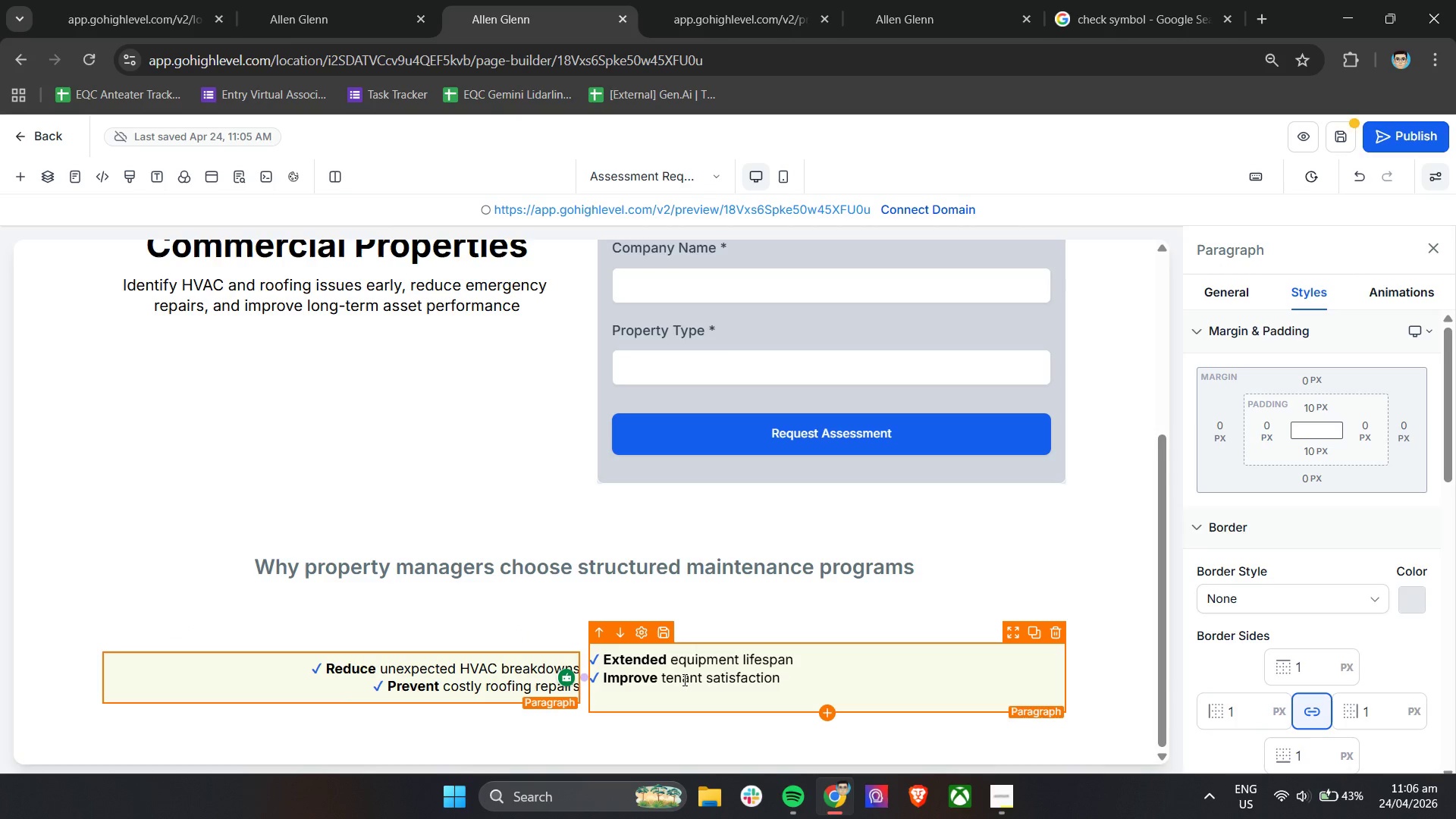 
left_click([723, 678])
 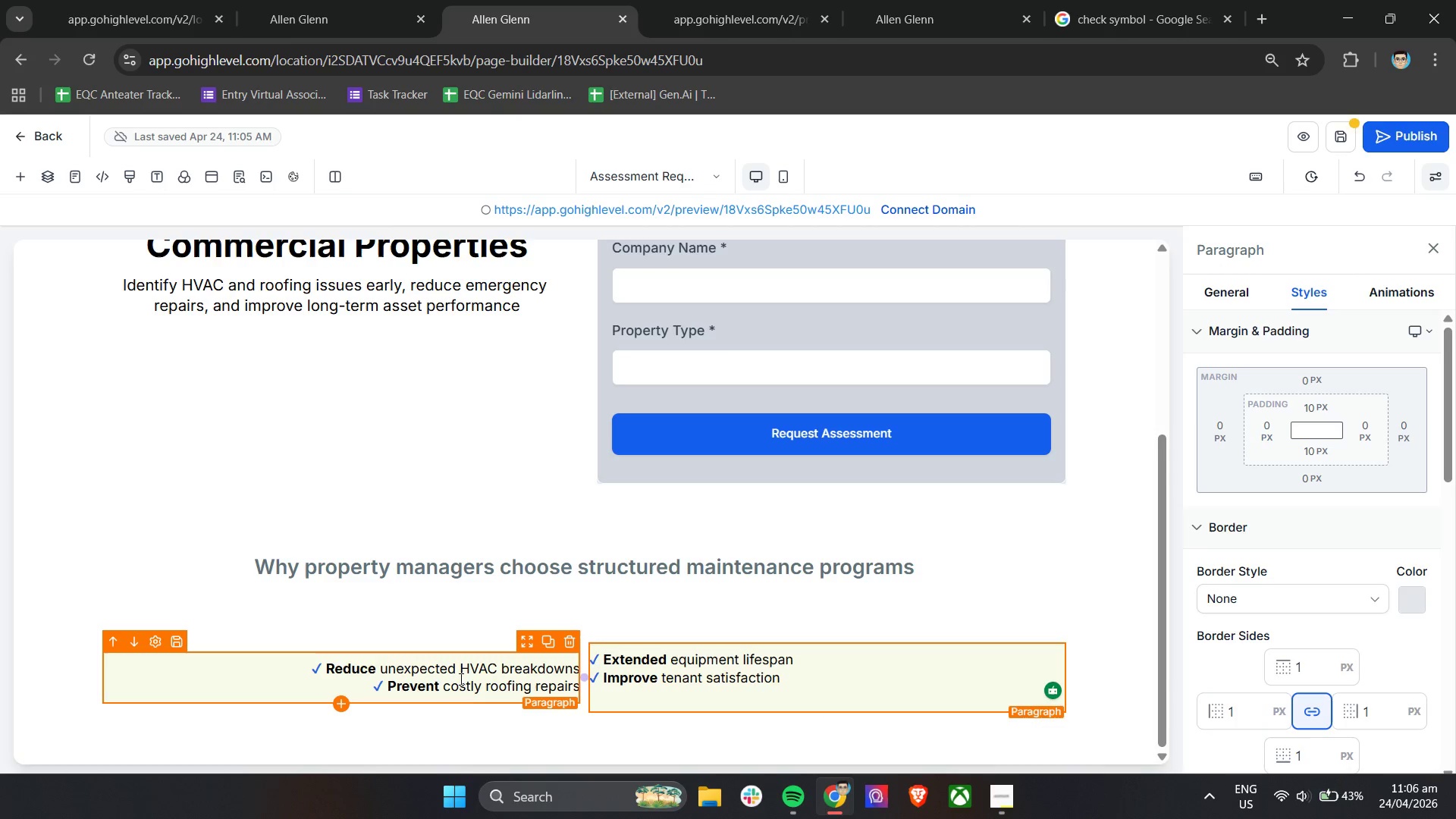 
left_click([459, 679])
 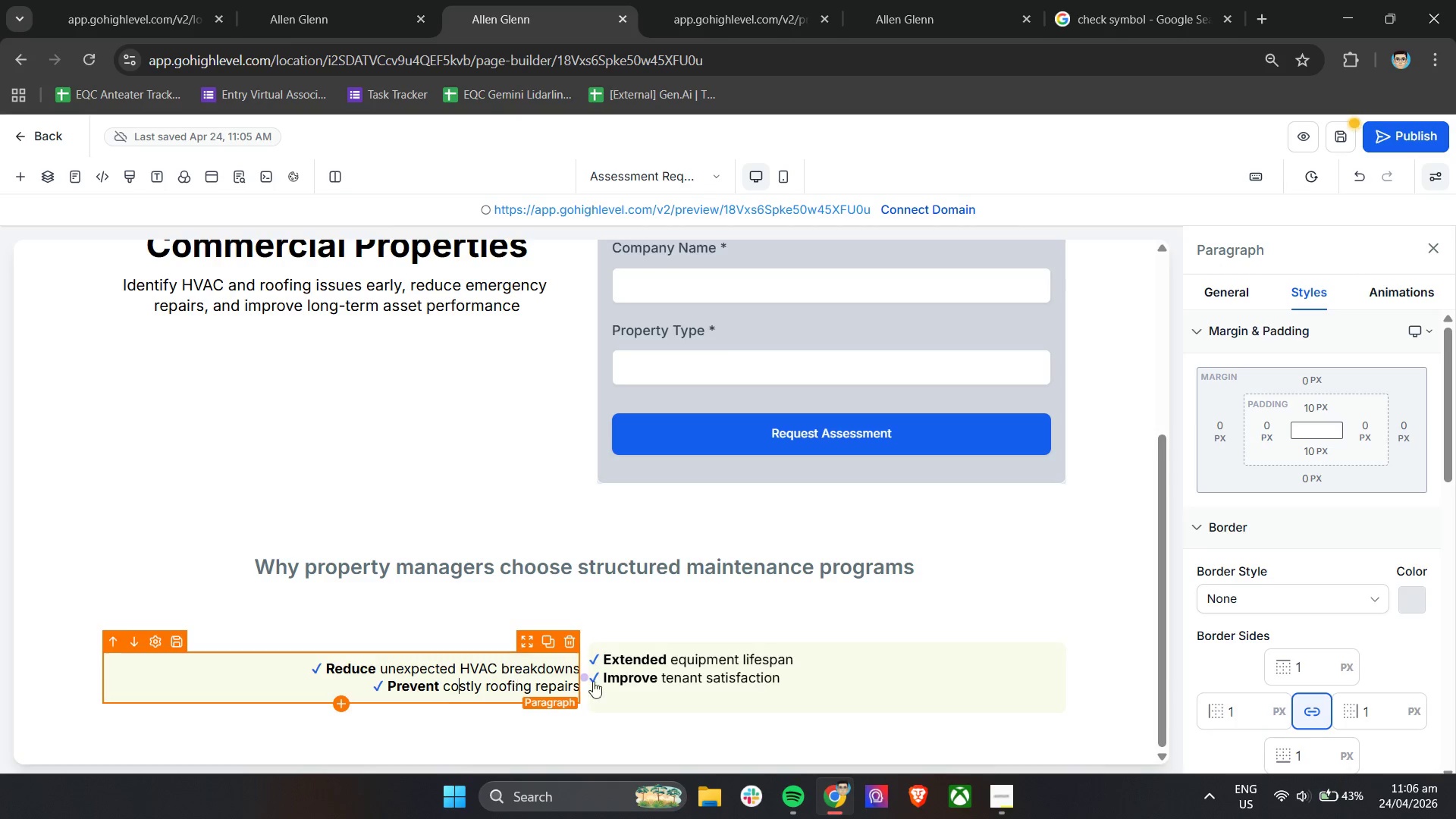 
left_click([692, 681])
 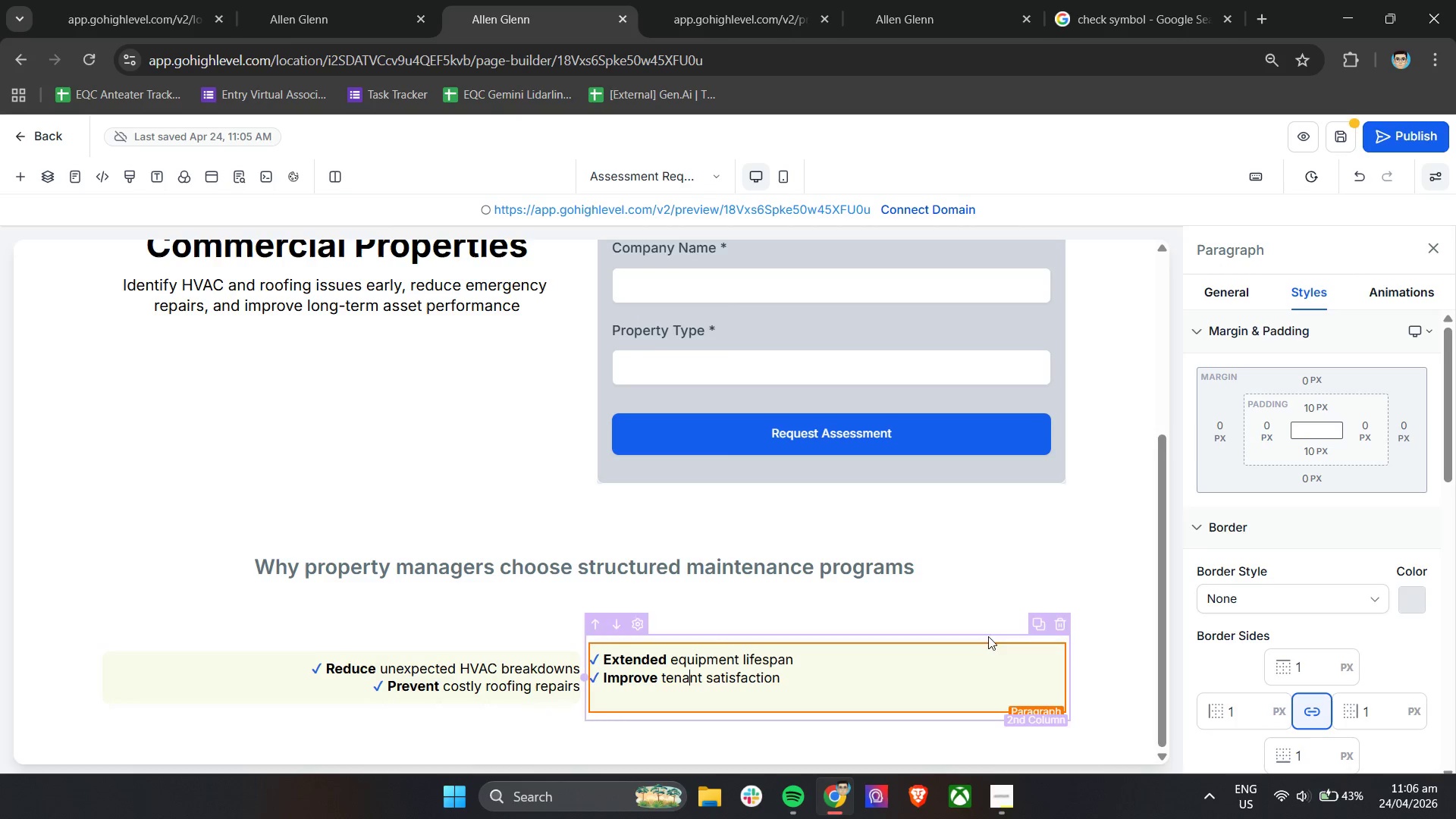 
scroll: coordinate [1244, 623], scroll_direction: down, amount: 7.0
 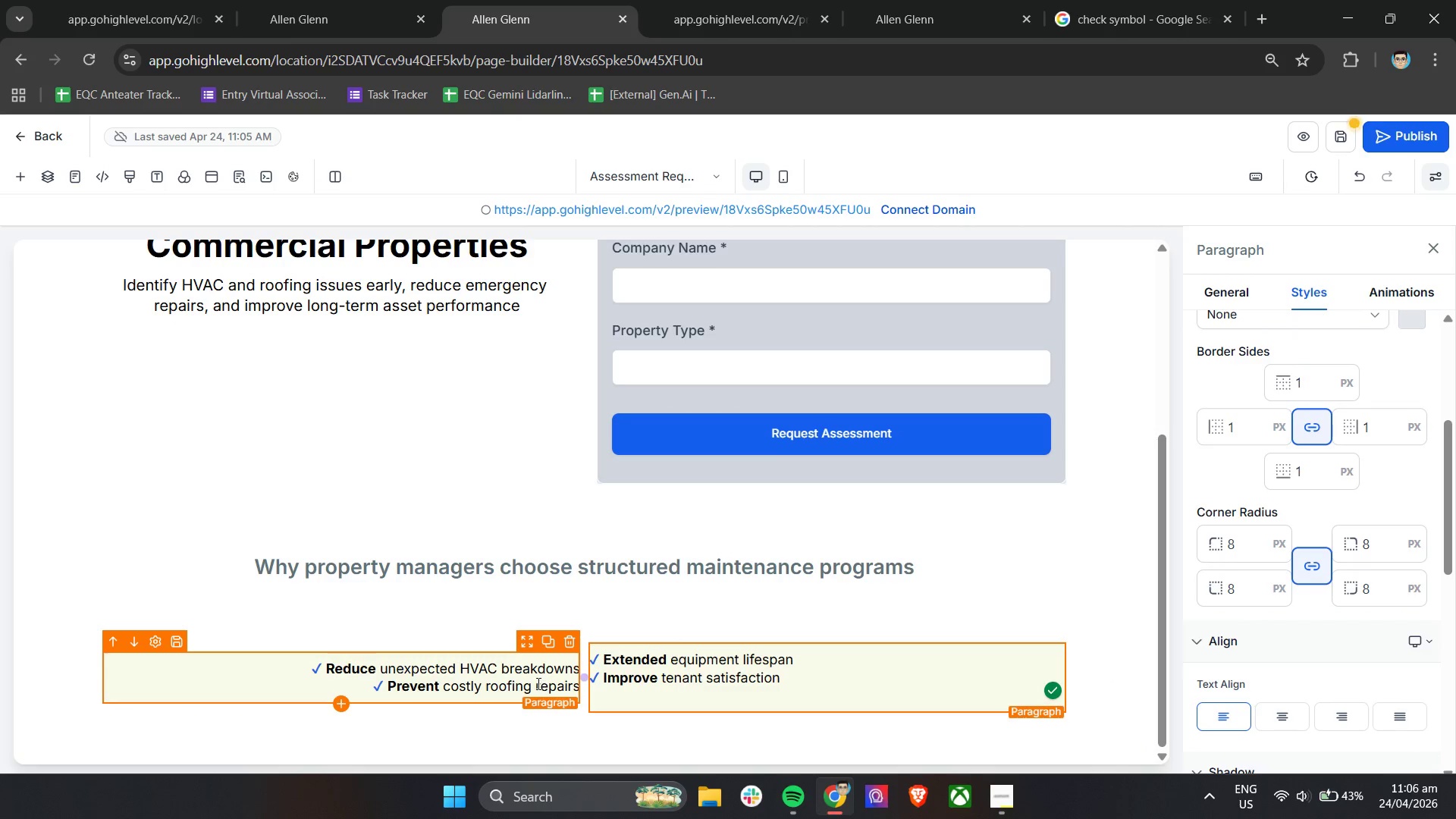 
left_click([537, 683])
 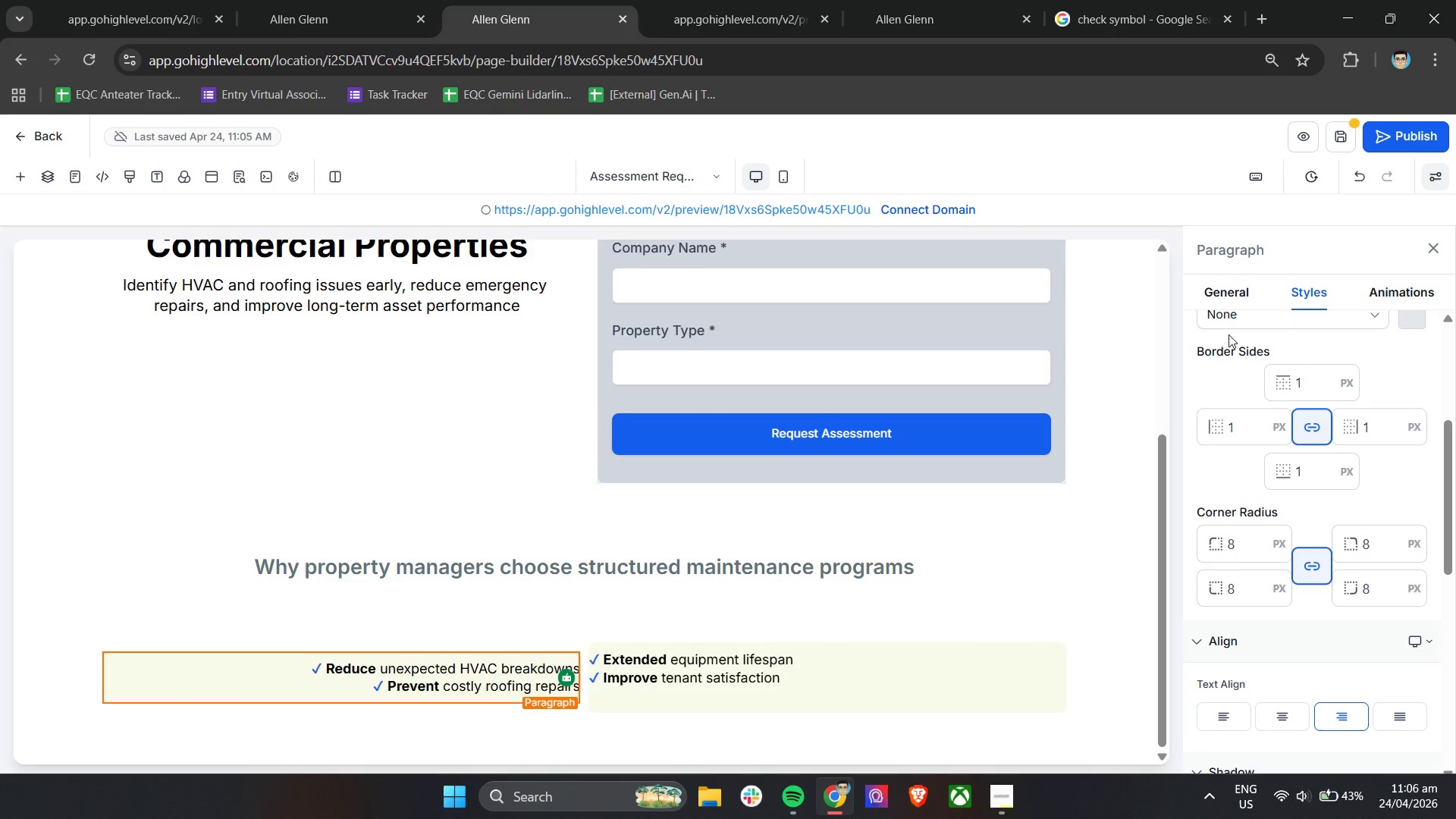 
left_click([1222, 299])
 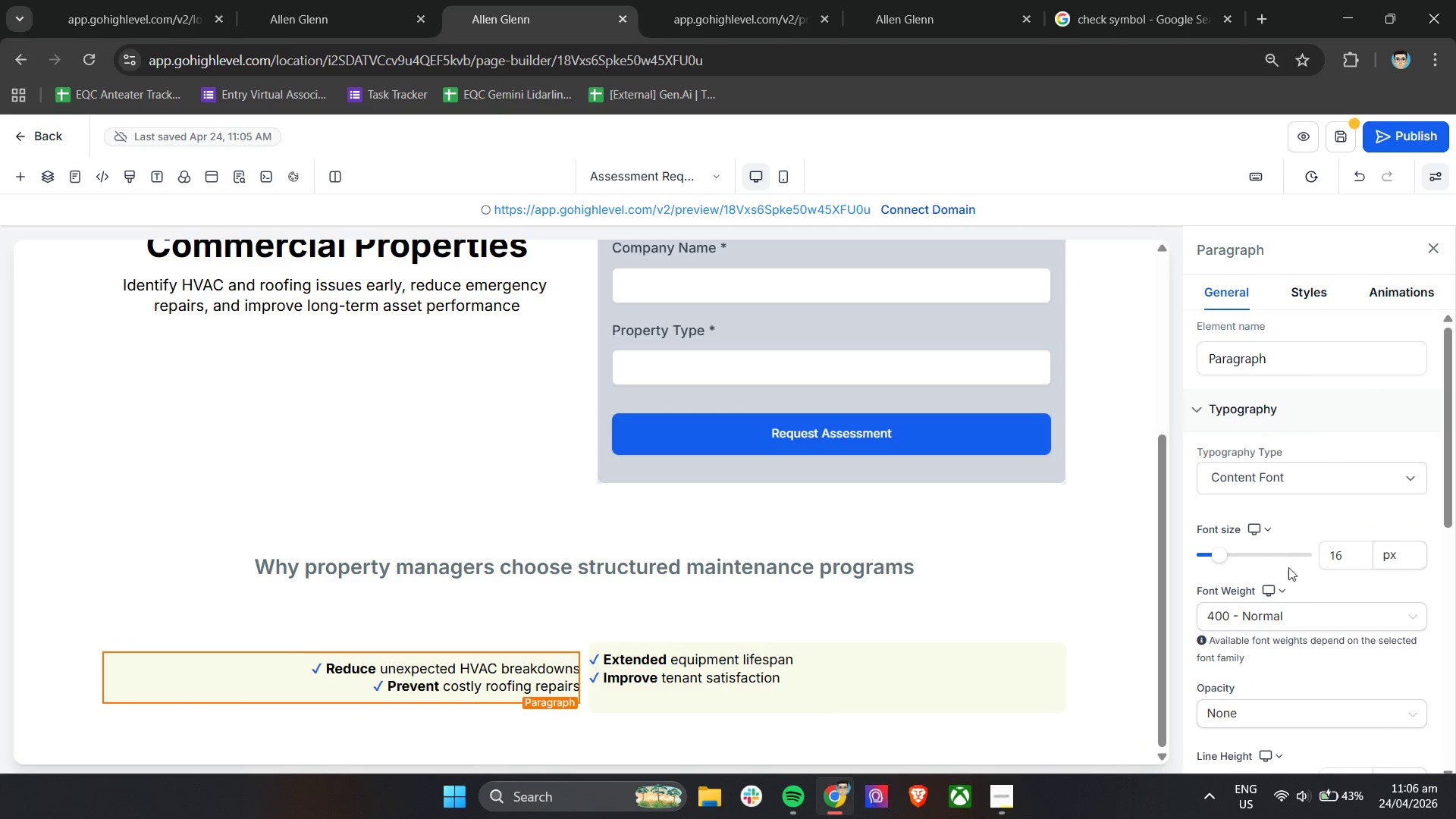 
scroll: coordinate [1293, 571], scroll_direction: down, amount: 4.0
 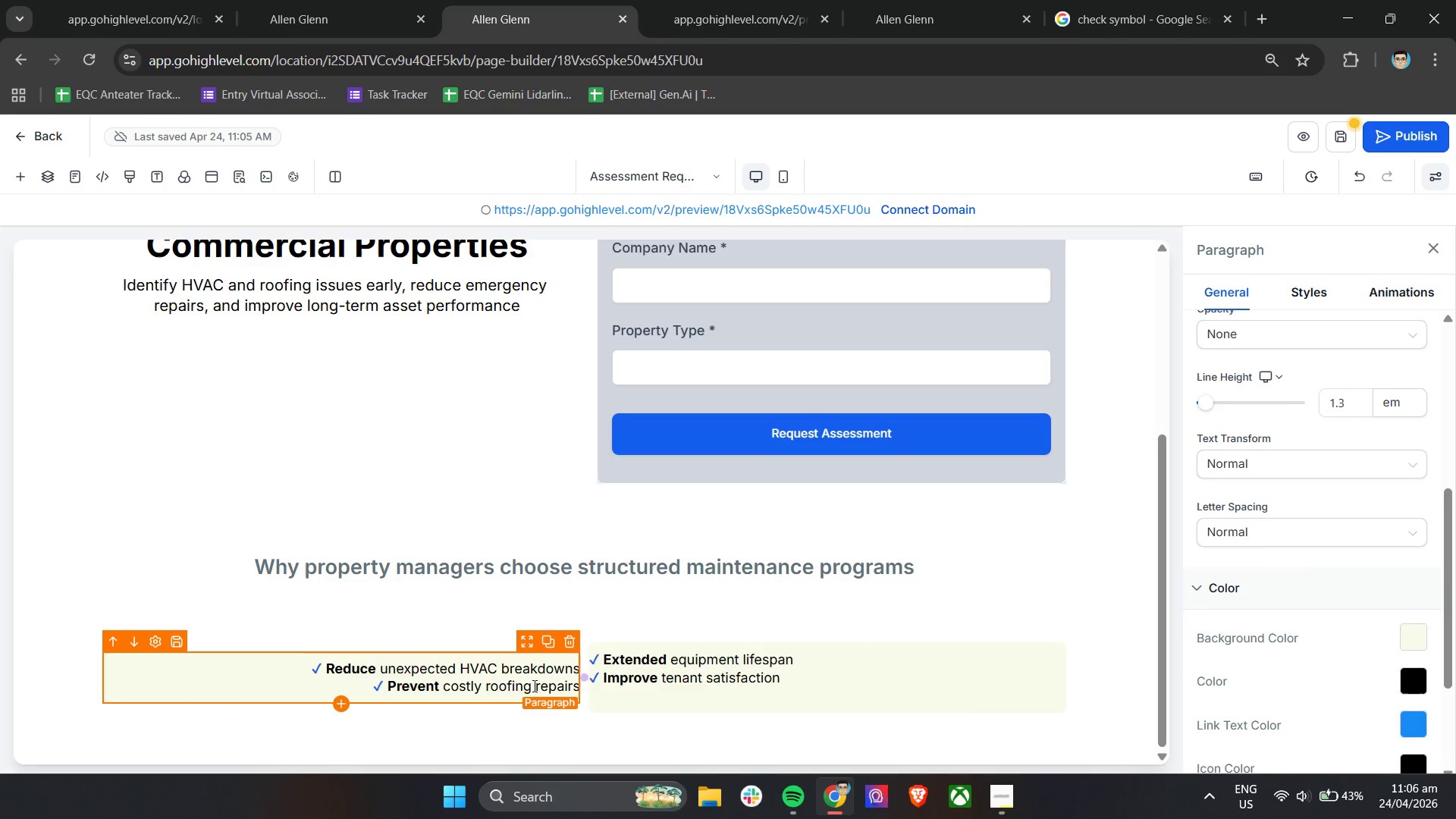 
double_click([704, 682])
 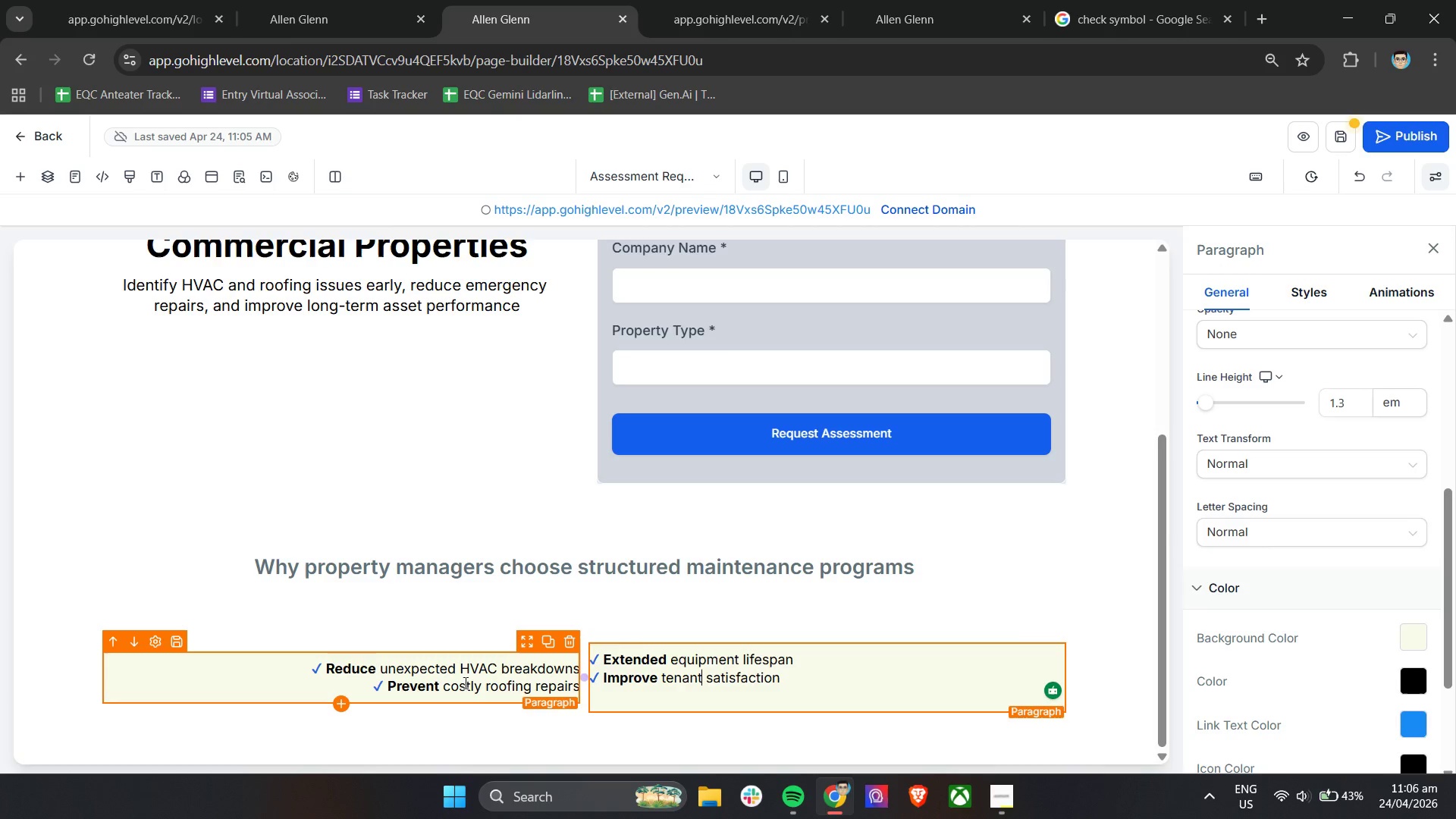 
left_click([455, 683])
 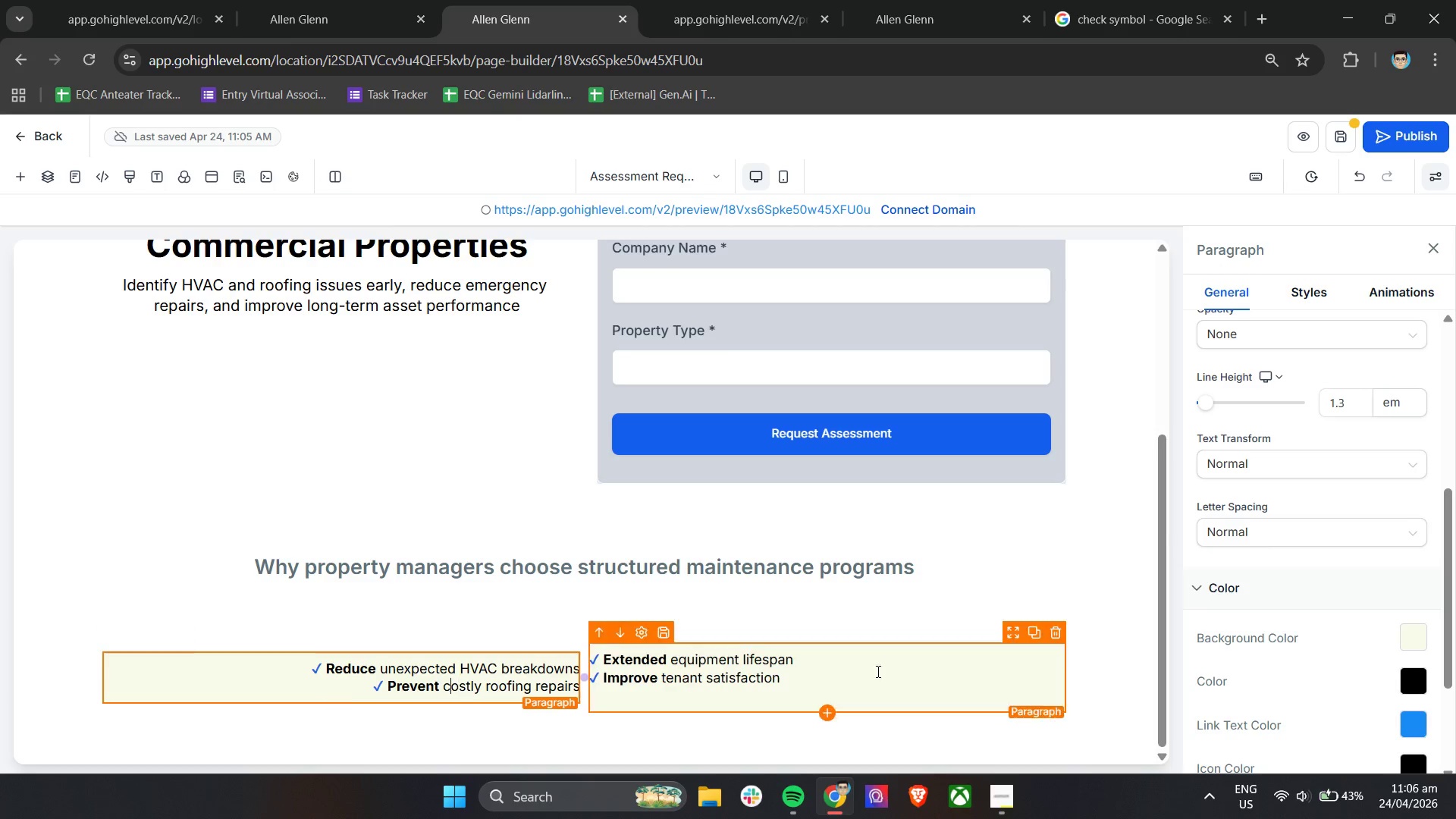 
scroll: coordinate [1360, 629], scroll_direction: down, amount: 4.0
 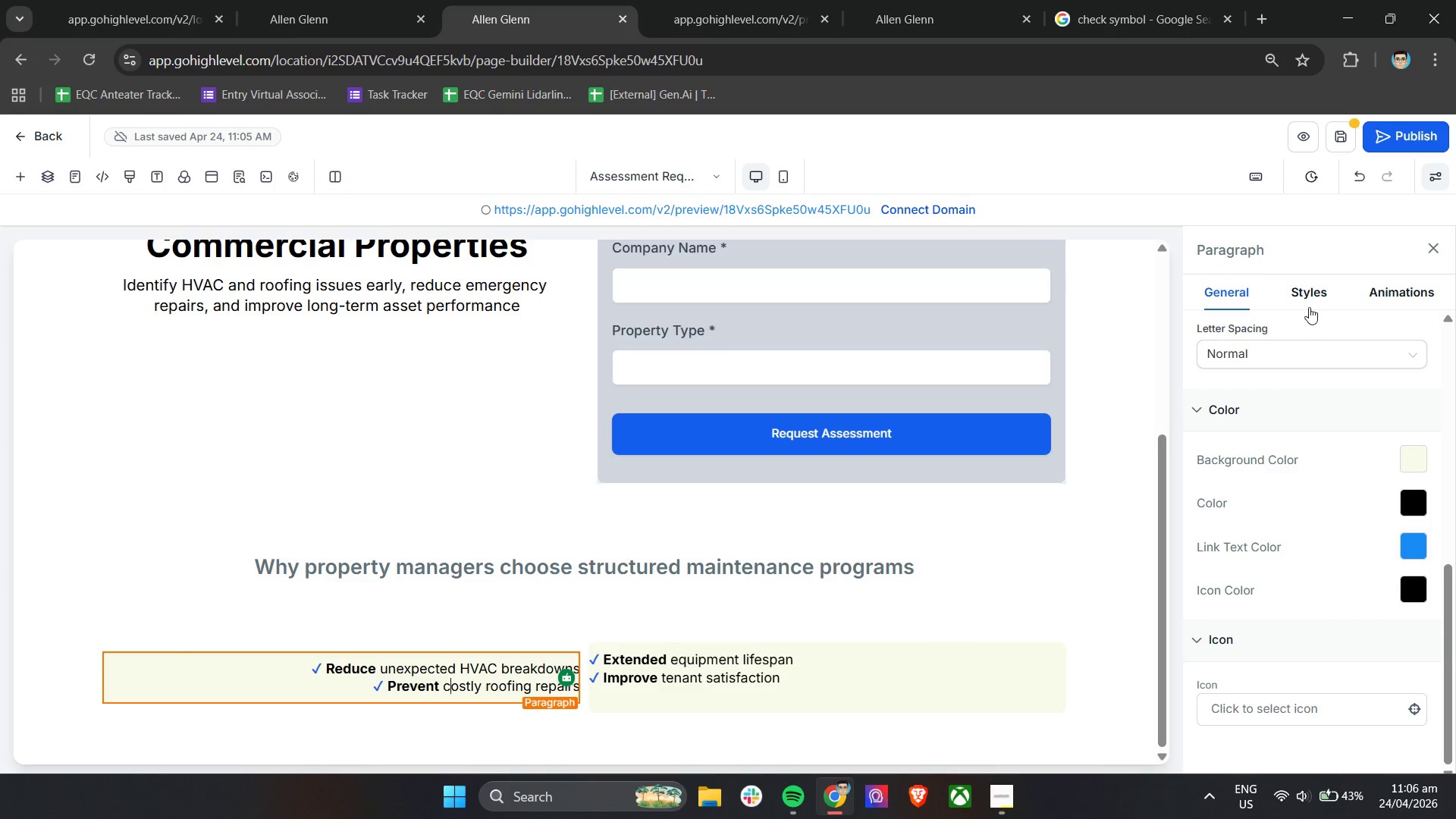 
left_click([1309, 297])
 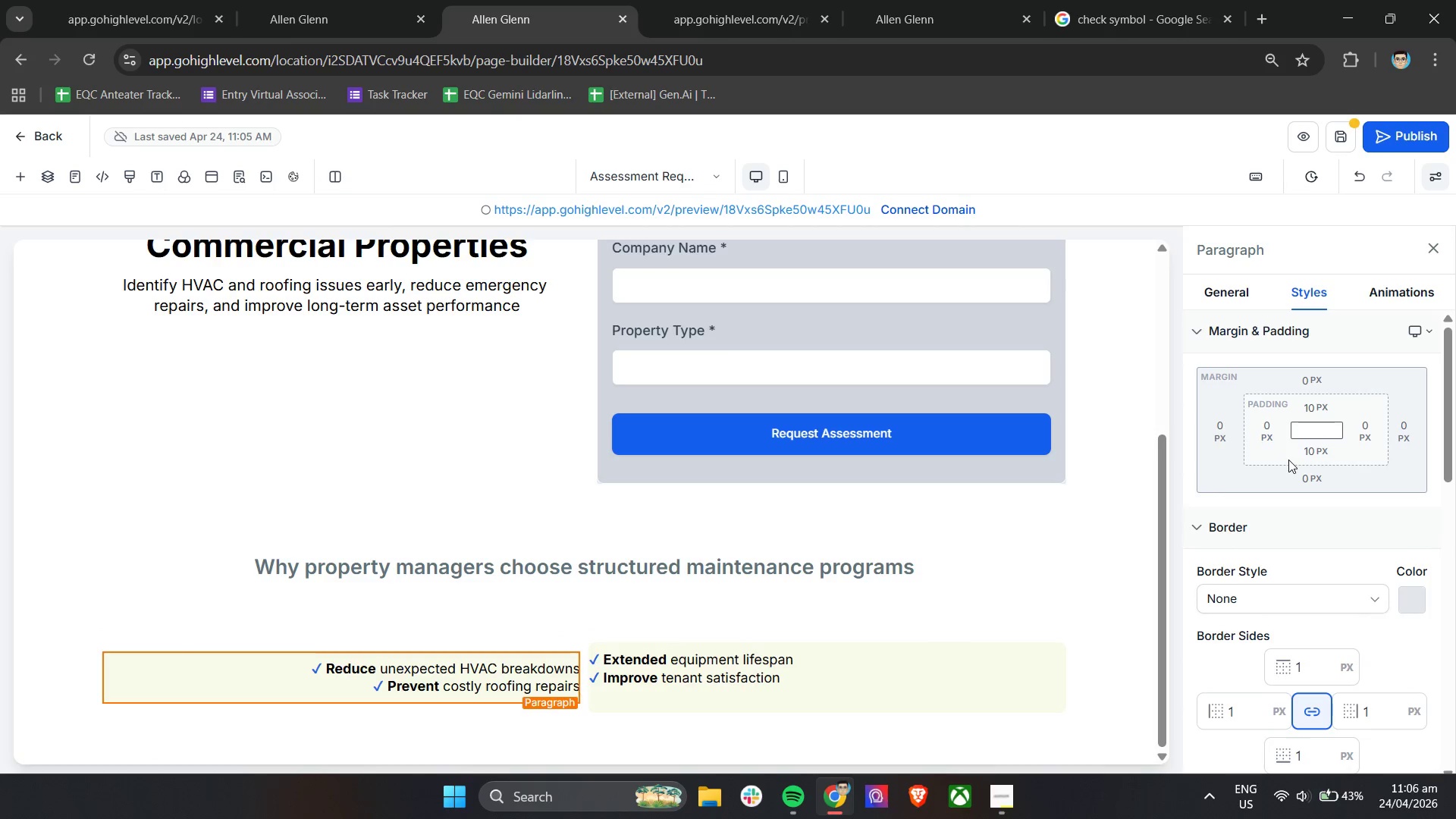 
scroll: coordinate [1288, 460], scroll_direction: down, amount: 2.0
 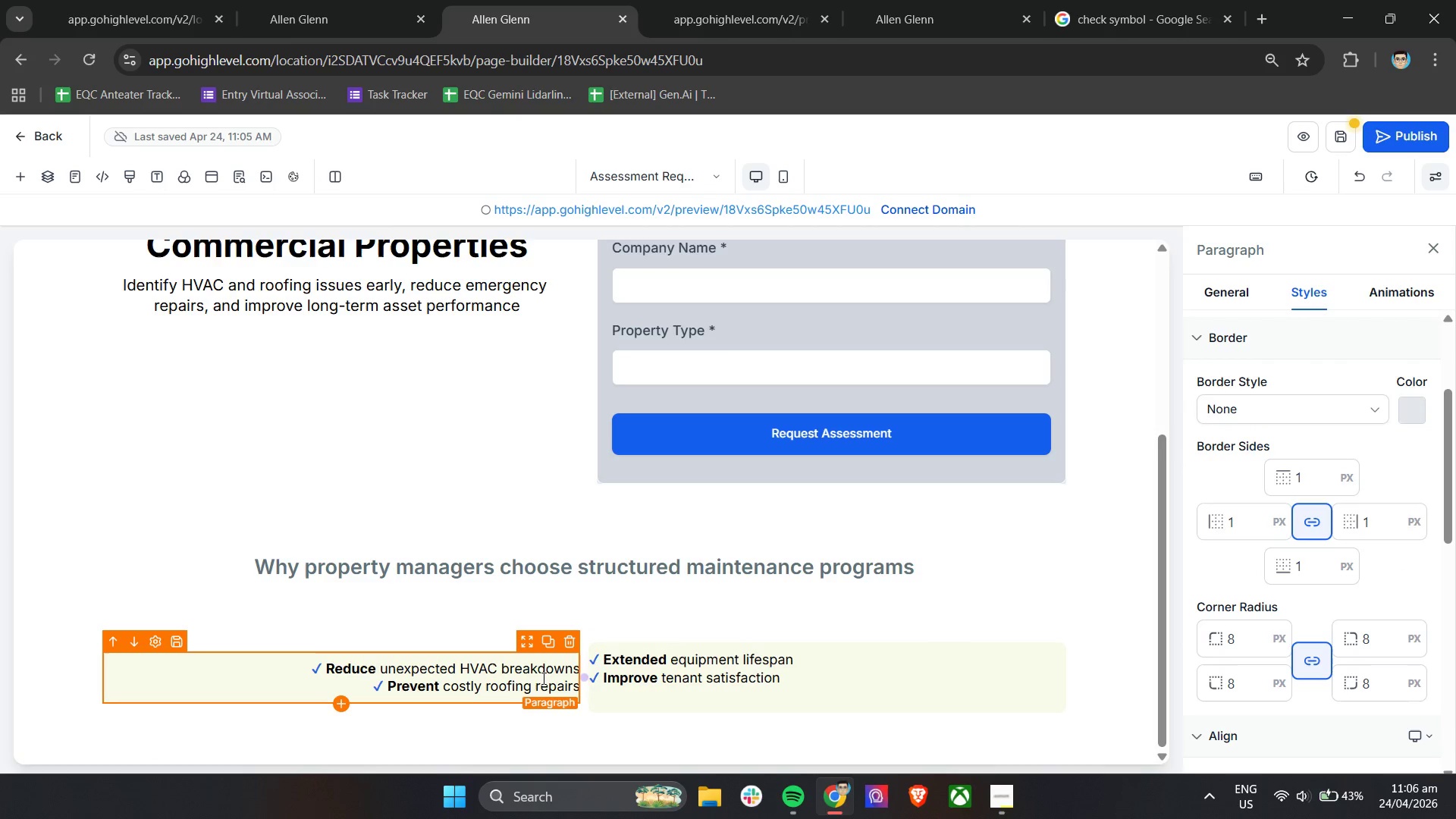 
left_click([507, 676])
 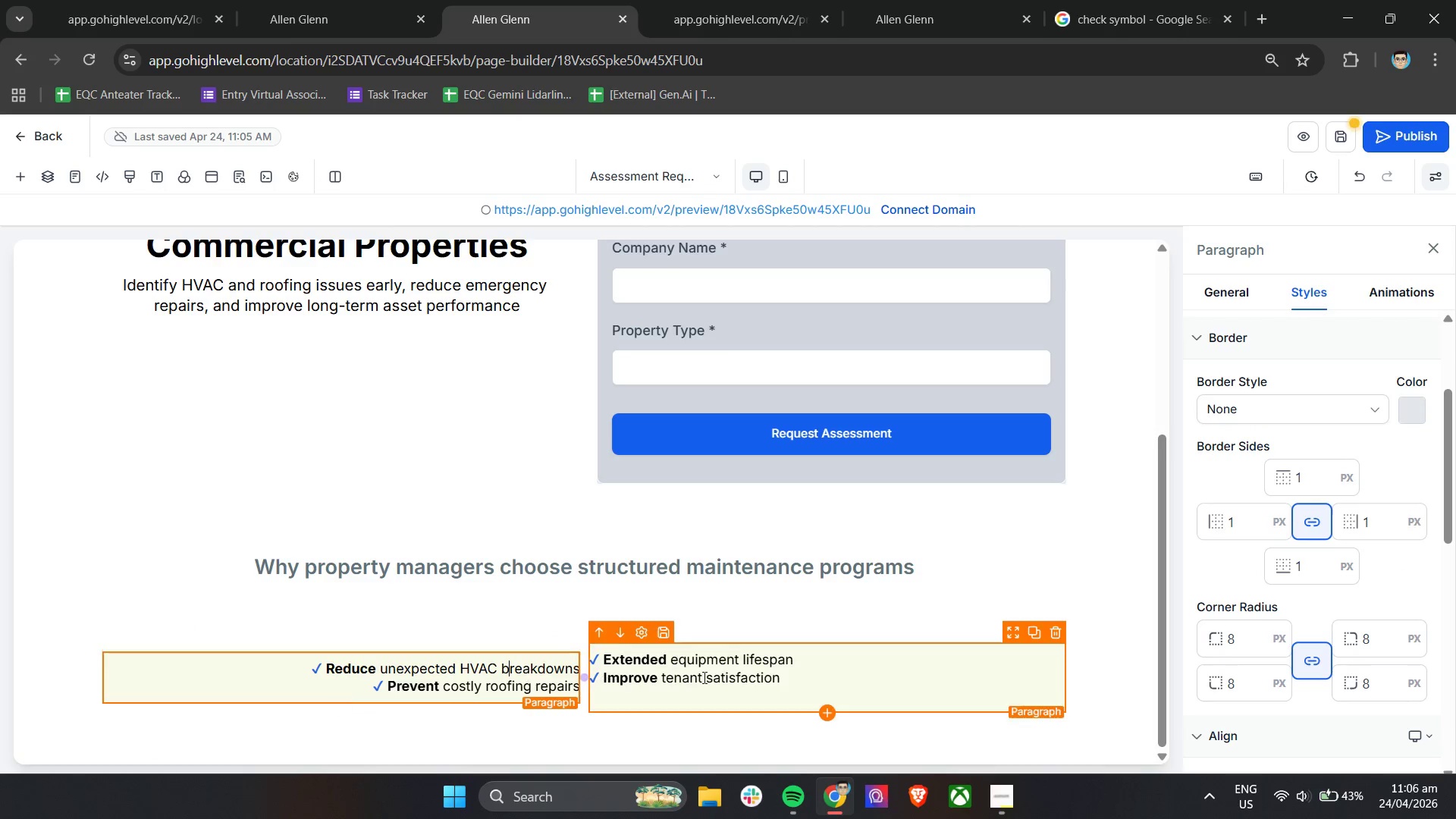 
left_click([735, 677])
 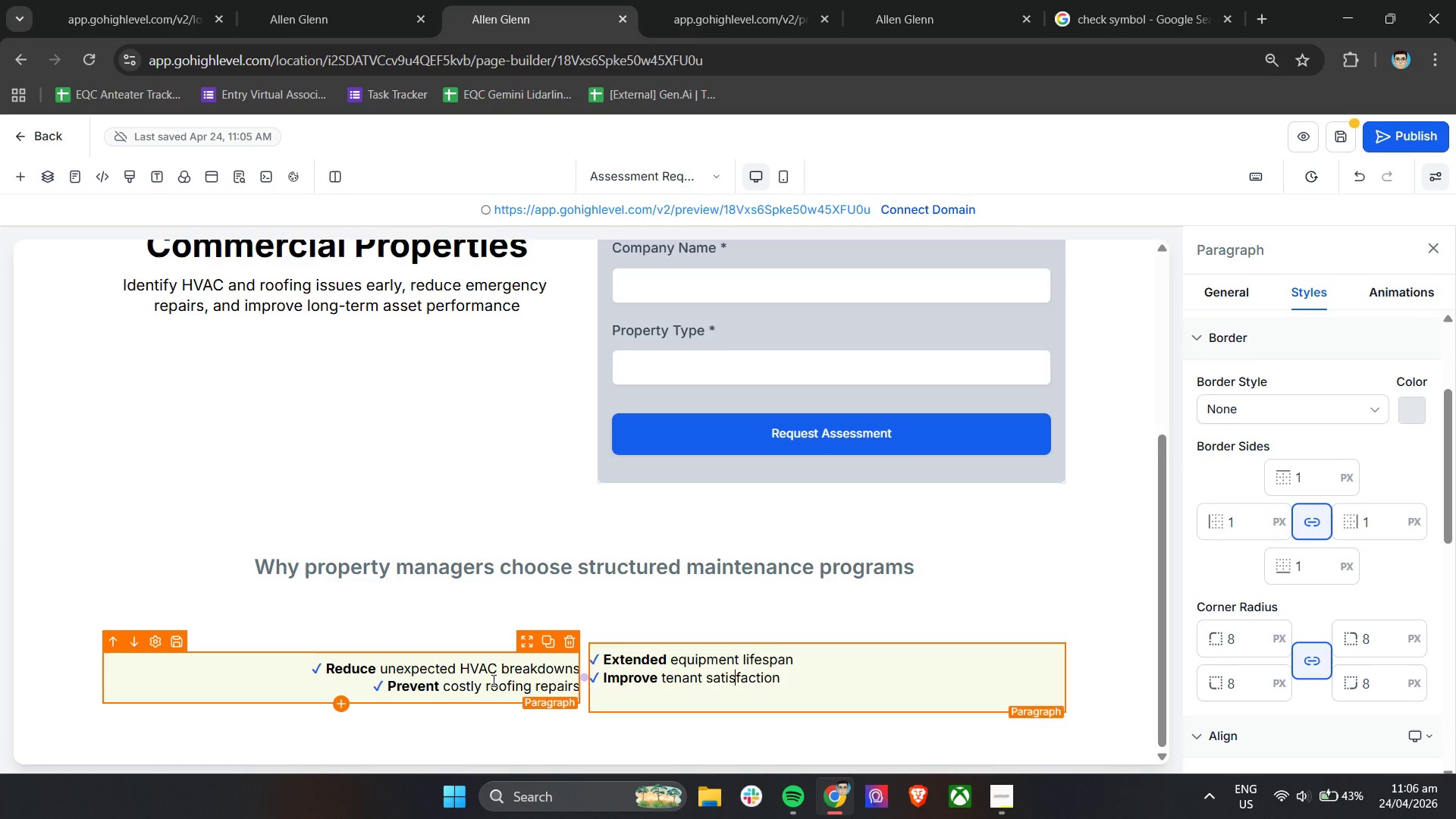 
left_click([466, 681])
 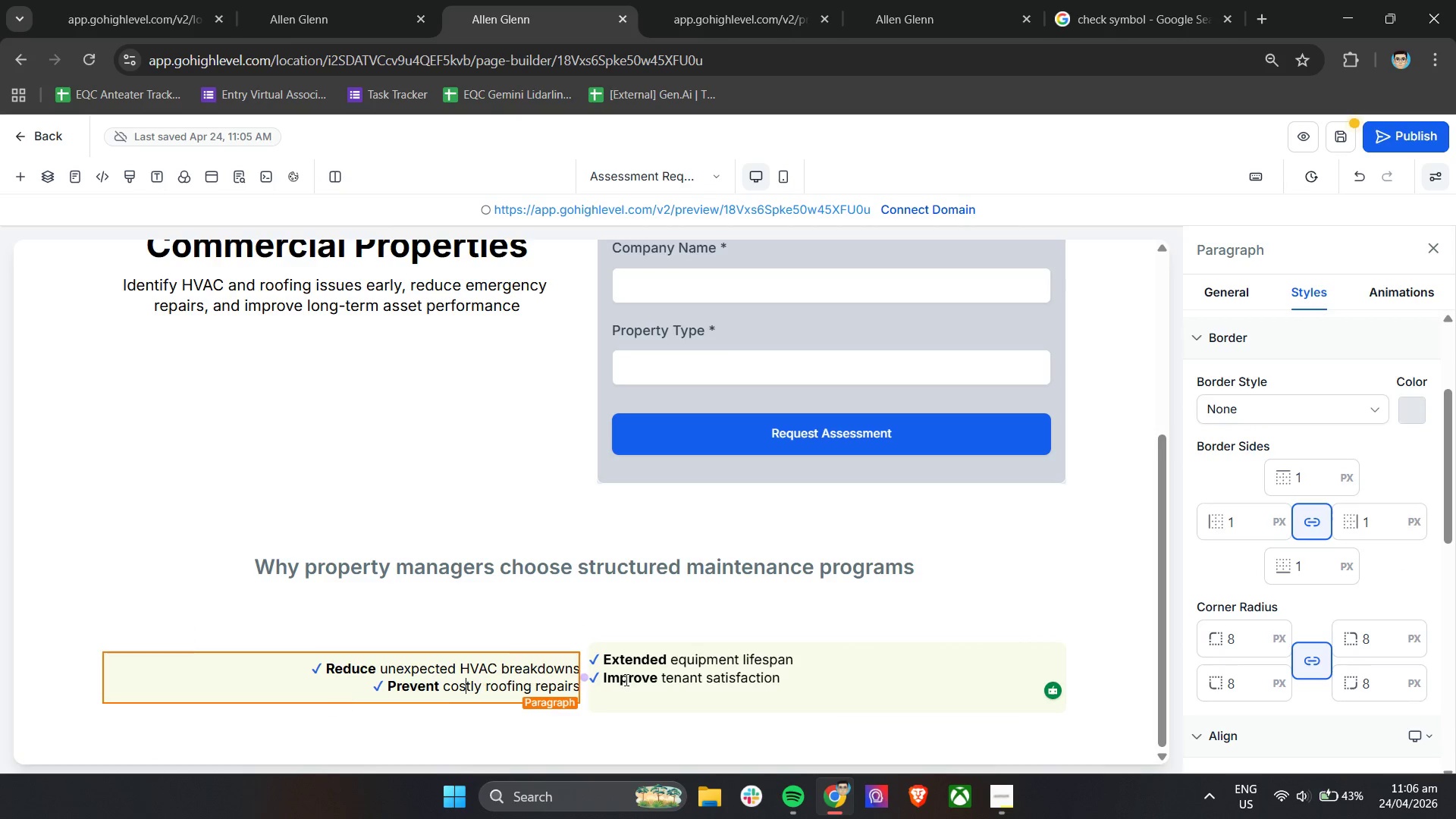 
left_click([681, 680])
 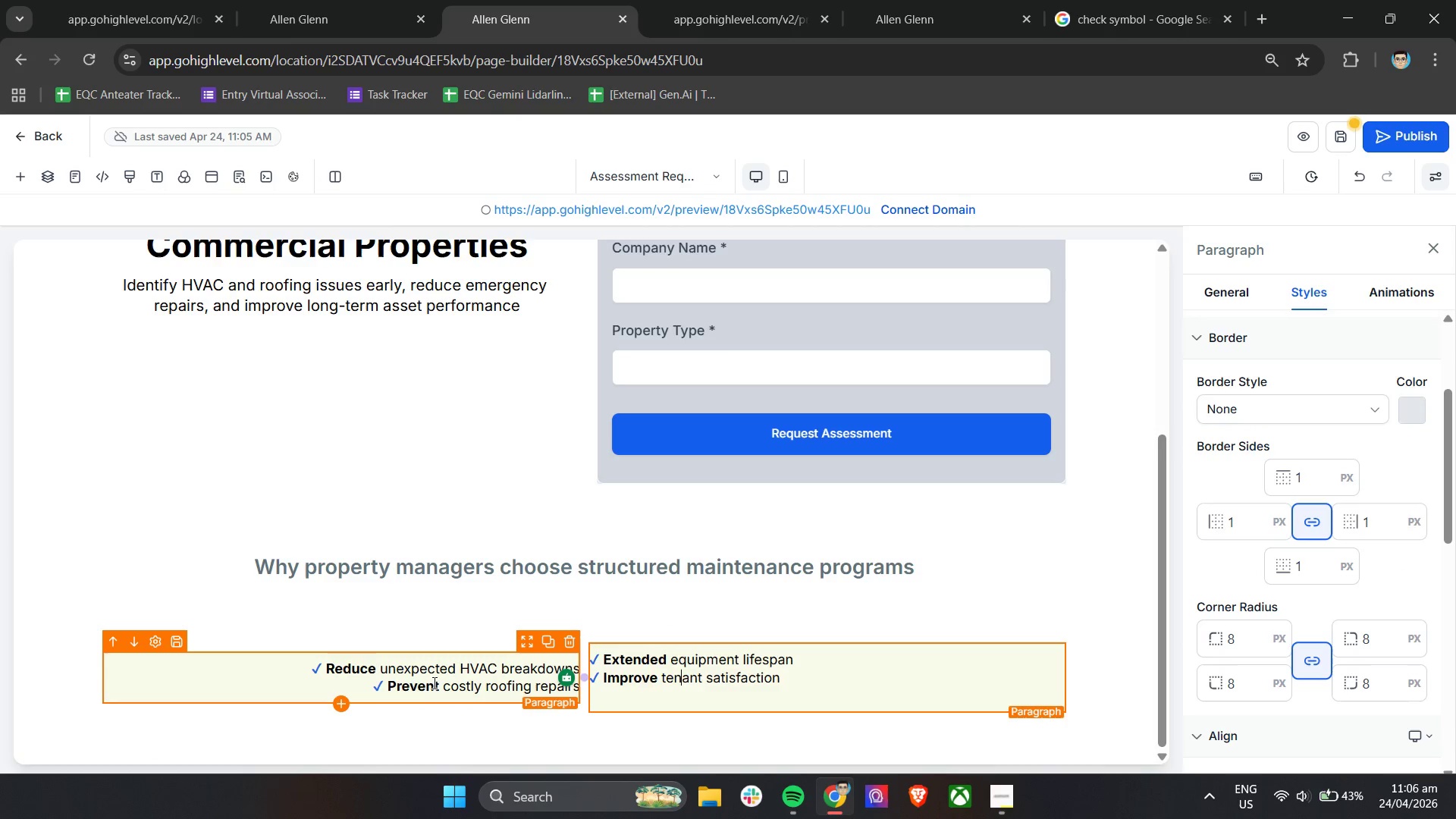 
left_click([423, 682])
 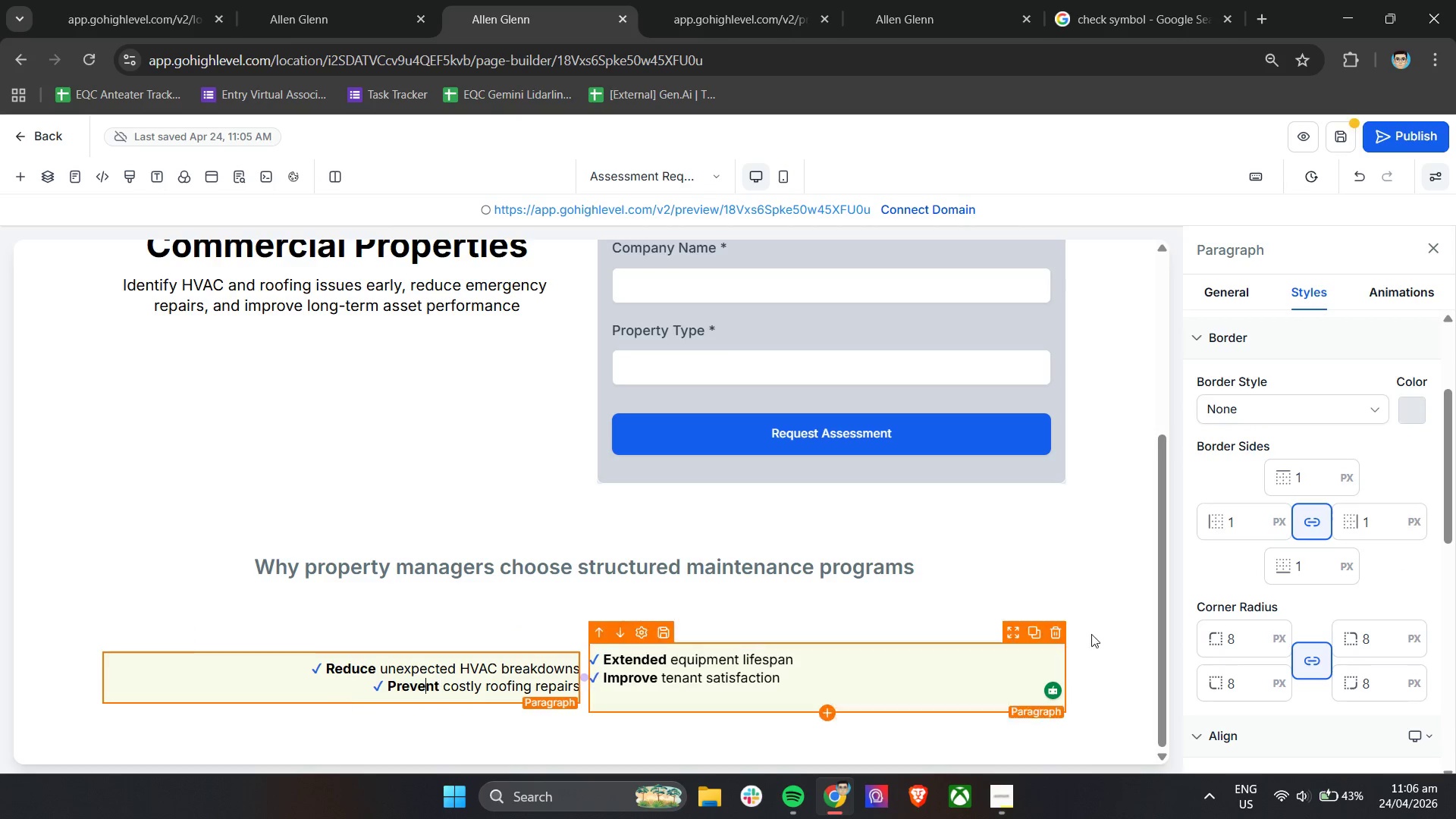 
scroll: coordinate [1239, 624], scroll_direction: down, amount: 12.0
 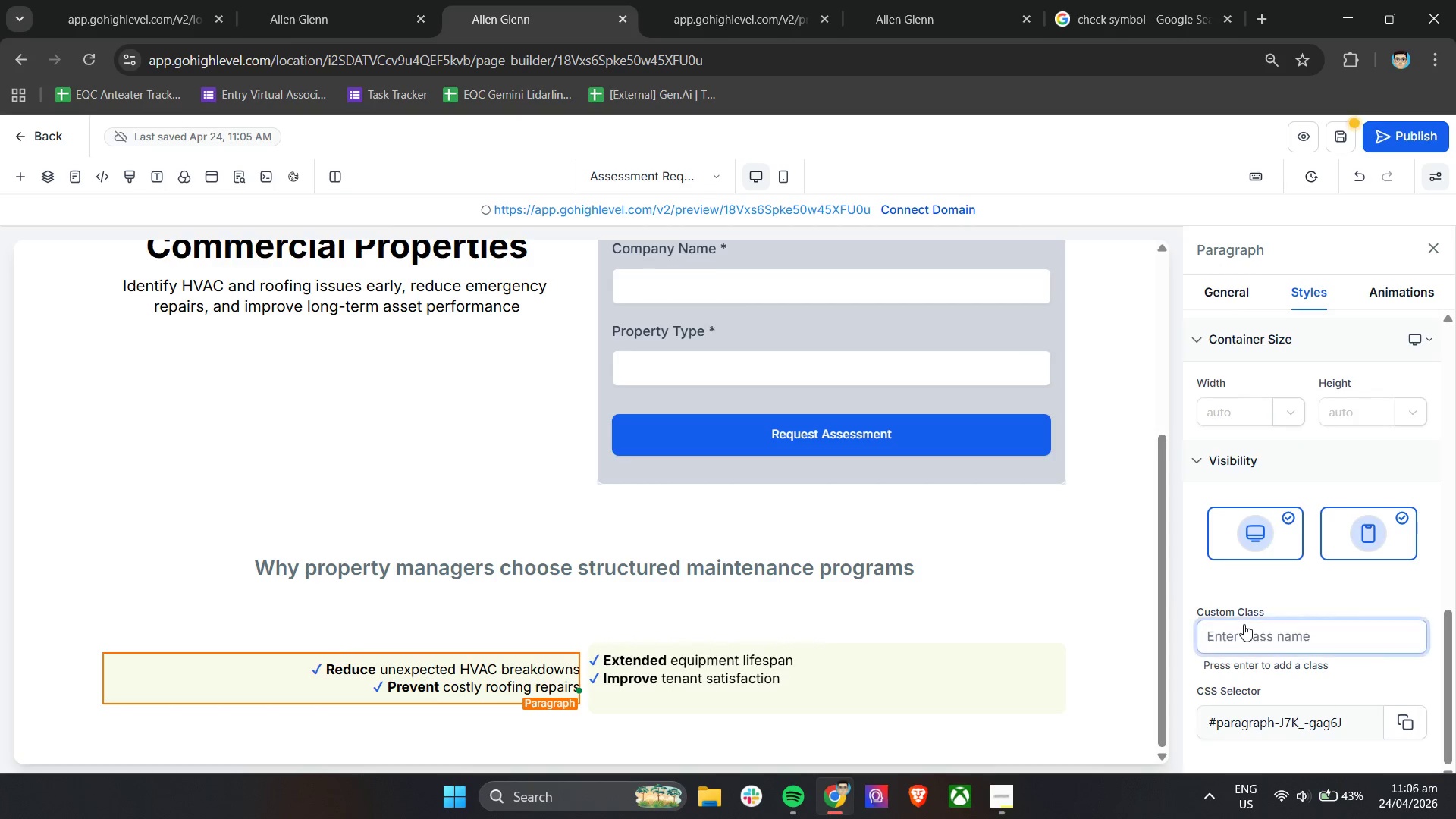 
scroll: coordinate [1244, 624], scroll_direction: up, amount: 1.0
 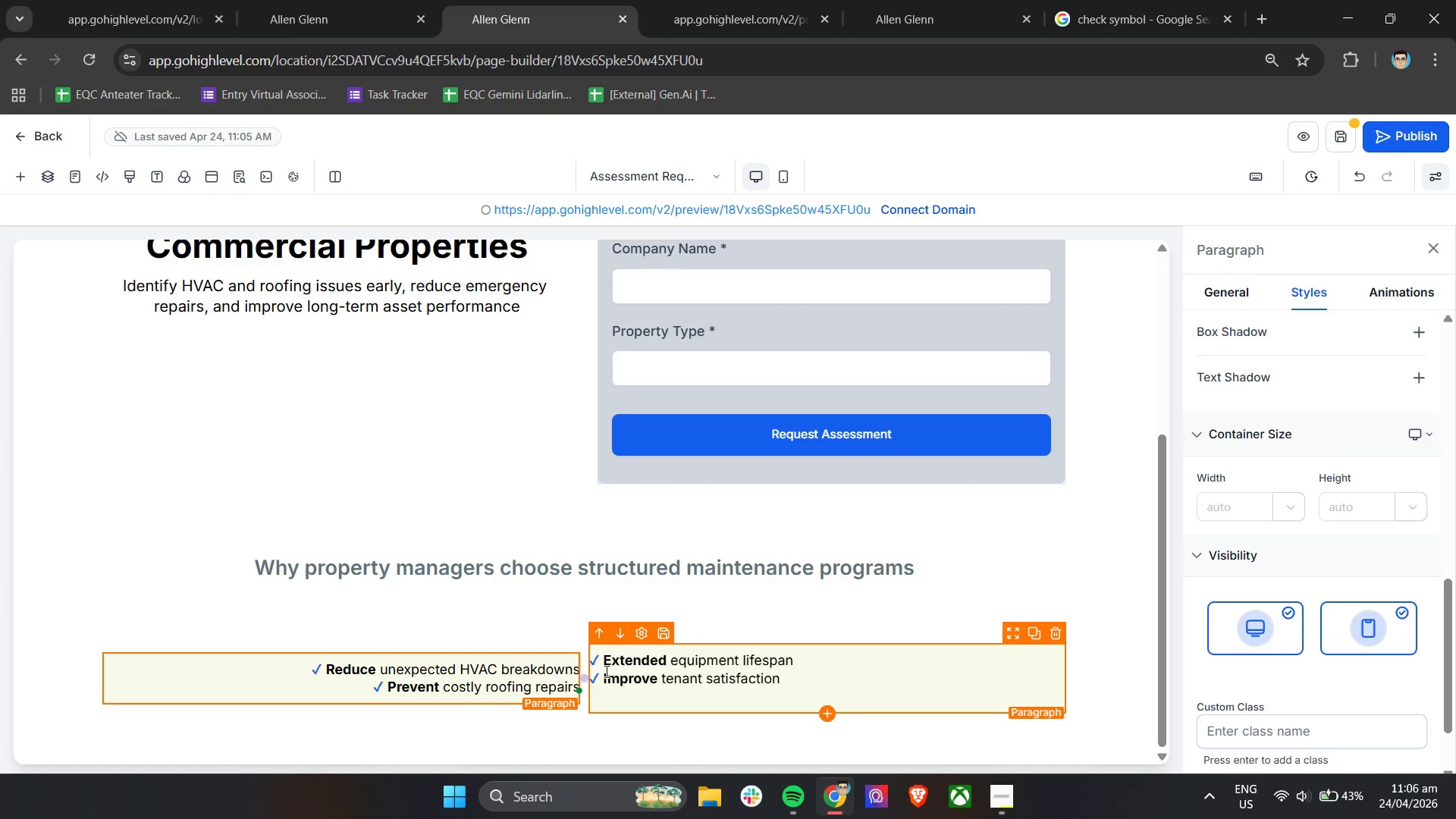 
left_click([672, 670])
 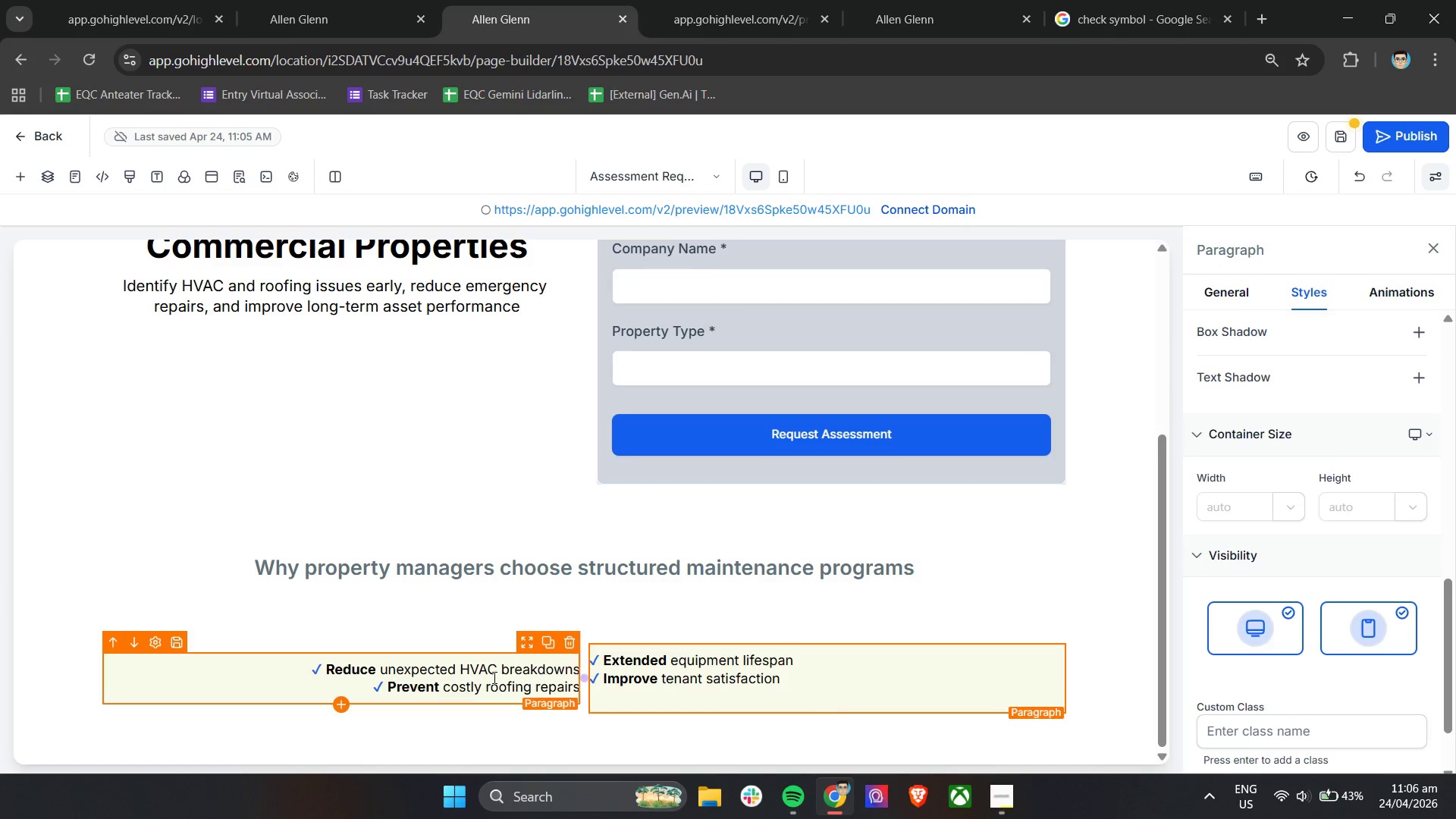 
left_click([492, 677])
 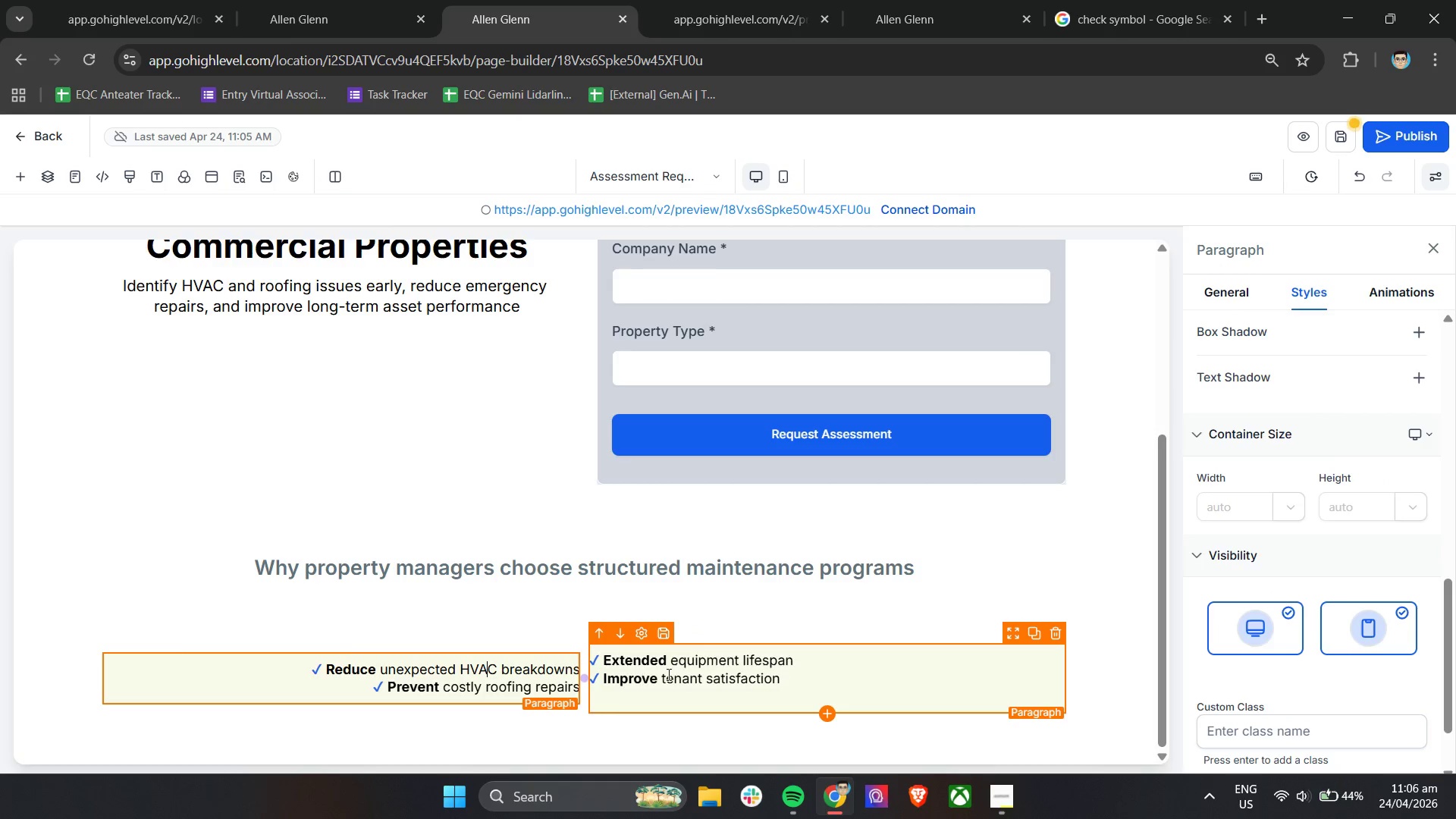 
left_click([671, 674])
 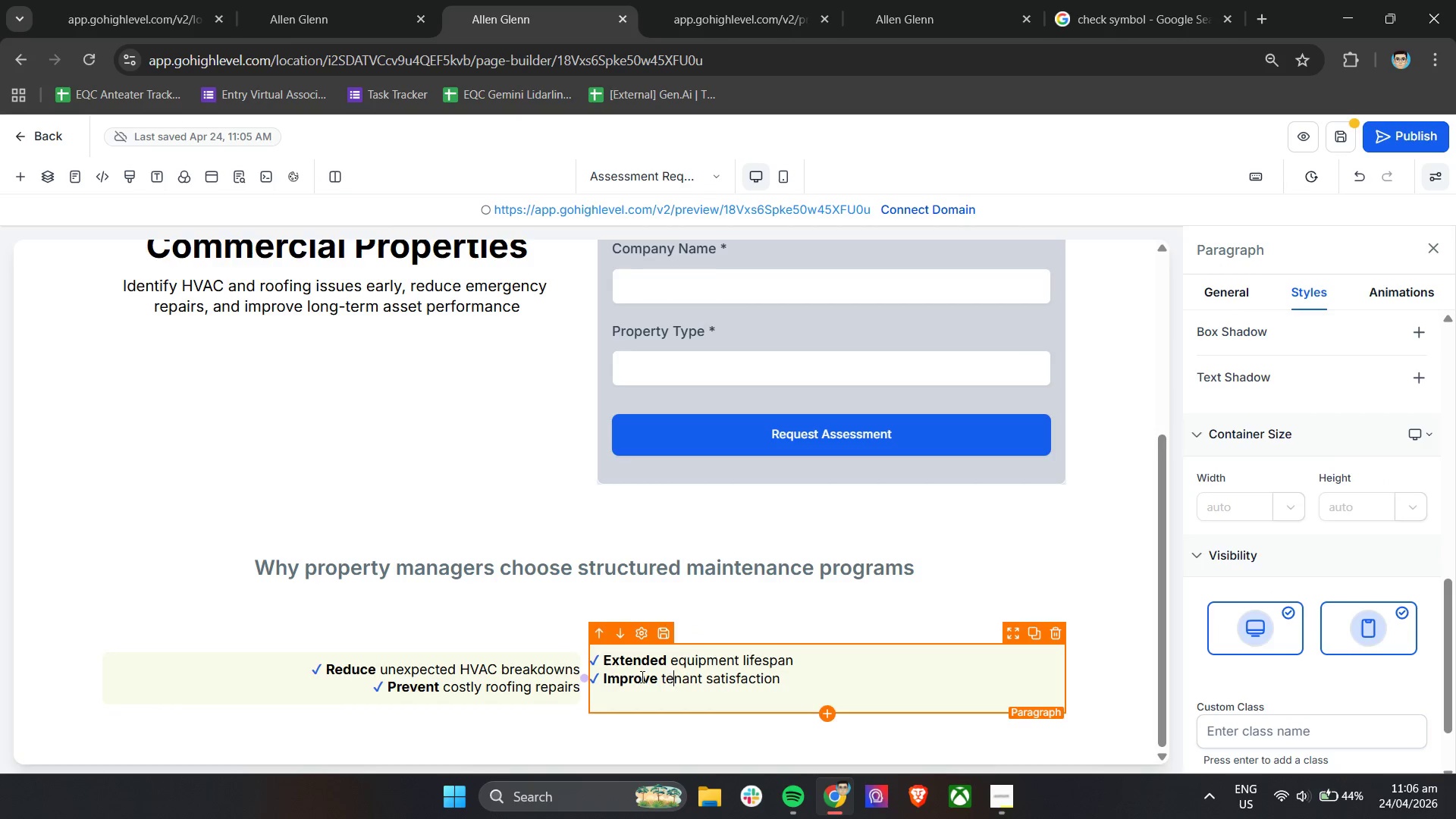 
left_click([499, 681])
 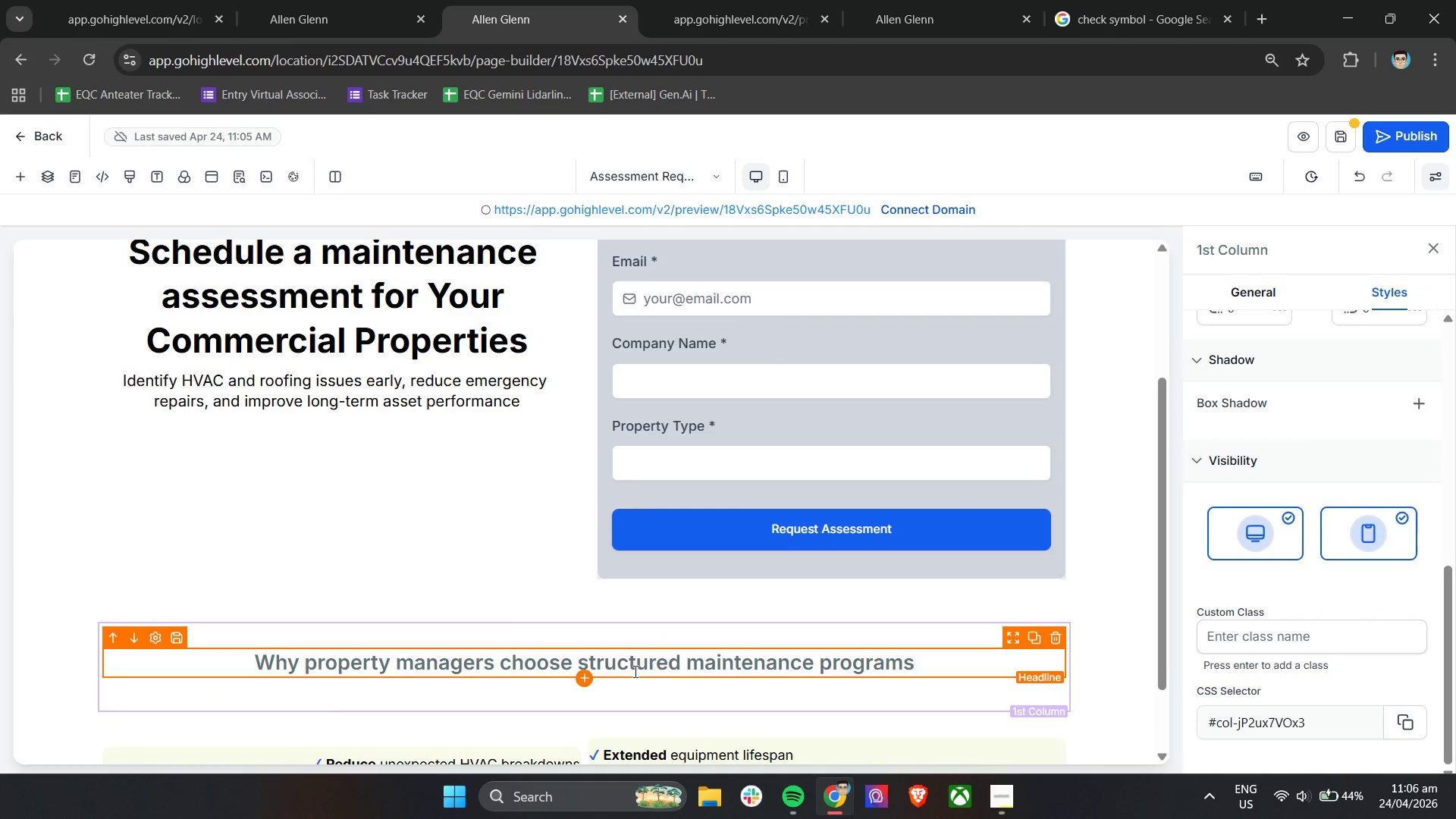 
scroll: coordinate [516, 679], scroll_direction: up, amount: 1.0
 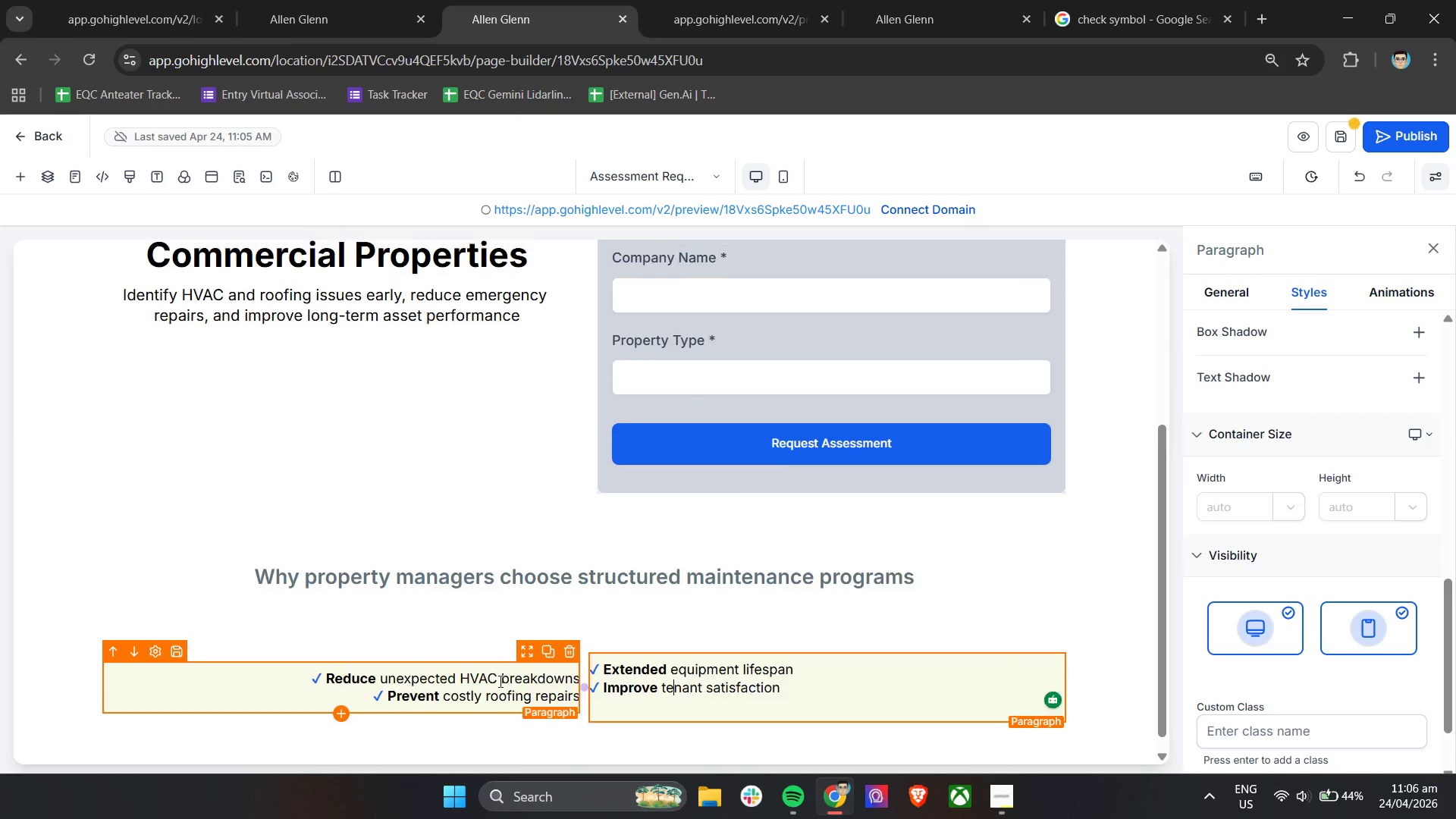 
left_click([817, 692])
 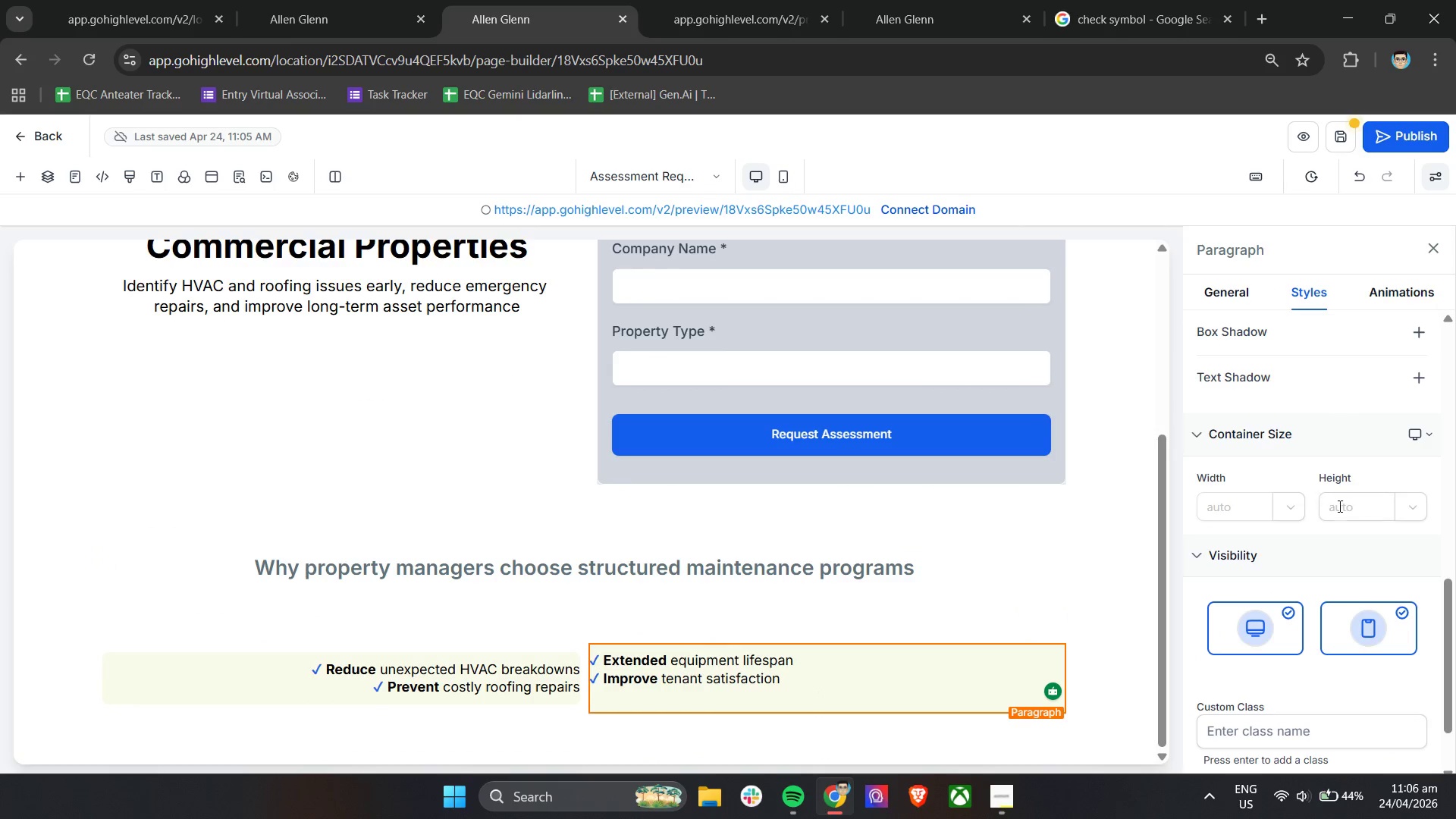 
scroll: coordinate [680, 668], scroll_direction: down, amount: 4.0
 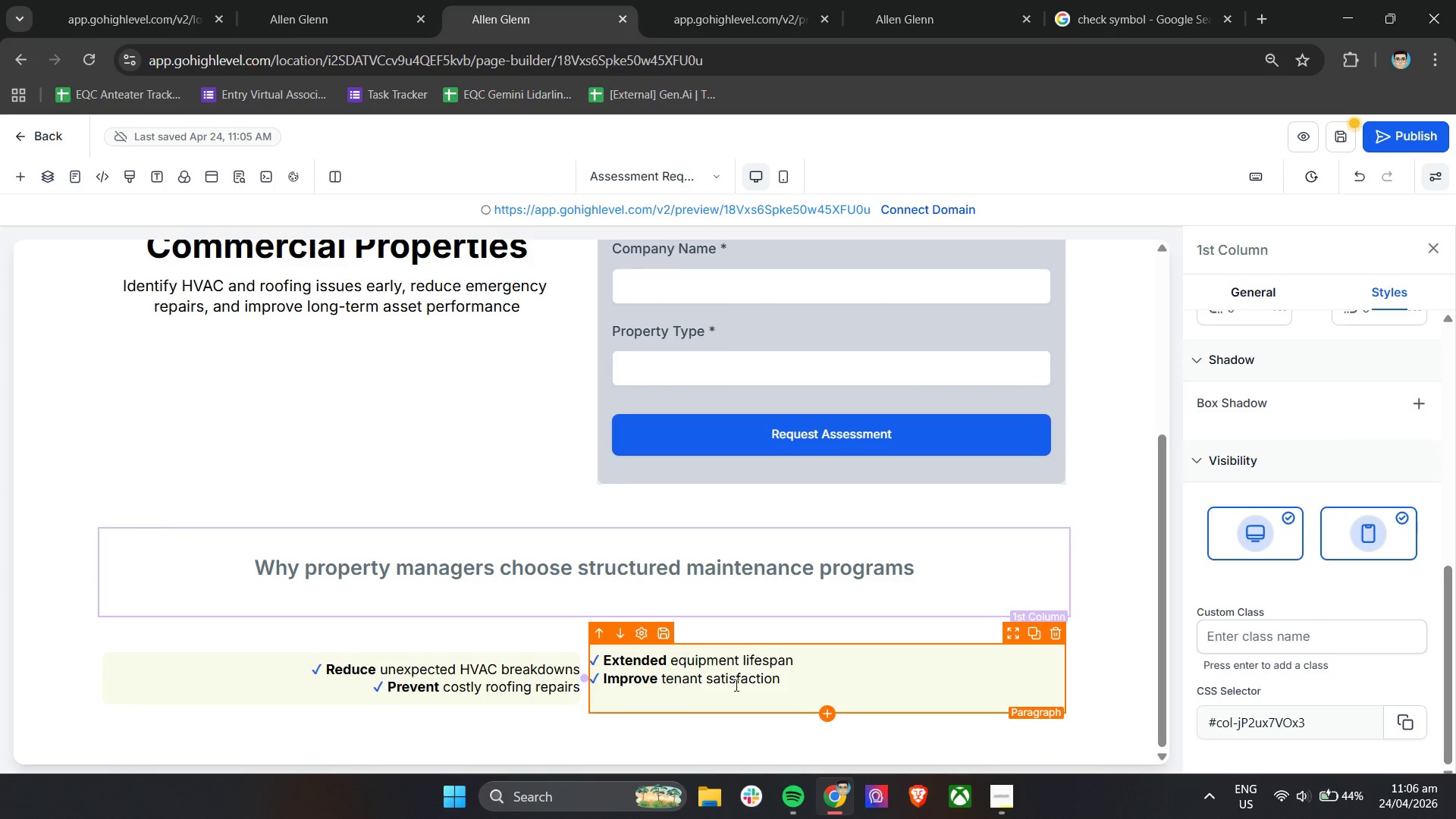 
left_click([1407, 504])
 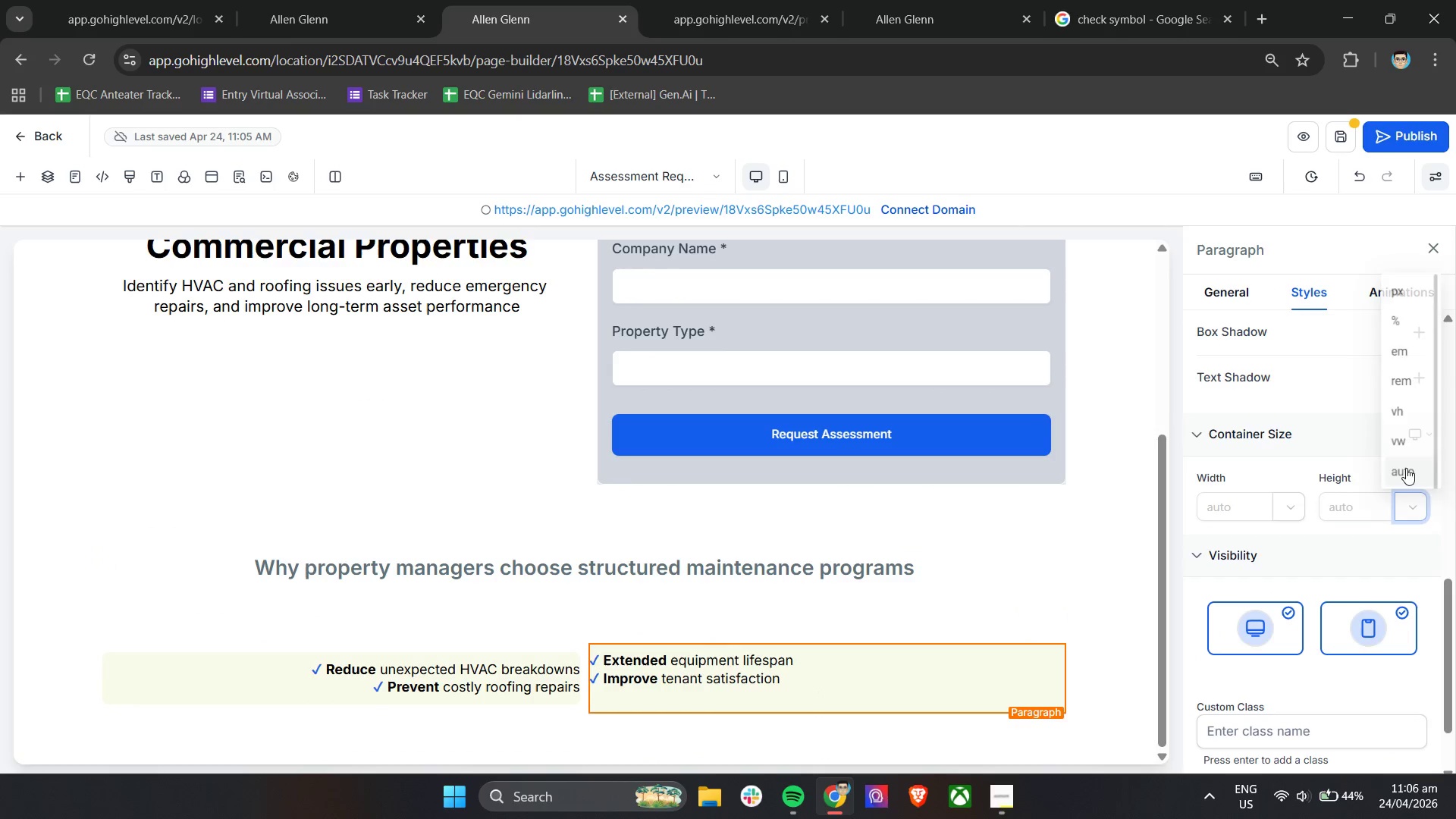 
left_click([1375, 496])
 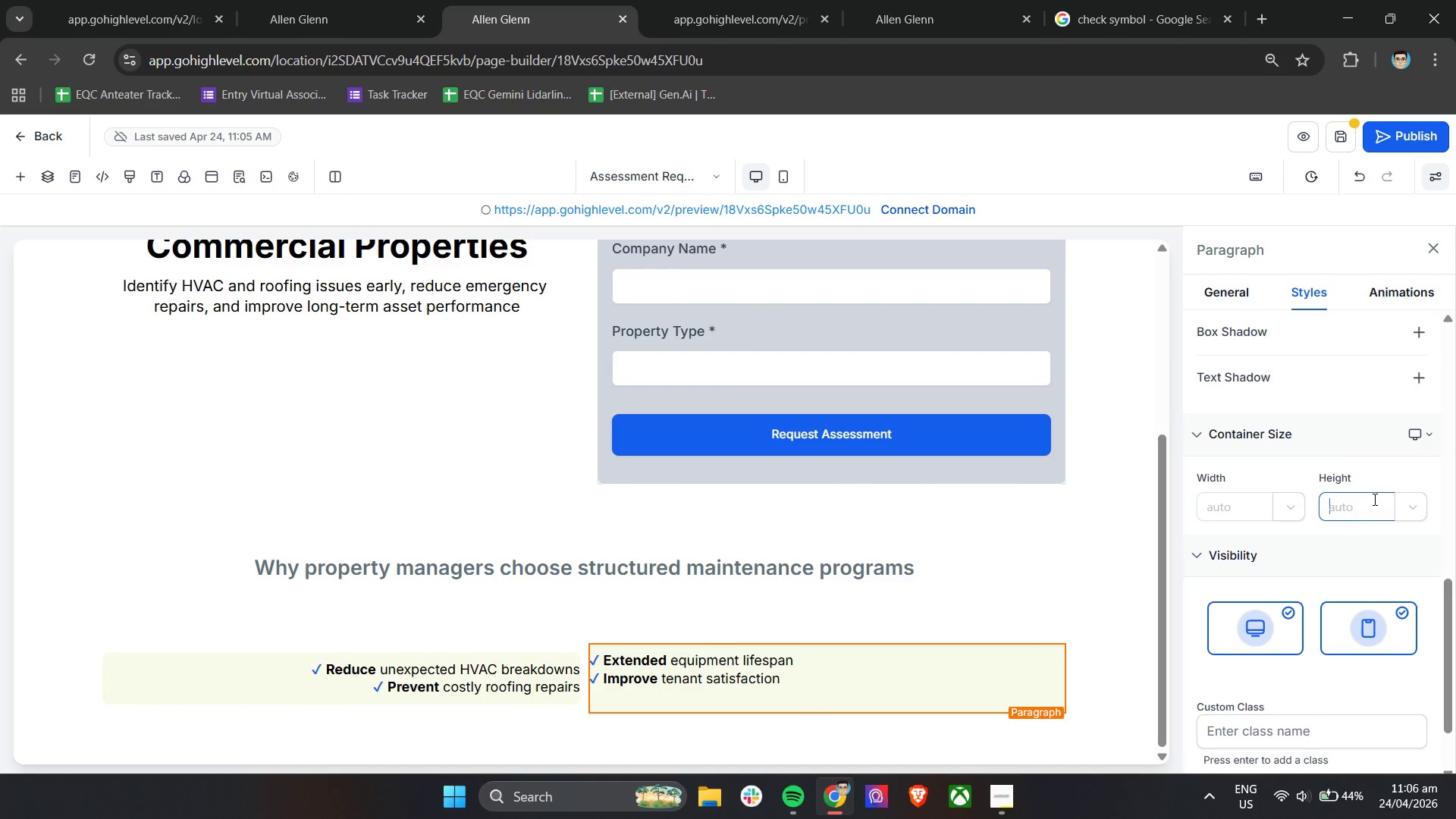 
type(qwd)
key(Backspace)
type(1)
 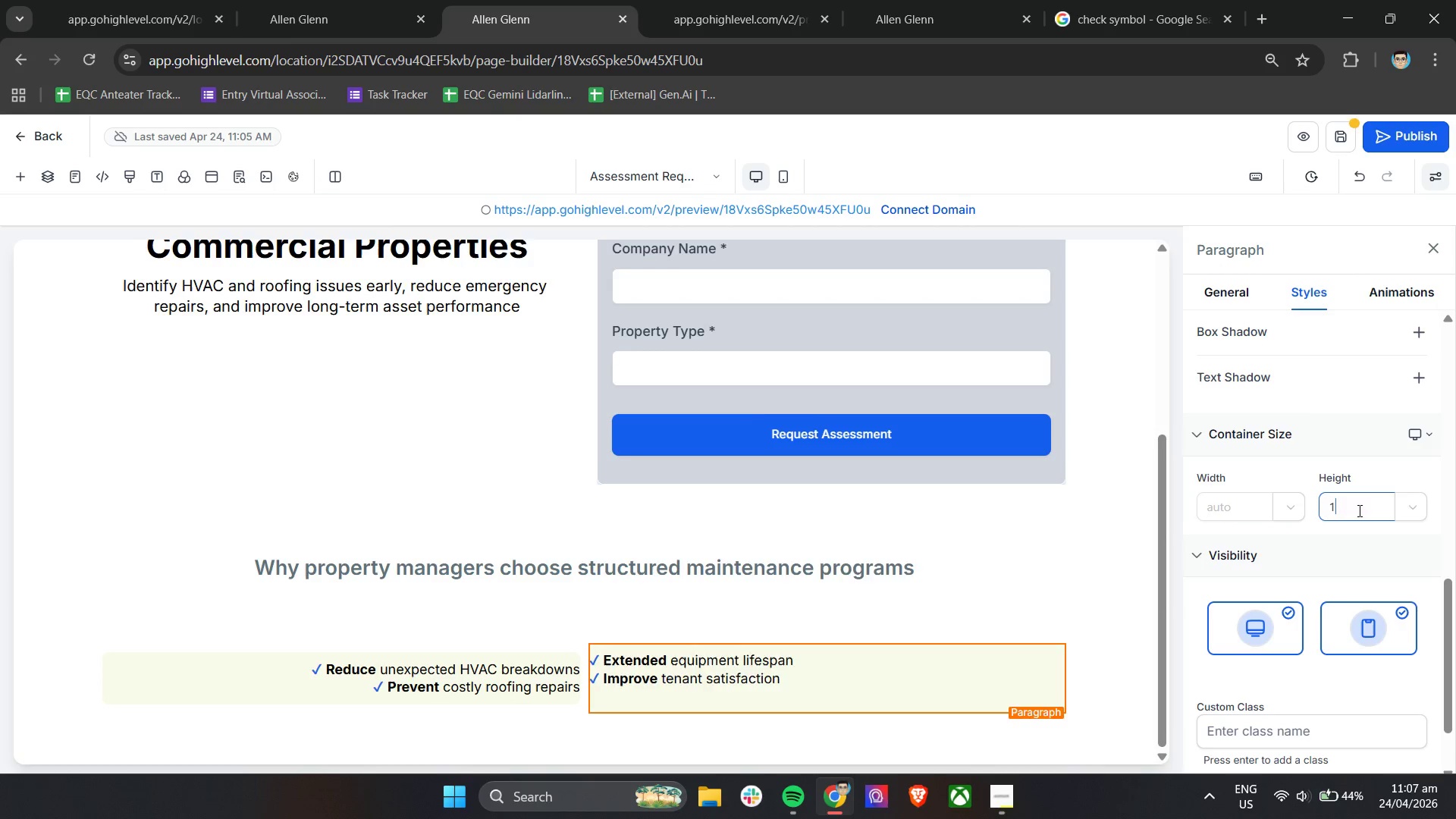 
left_click_drag(start_coordinate=[1391, 510], to_coordinate=[1301, 512])
 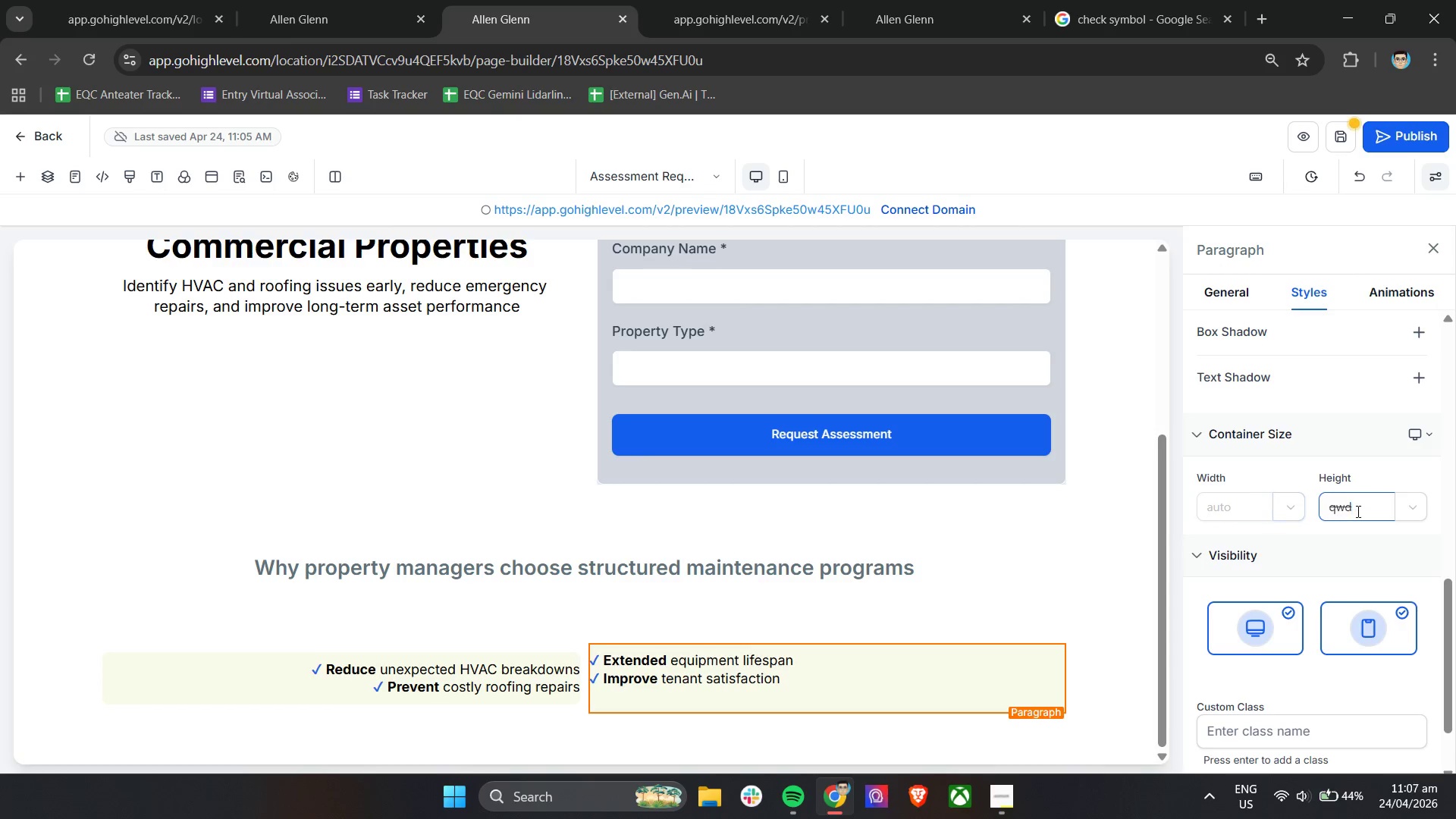 
left_click_drag(start_coordinate=[1357, 511], to_coordinate=[1325, 513])
 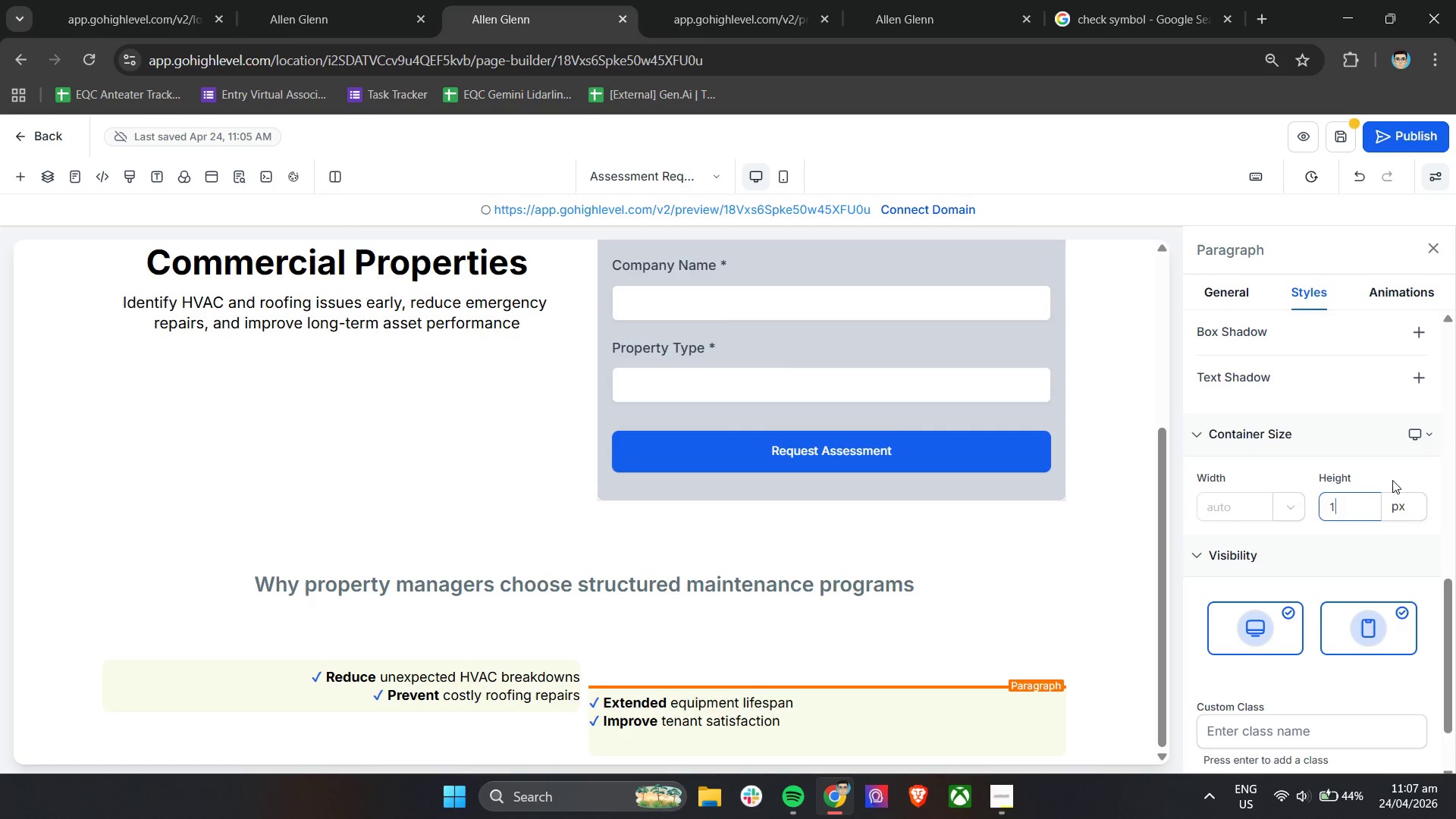 
left_click([1409, 513])
 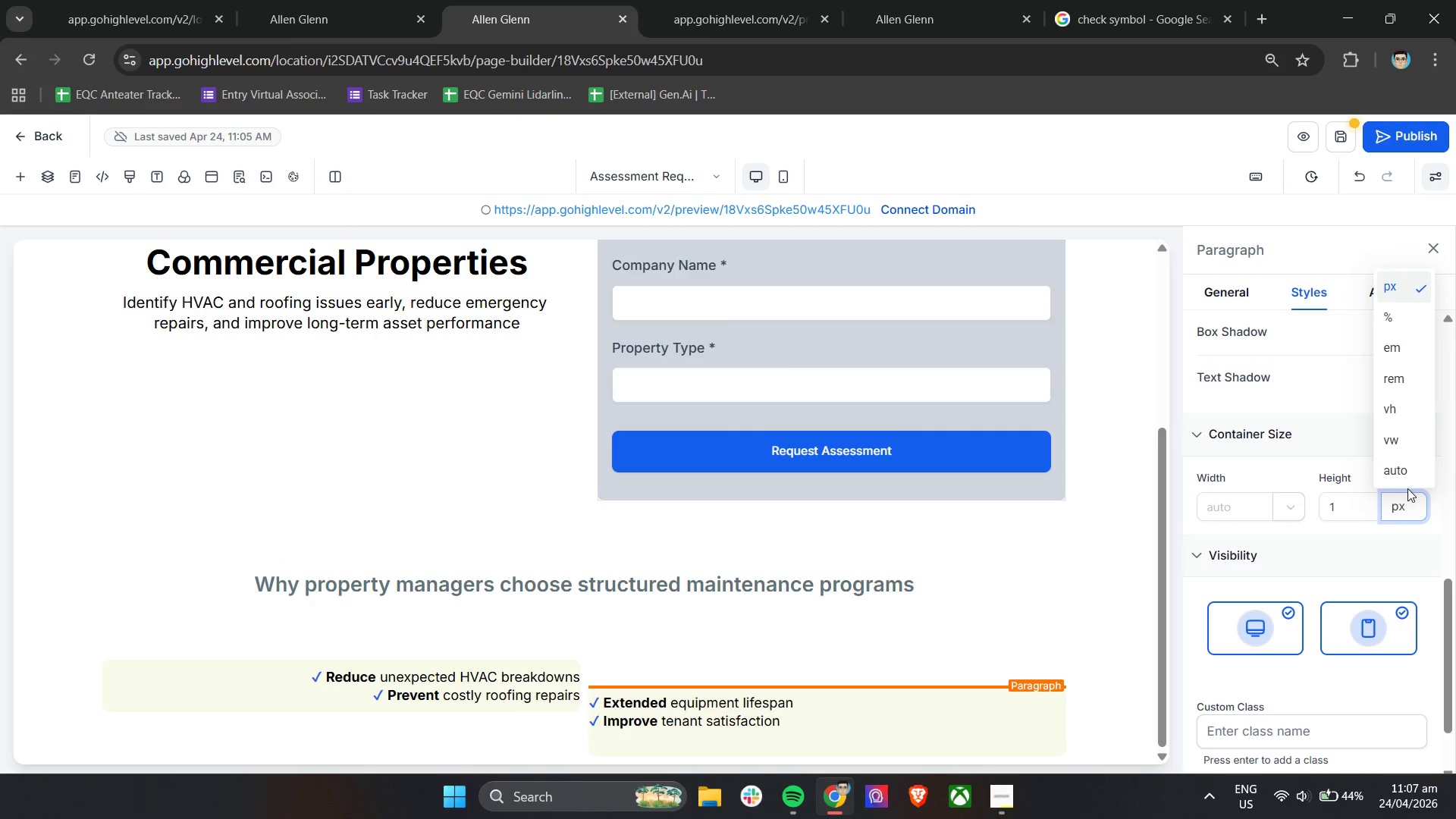 
left_click([1407, 474])
 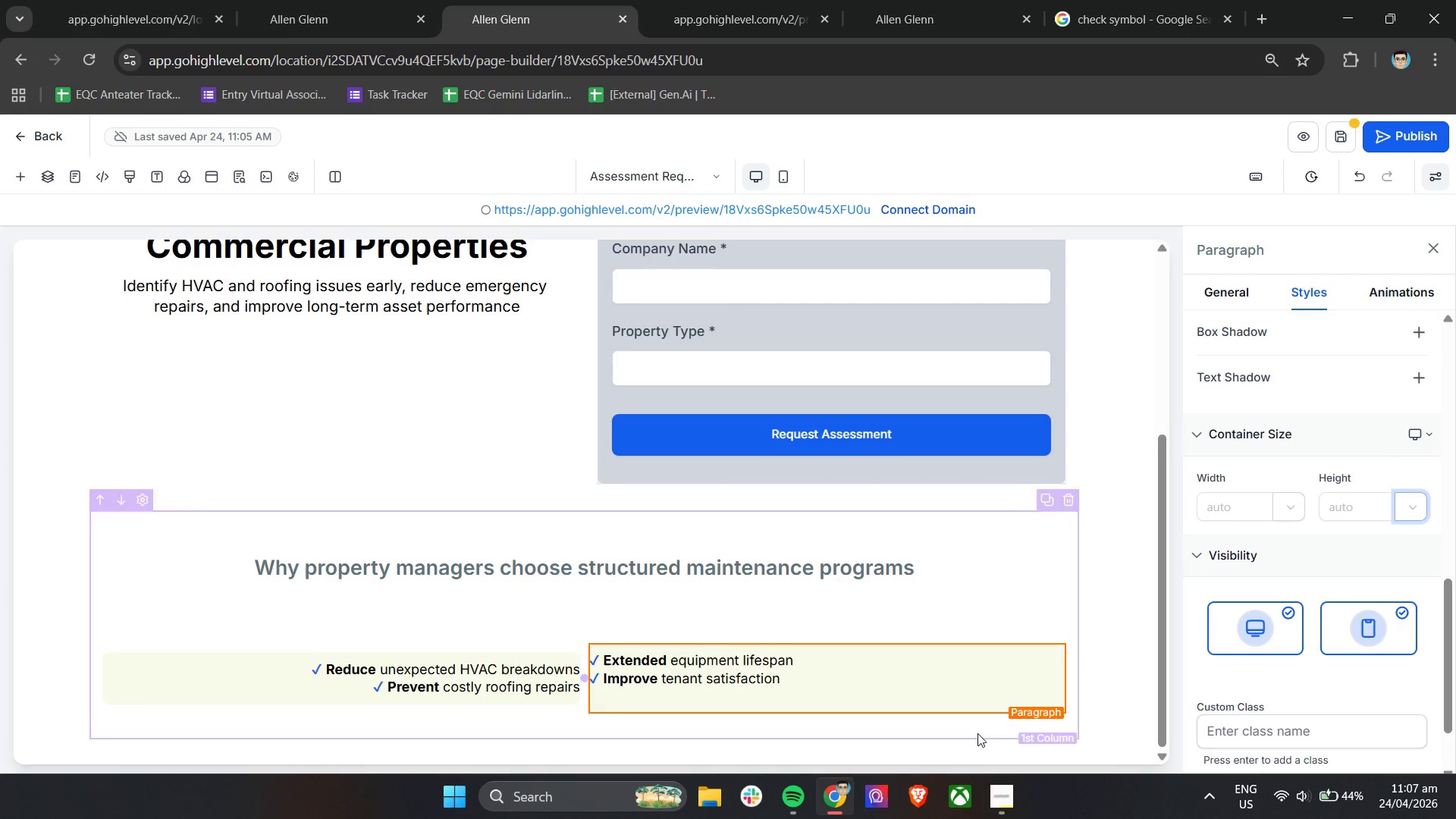 
left_click([1007, 692])
 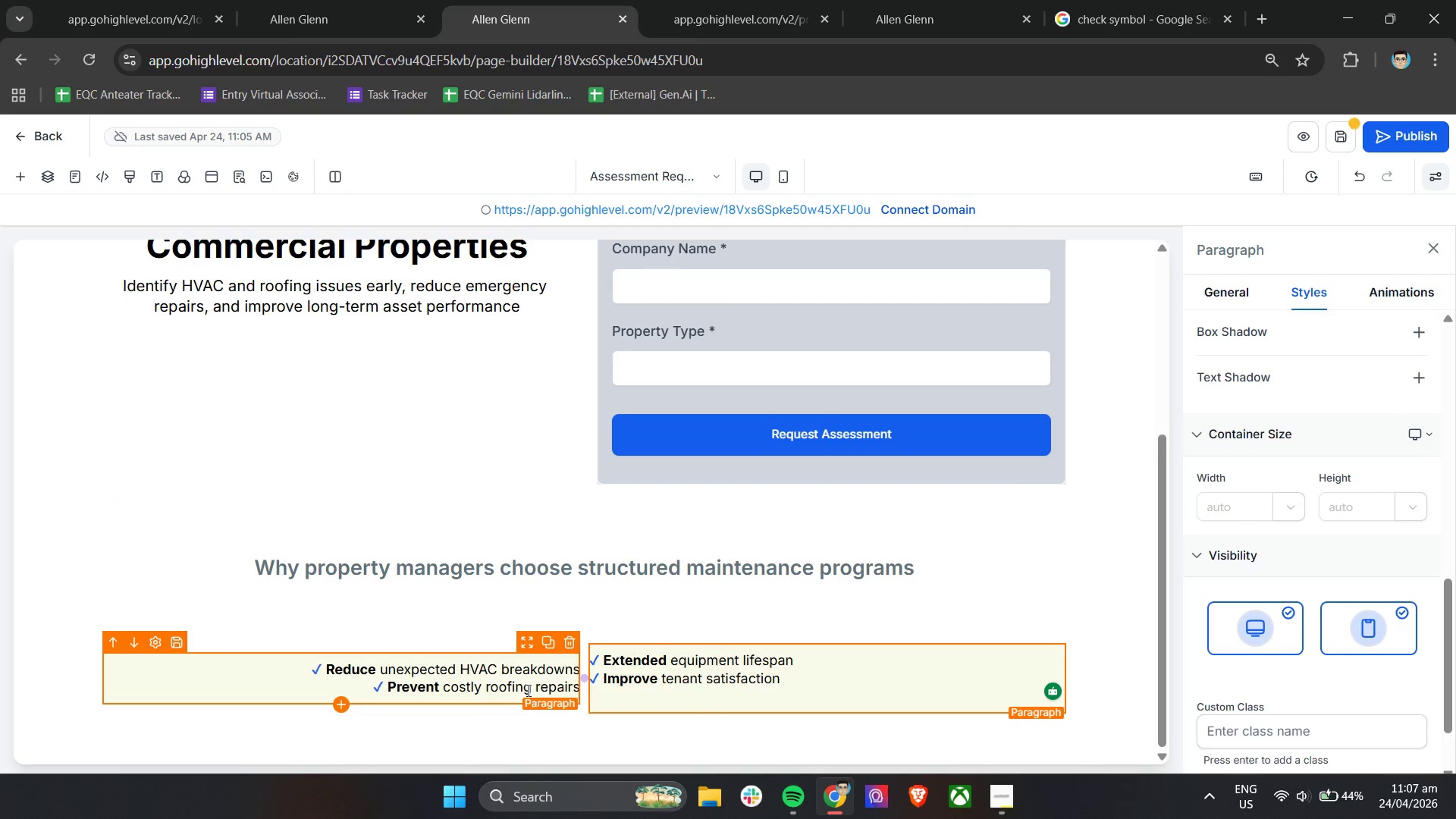 
left_click([525, 687])
 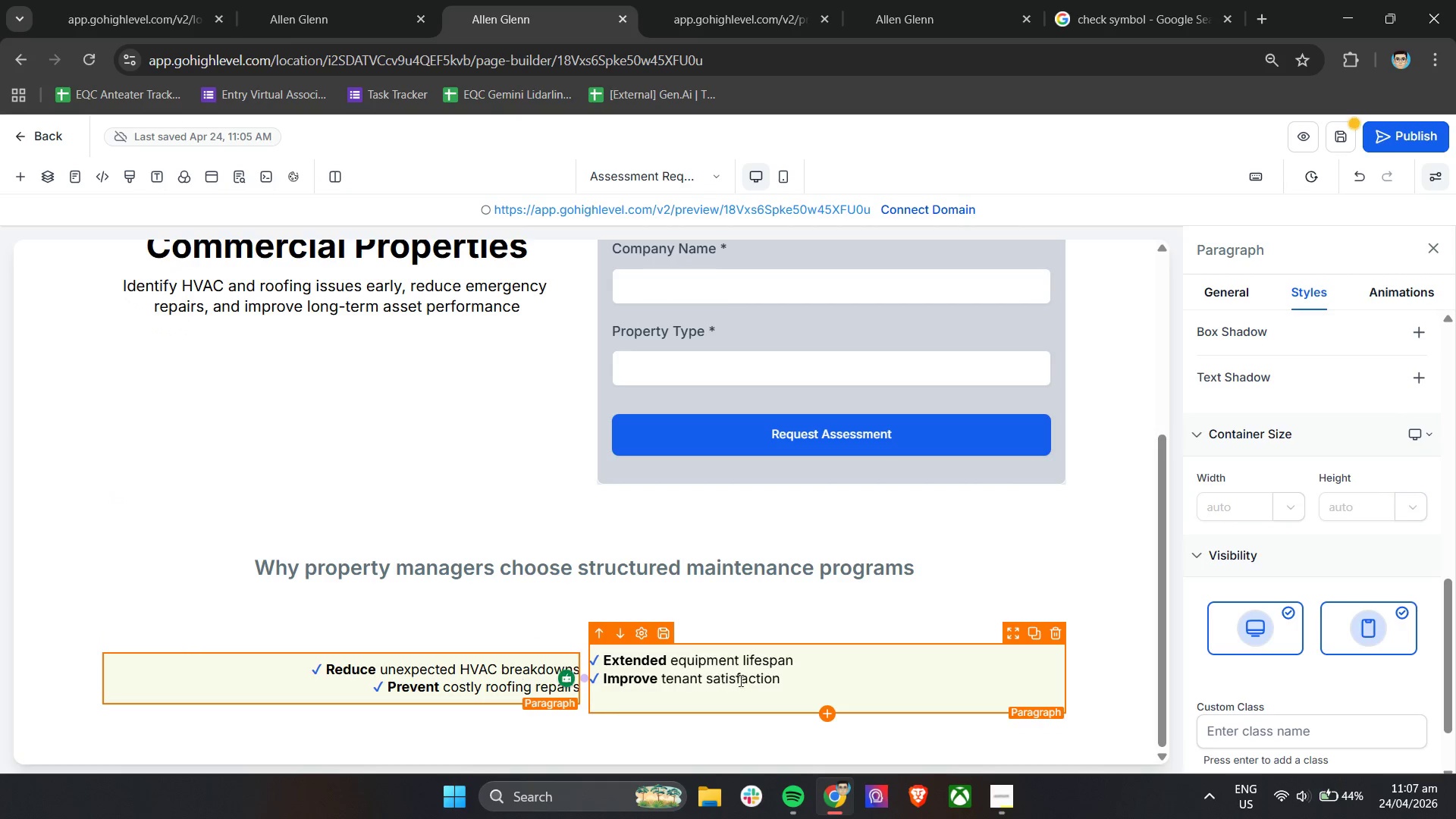 
left_click([778, 680])
 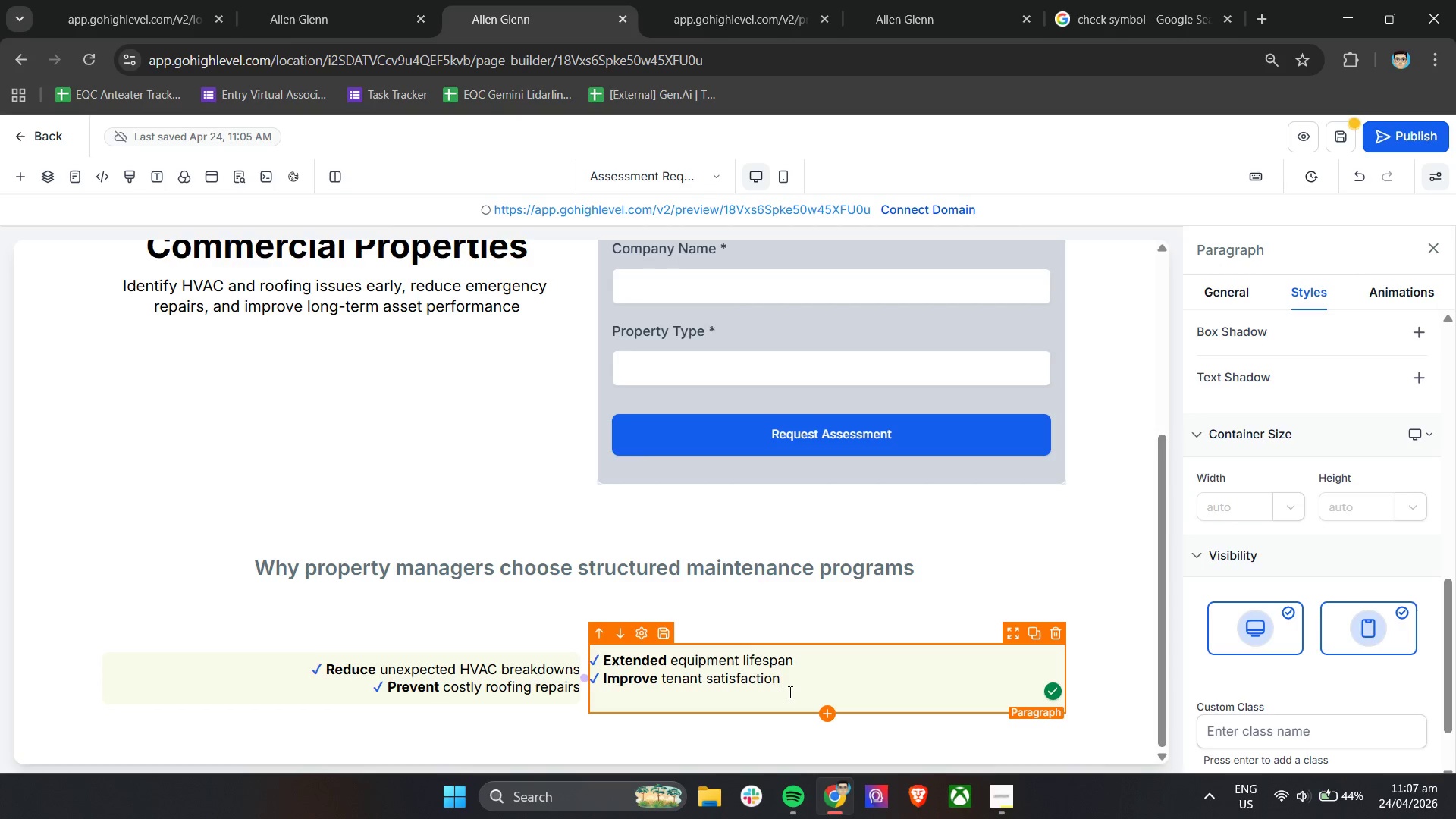 
key(ArrowDown)
 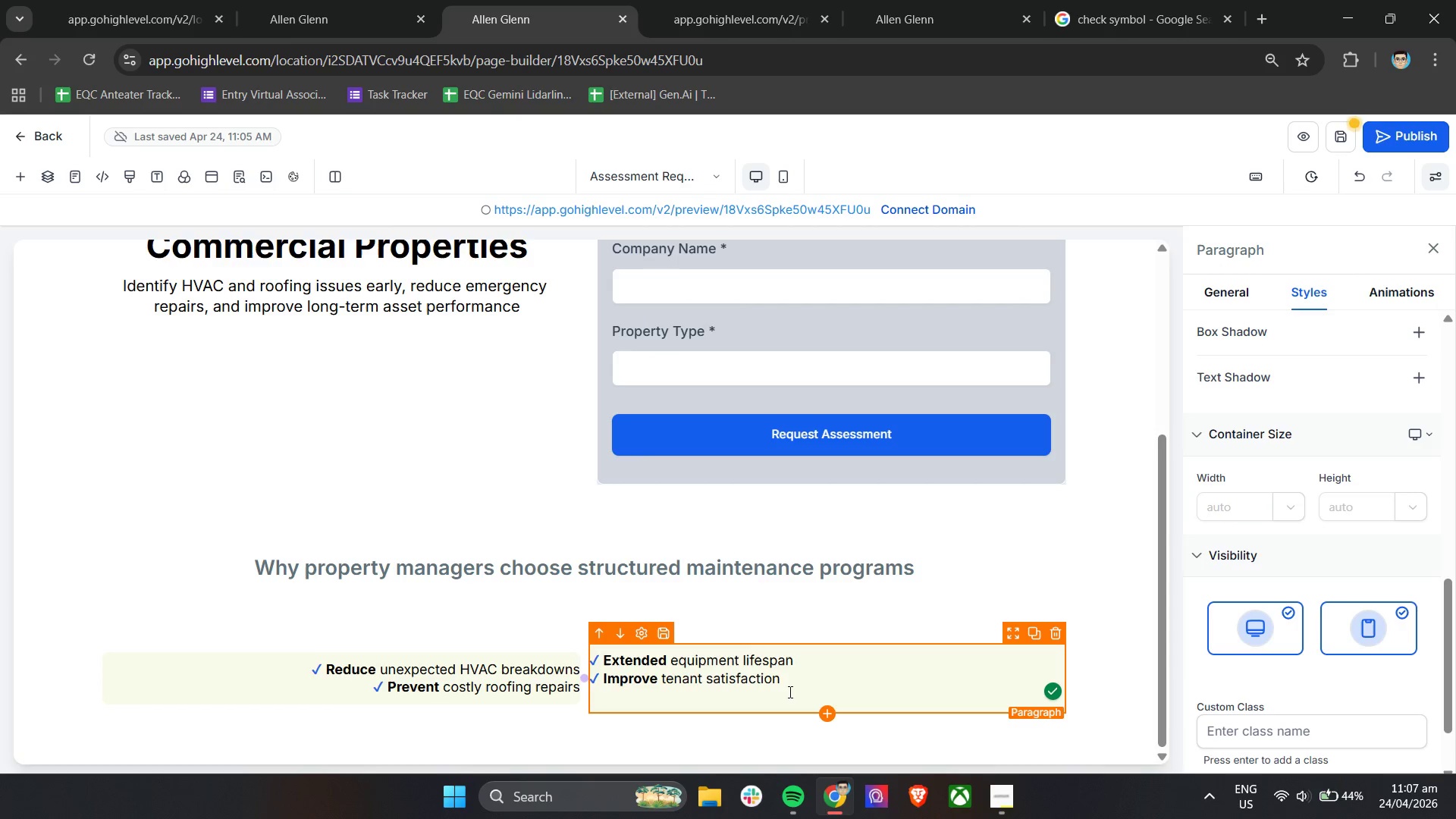 
key(Backspace)
 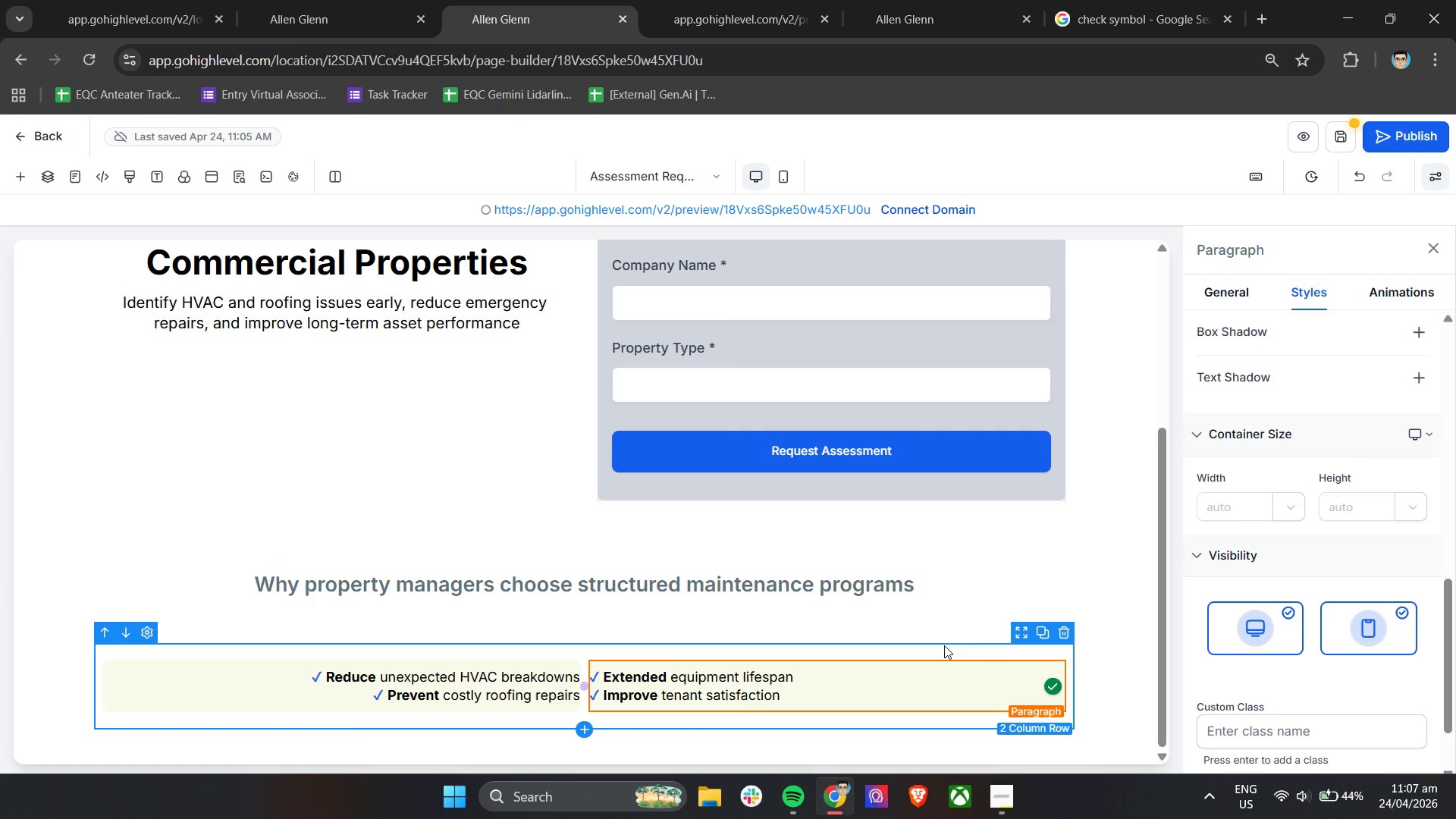 
left_click([1108, 665])
 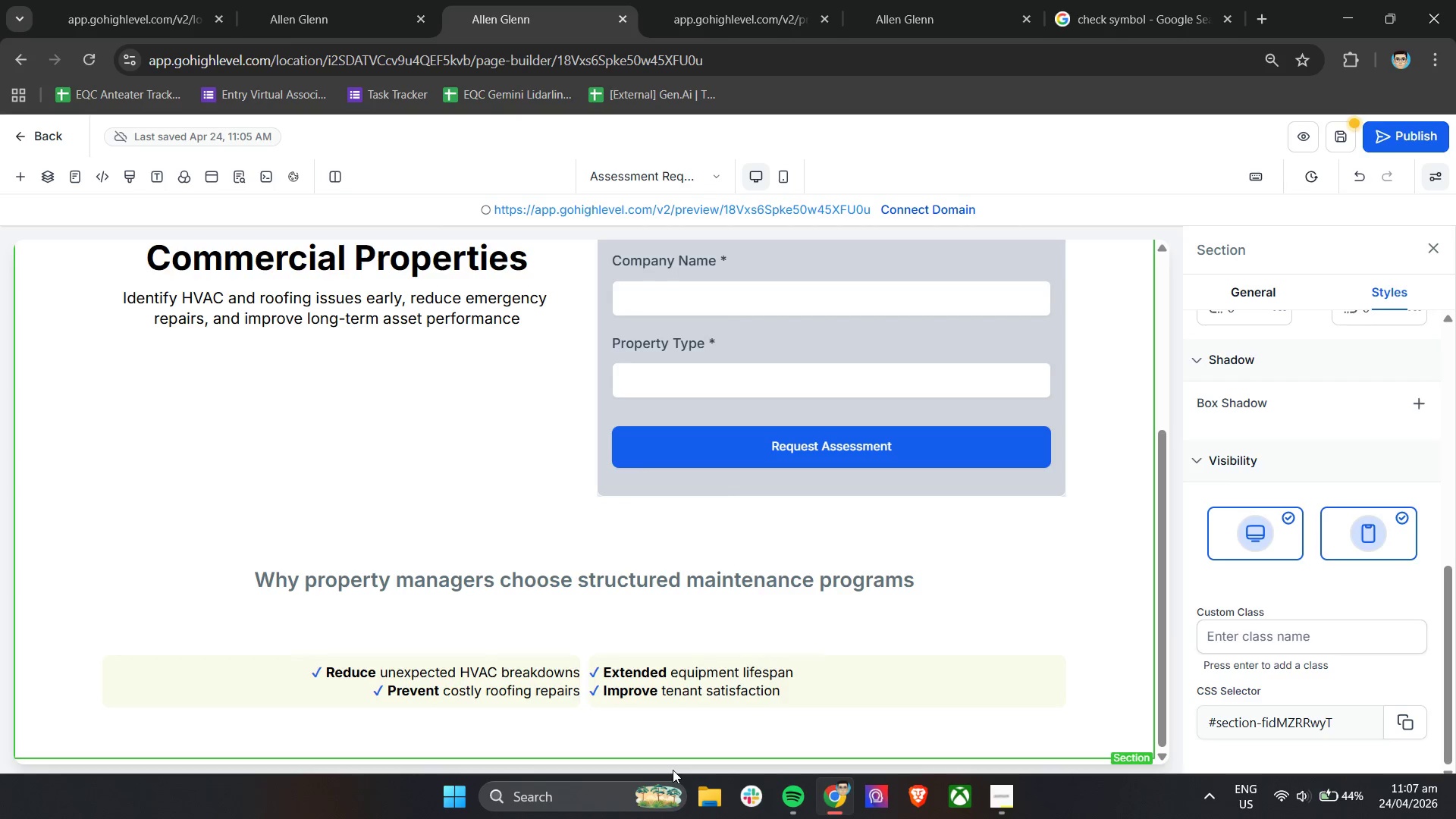 
wait(23.11)
 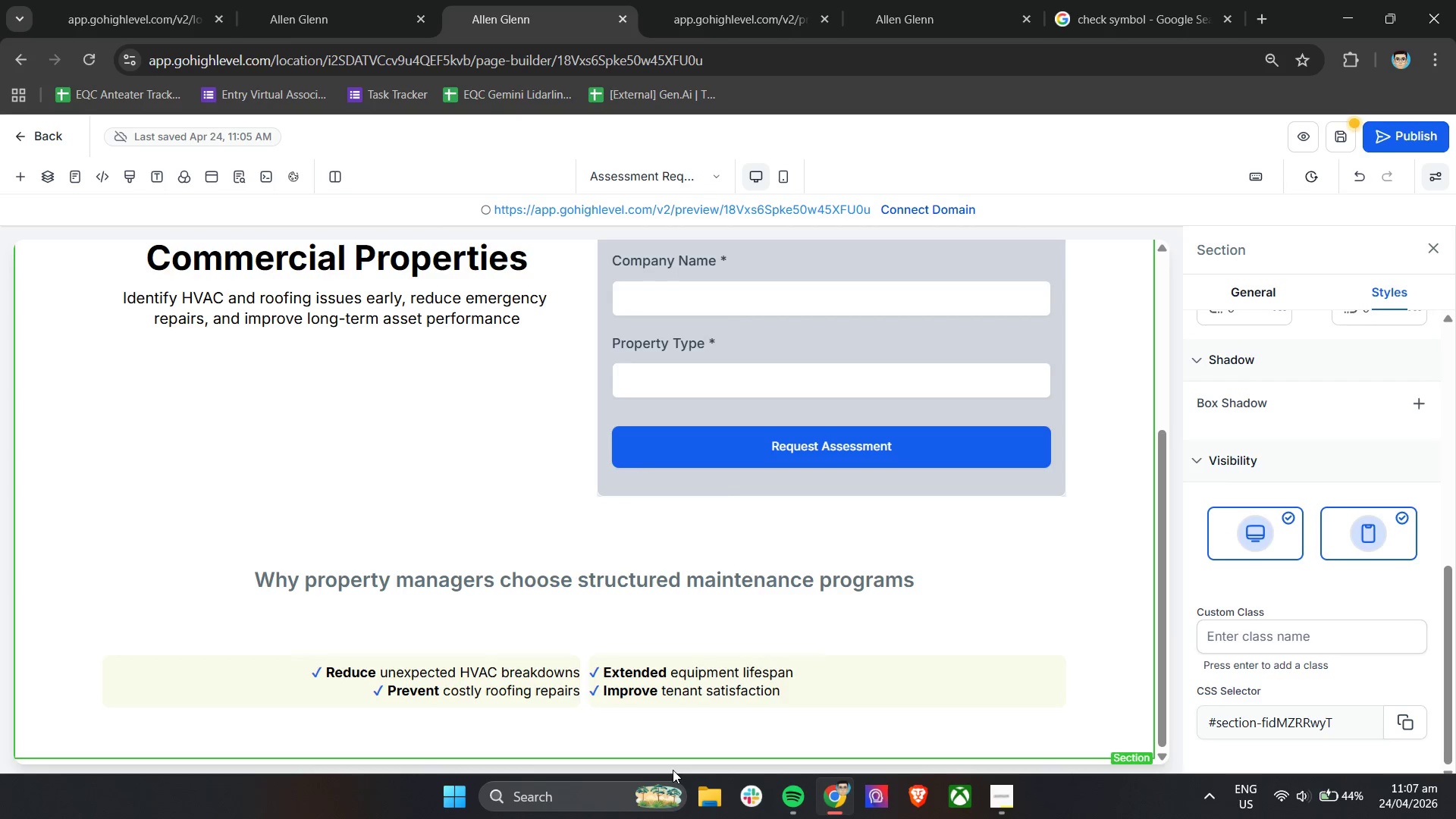 
scroll: coordinate [1228, 548], scroll_direction: down, amount: 3.0
 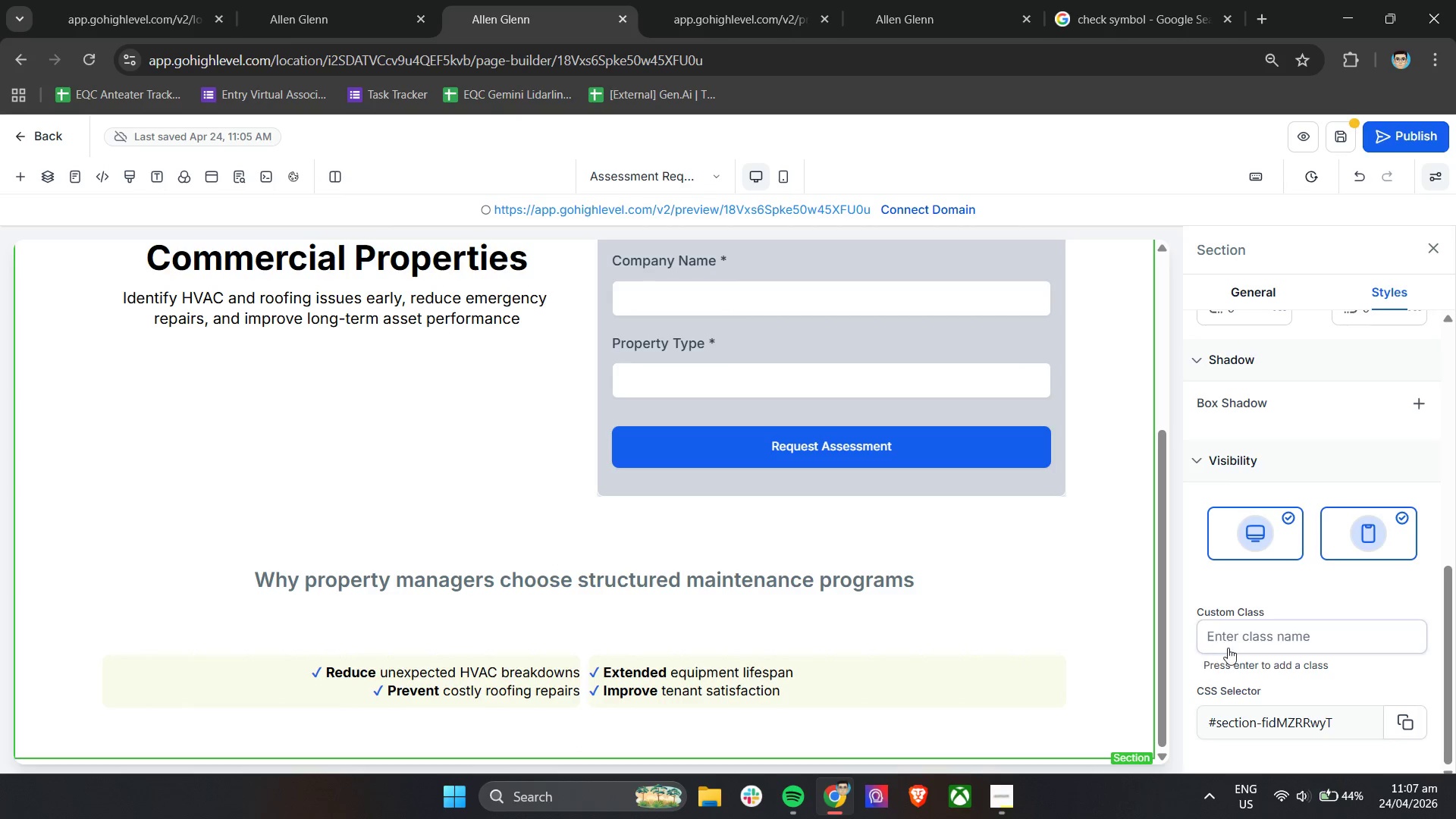 
scroll: coordinate [1236, 644], scroll_direction: up, amount: 6.0
 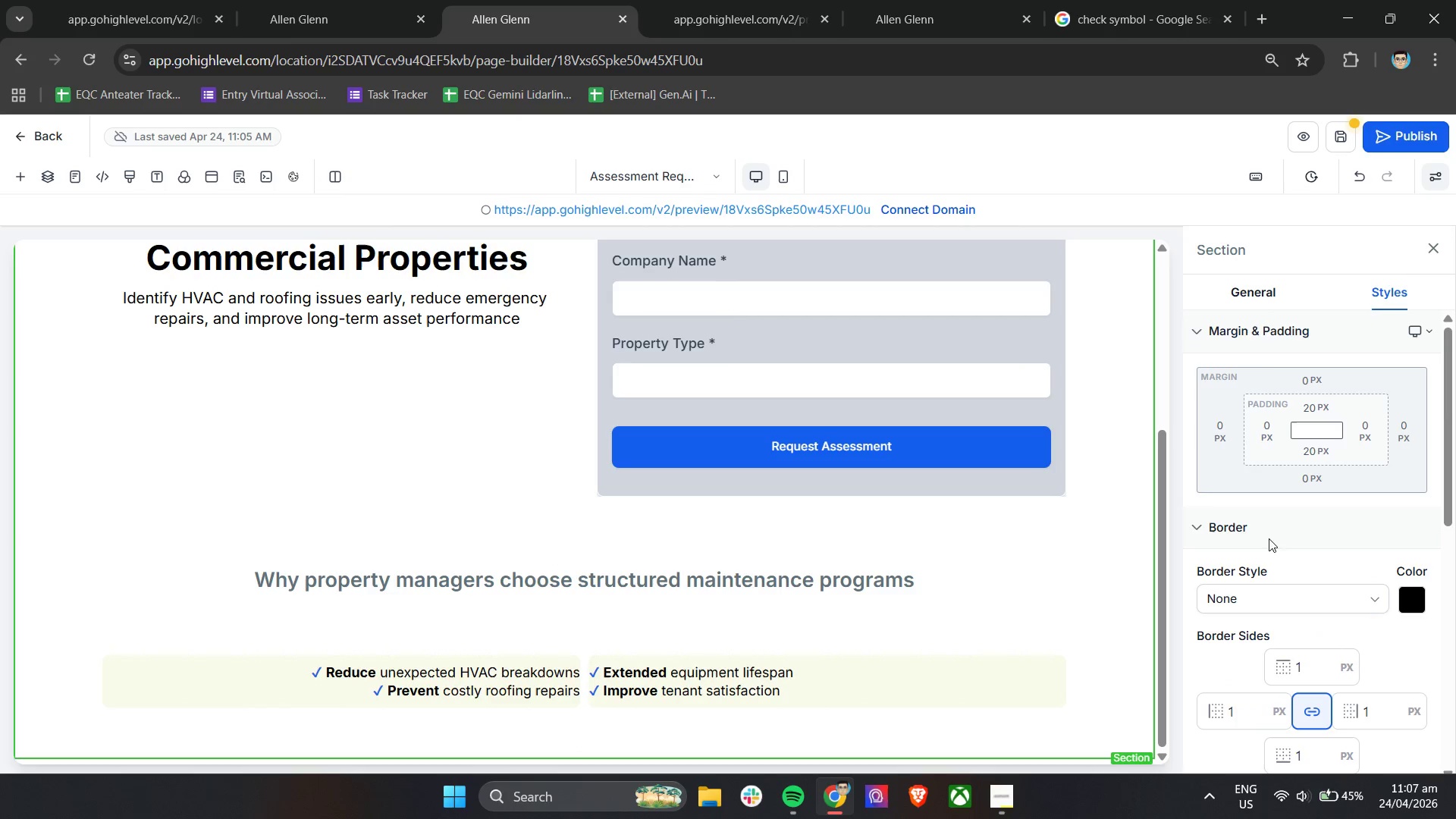 
scroll: coordinate [1255, 532], scroll_direction: down, amount: 3.0
 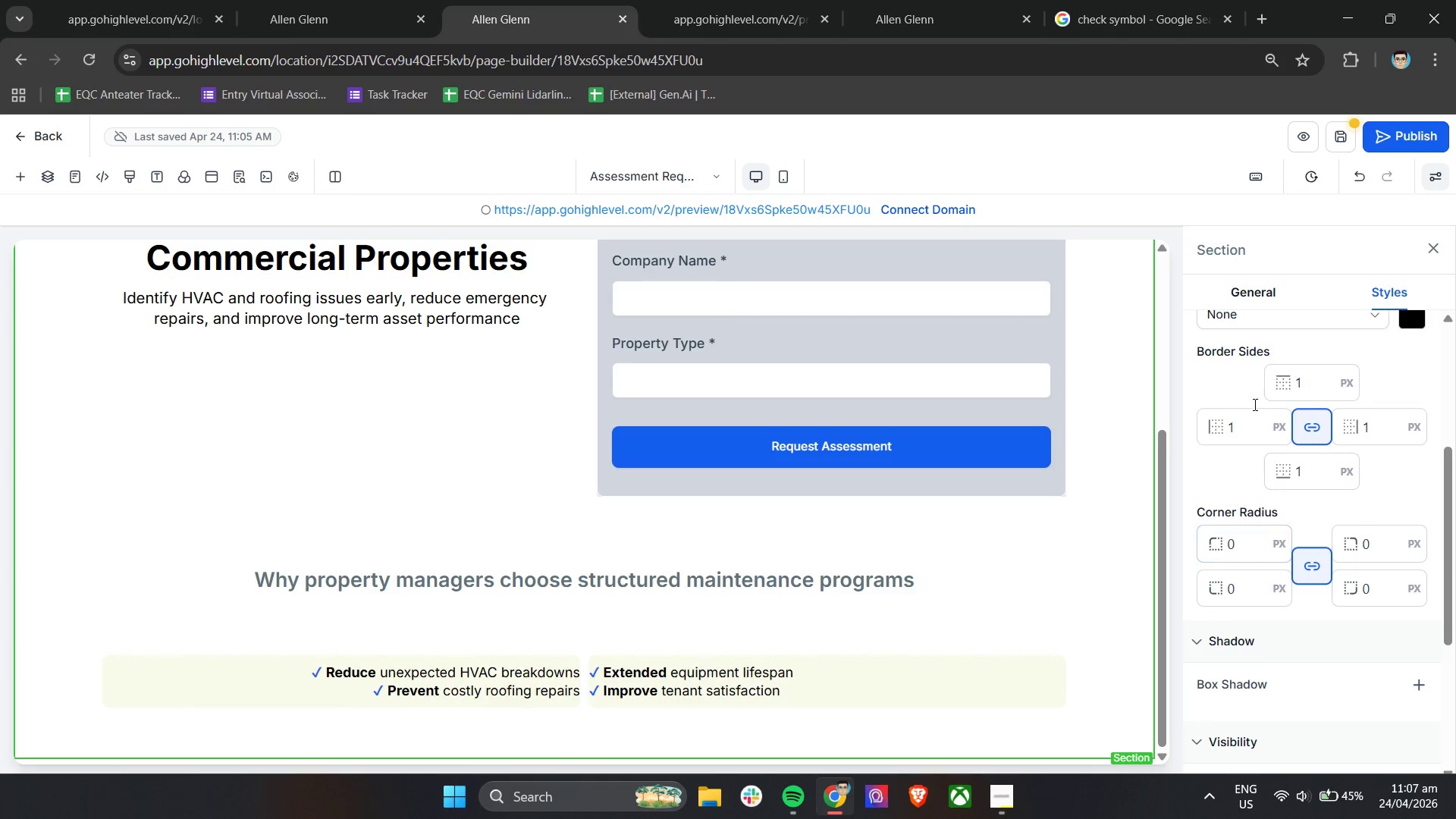 
scroll: coordinate [1259, 406], scroll_direction: up, amount: 2.0
 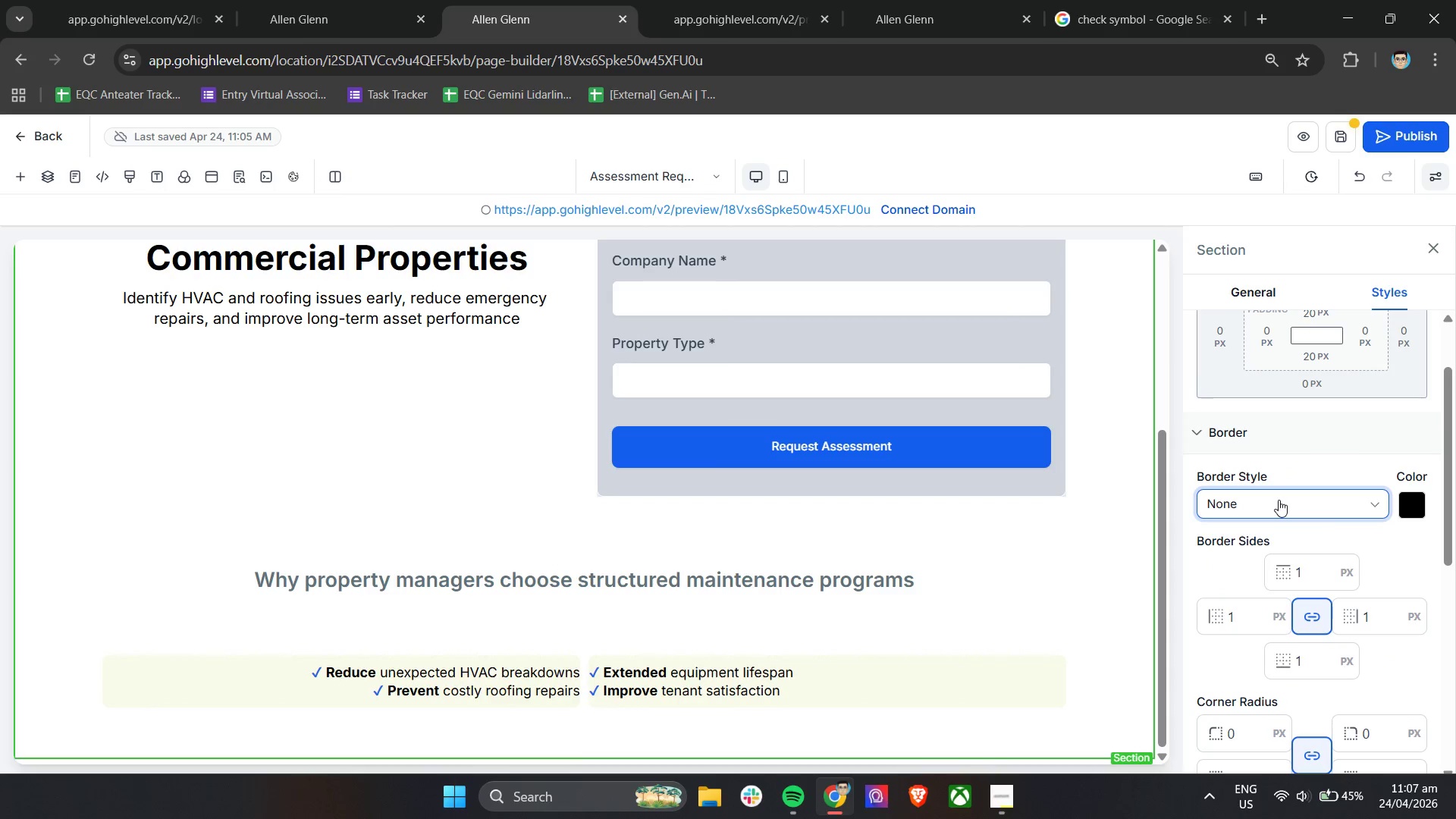 
left_click([871, 675])
 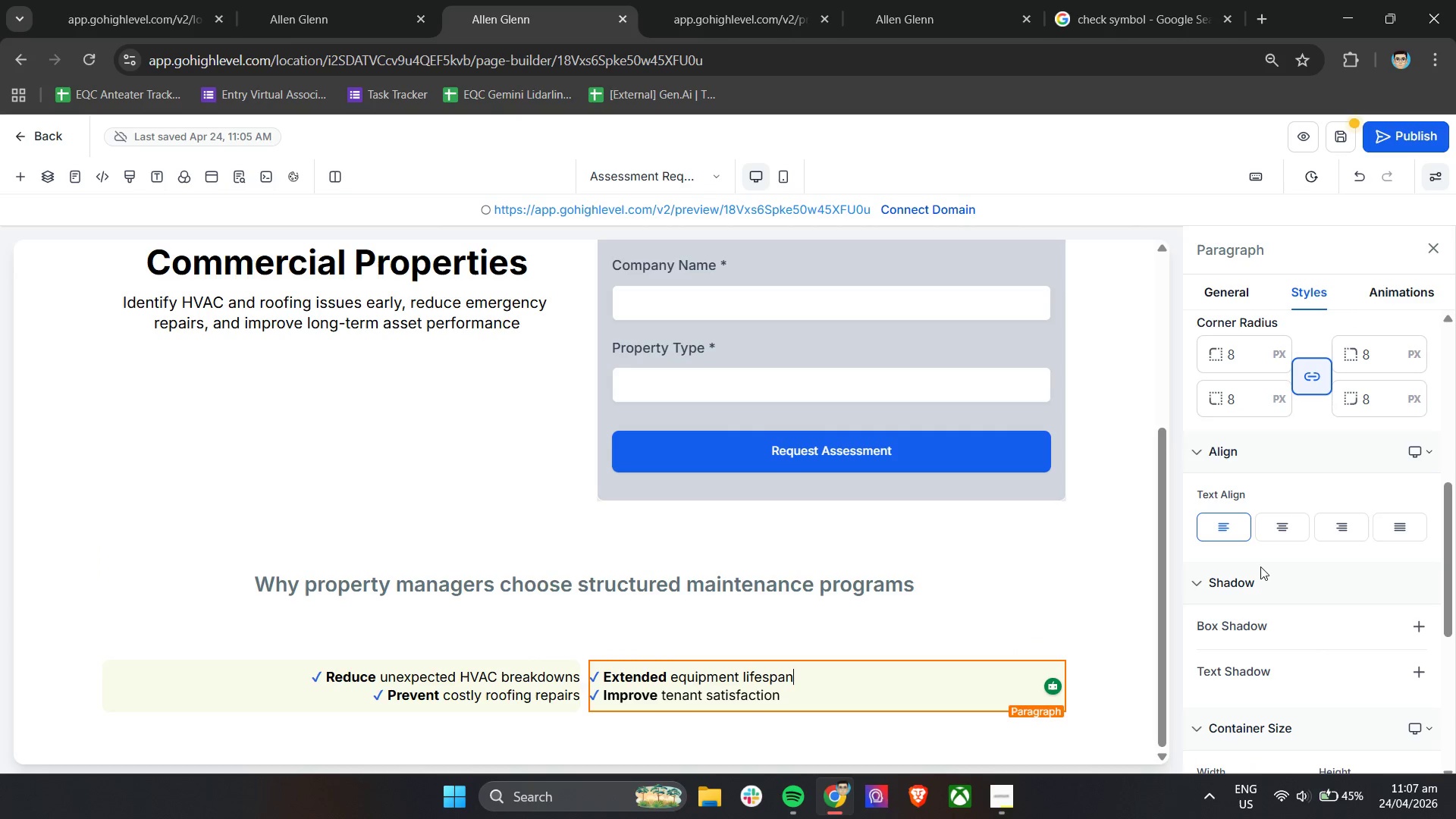 
scroll: coordinate [1269, 561], scroll_direction: down, amount: 8.0
 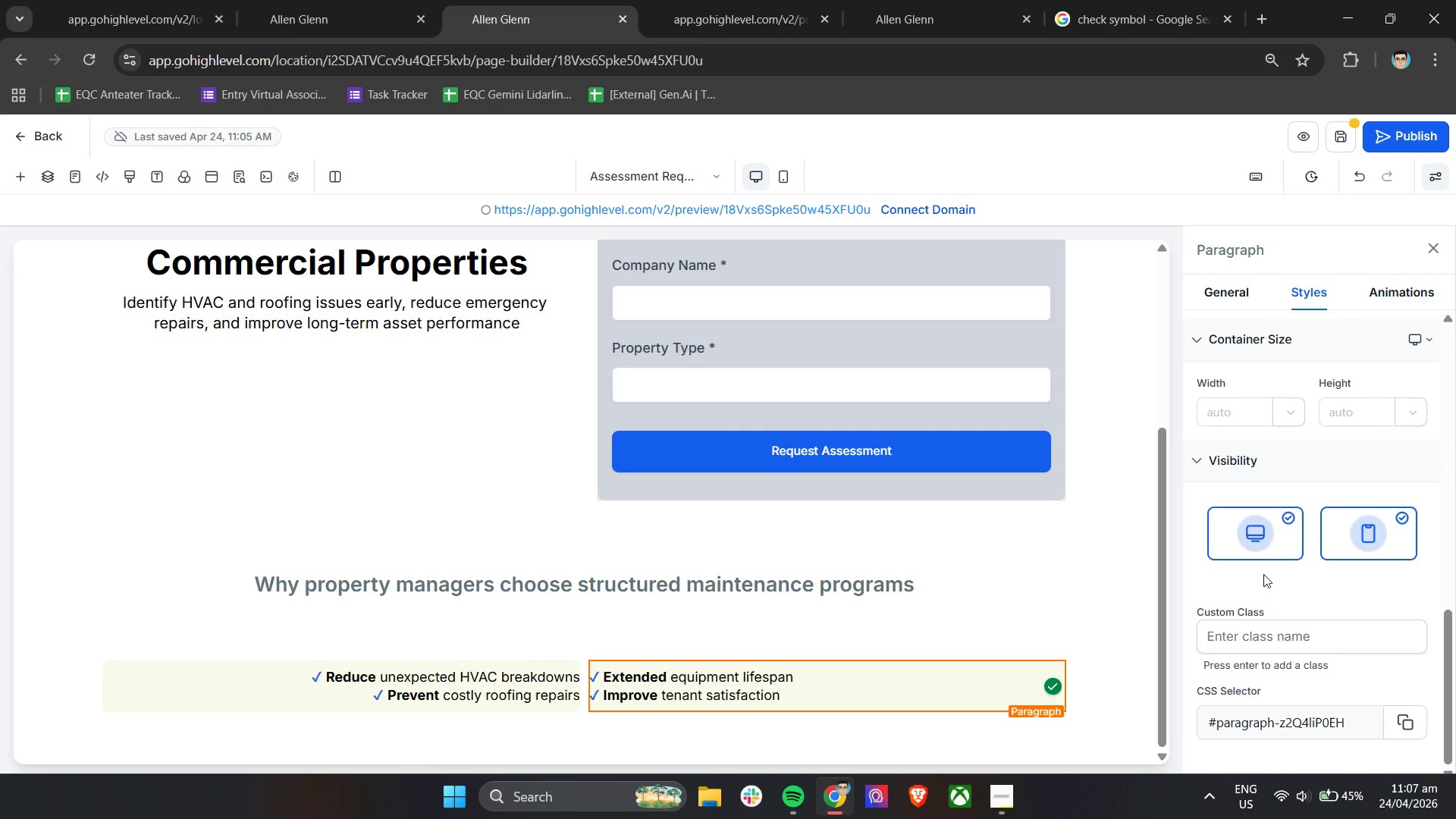 
left_click([1257, 416])
 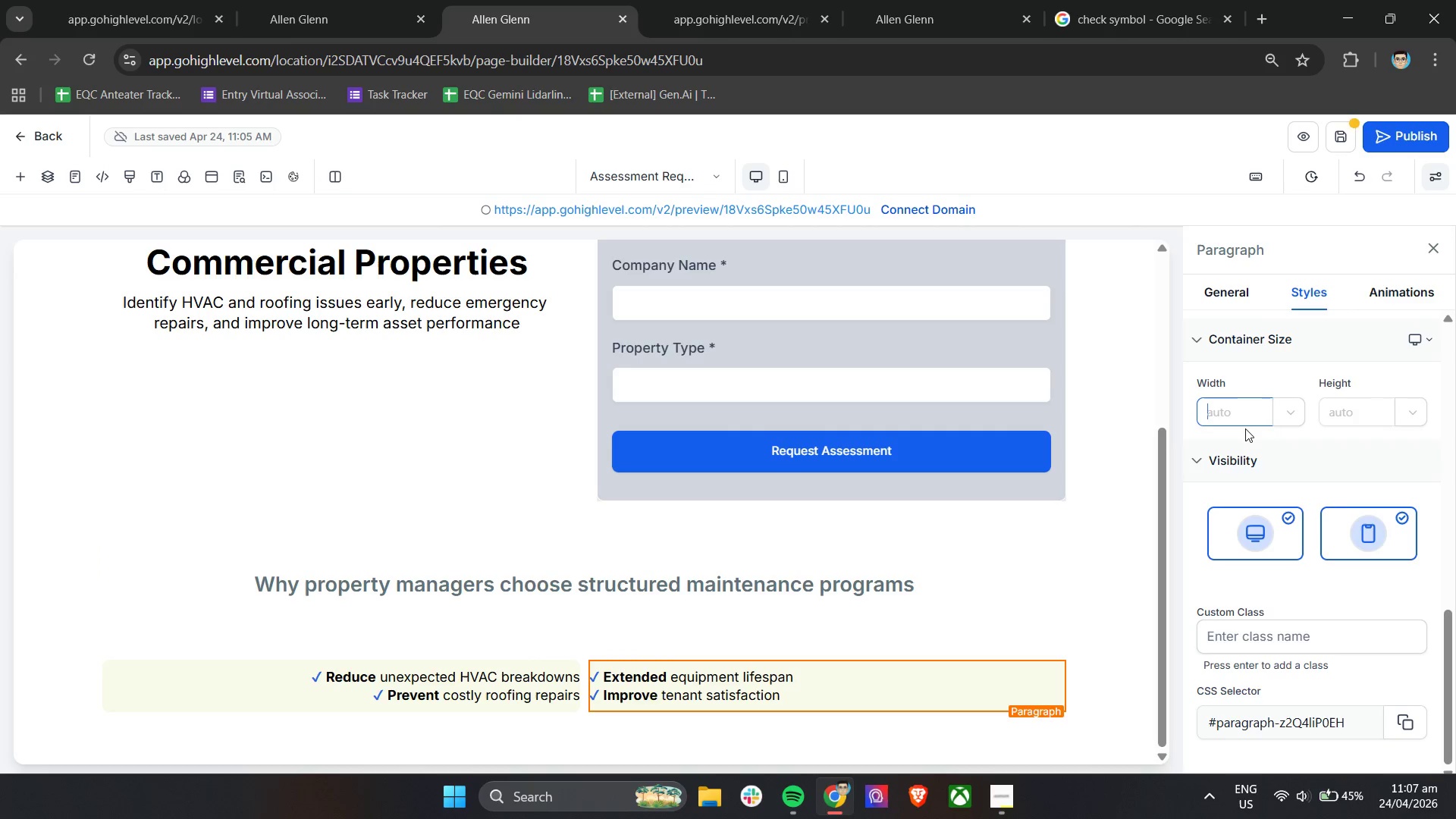 
type(~)
key(Backspace)
type(-1000)
key(Backspace)
key(Backspace)
key(Backspace)
key(Backspace)
type(800)
 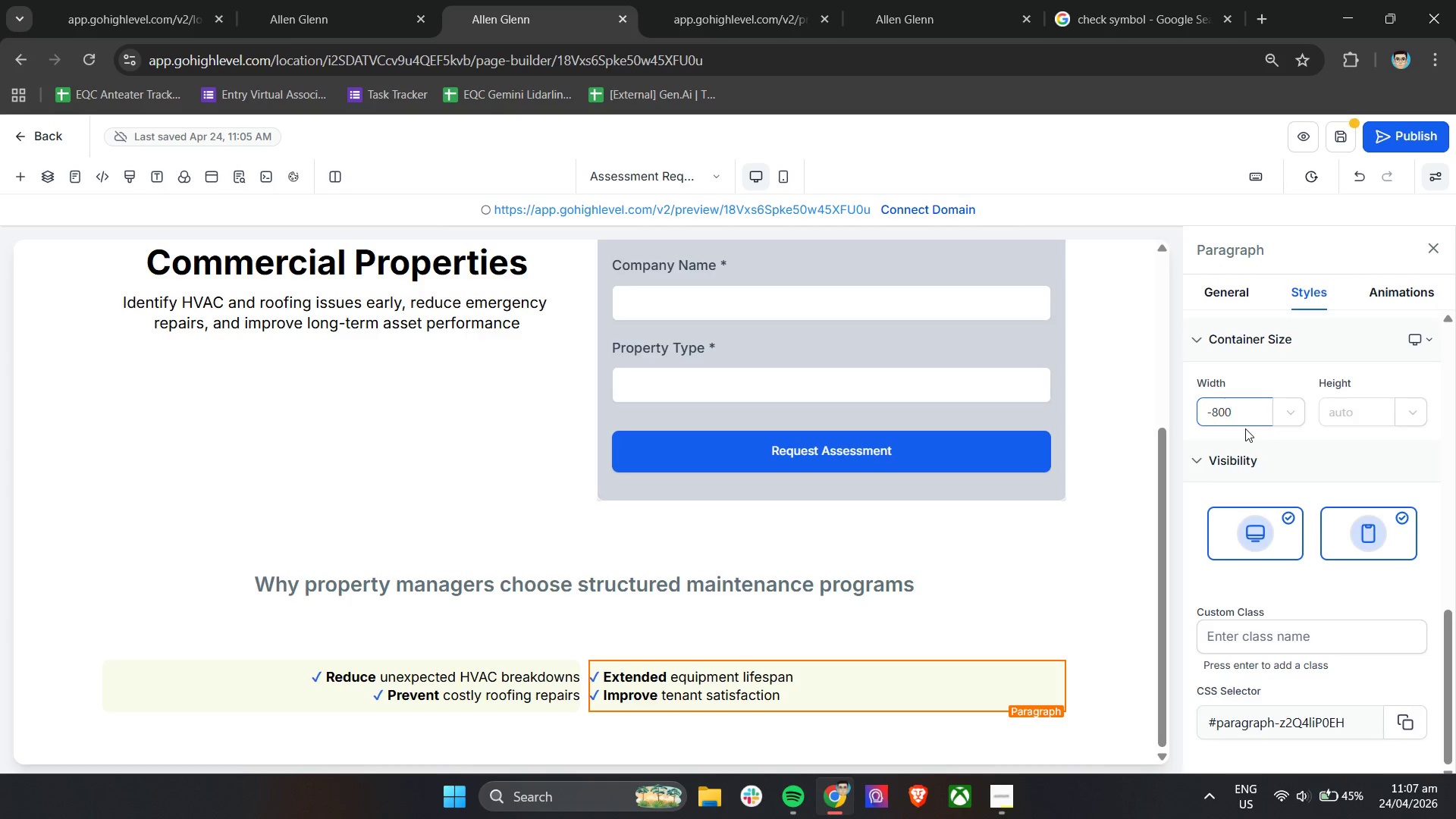 
key(Enter)
 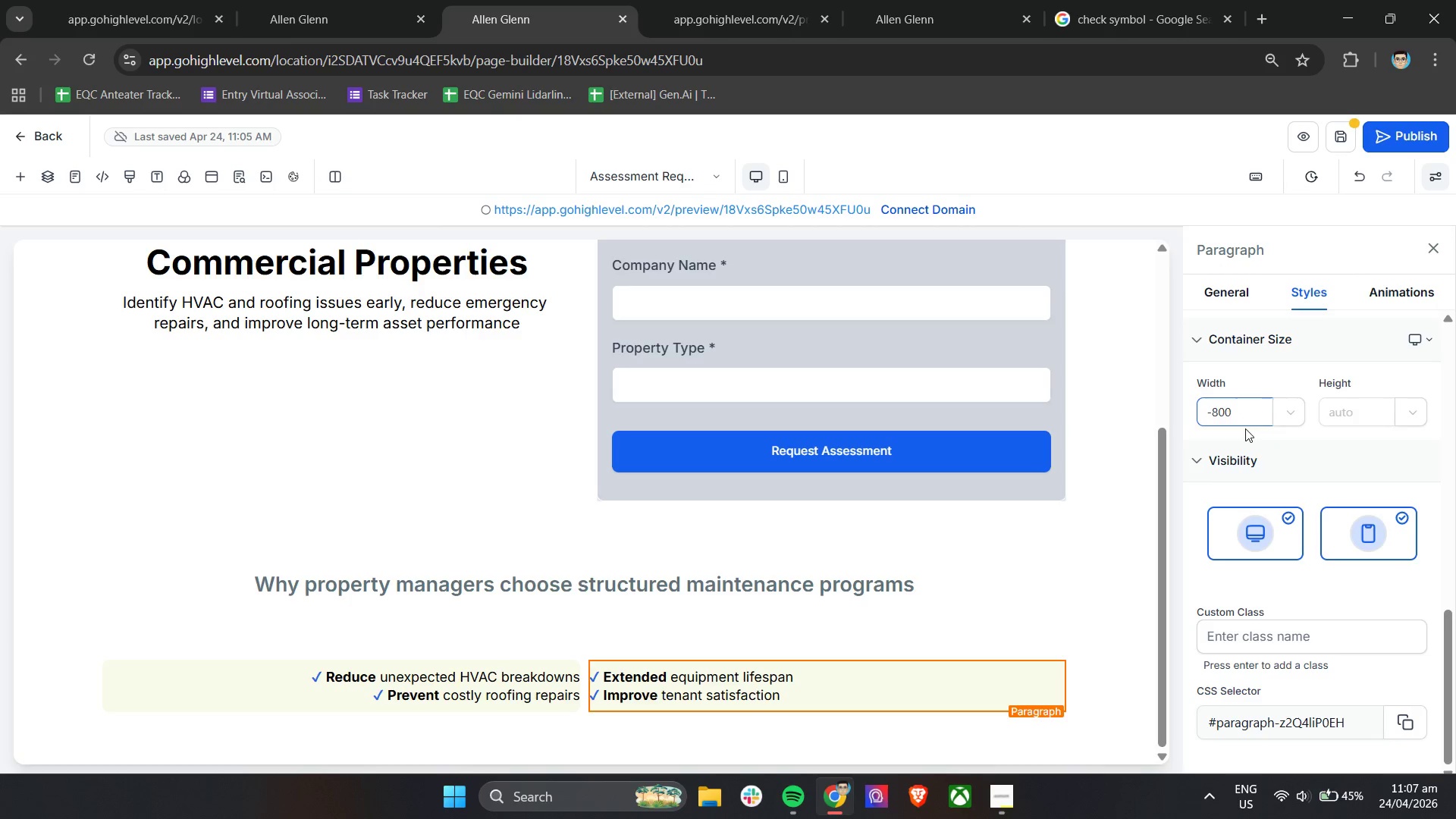 
key(Quote)
 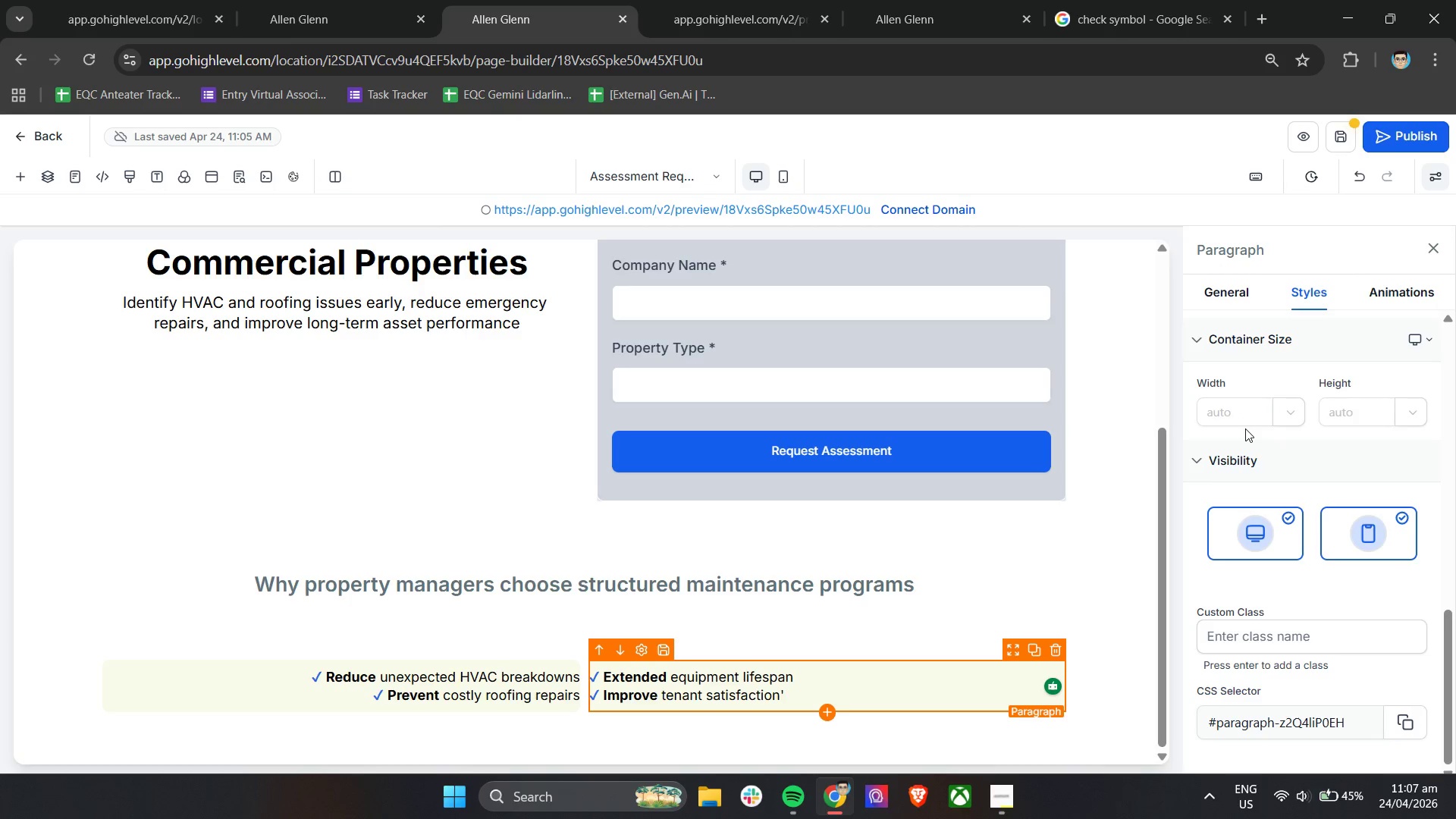 
key(Backspace)
 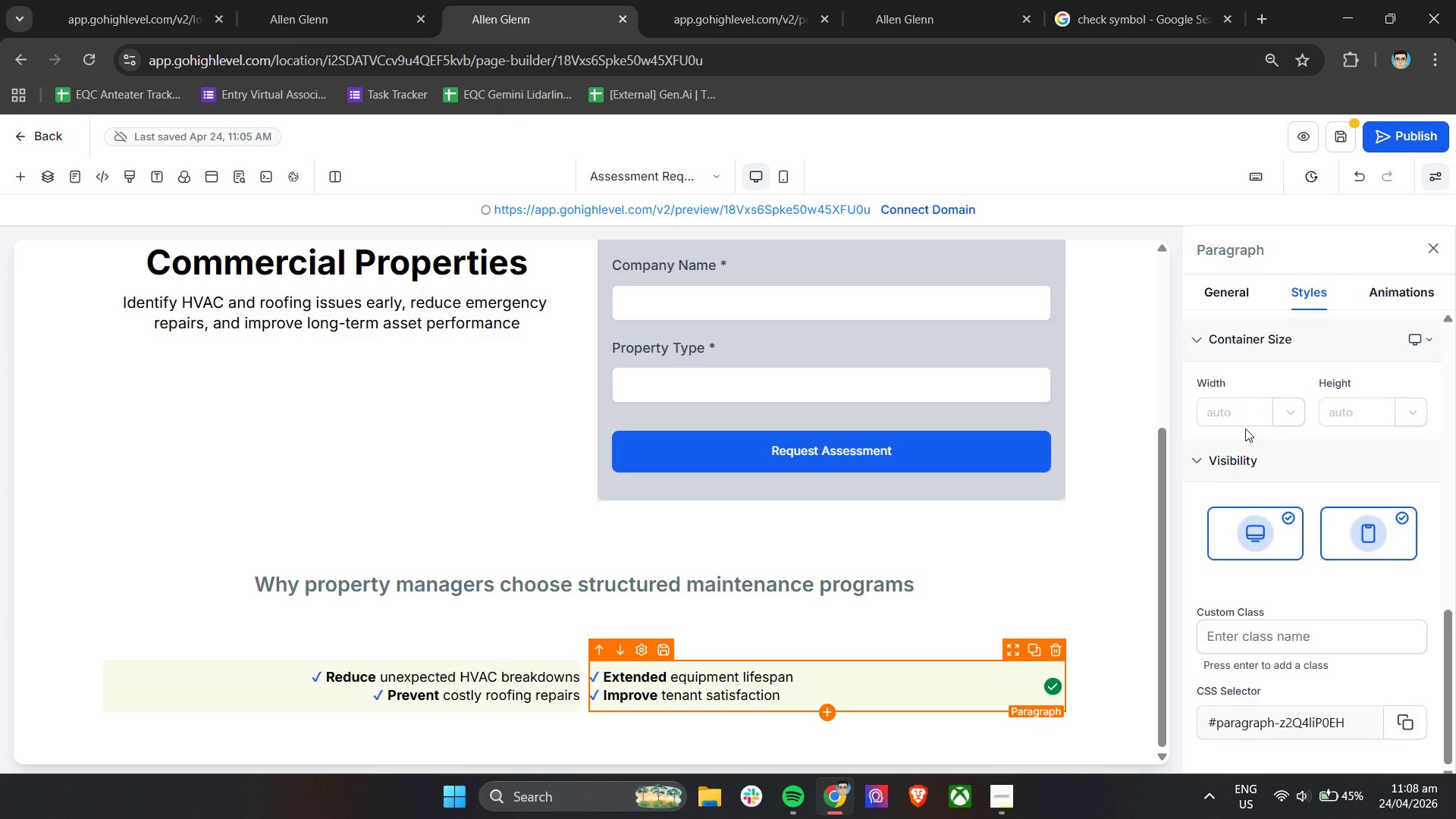 
left_click([1246, 419])
 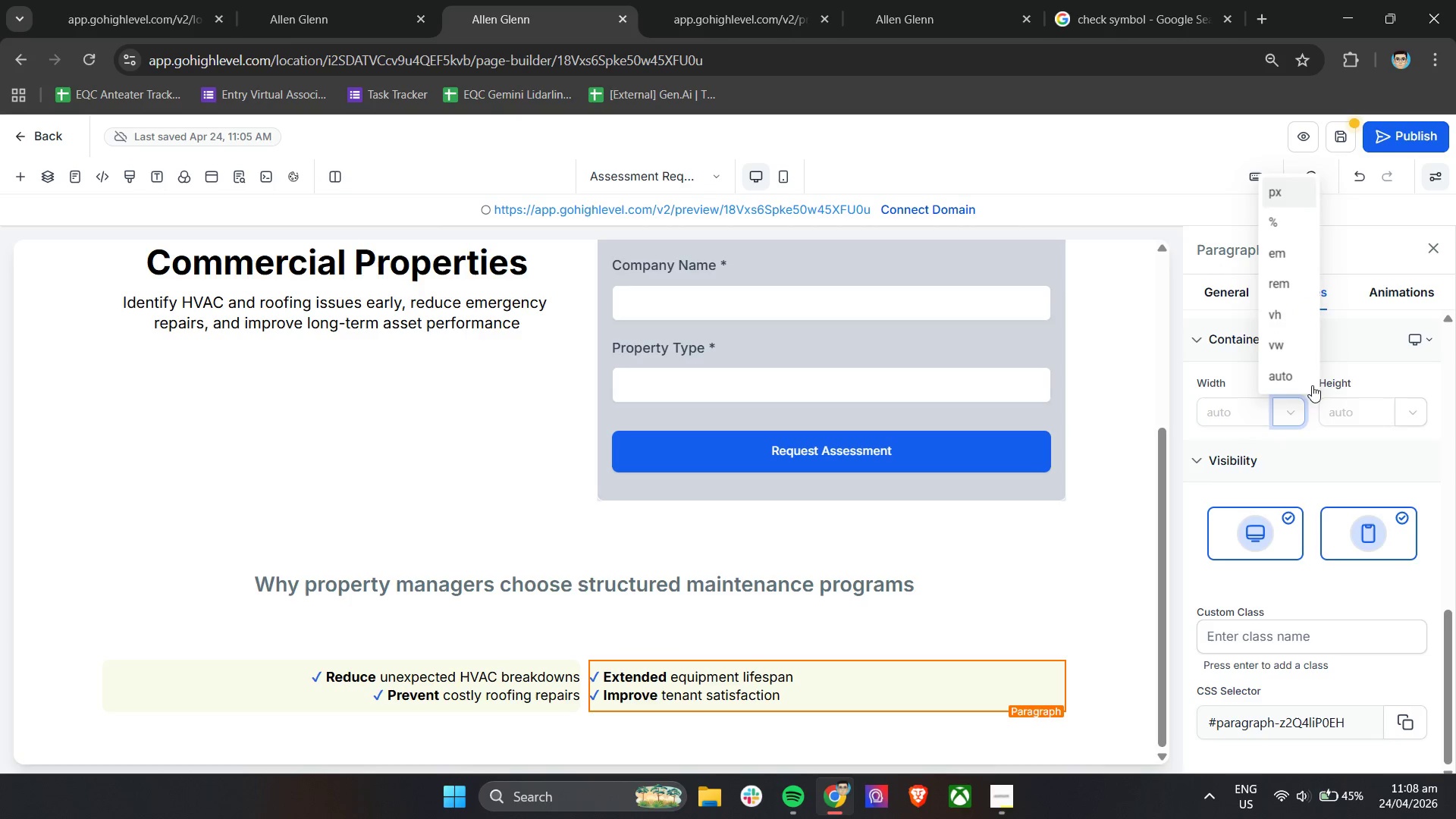 
left_click([1282, 190])
 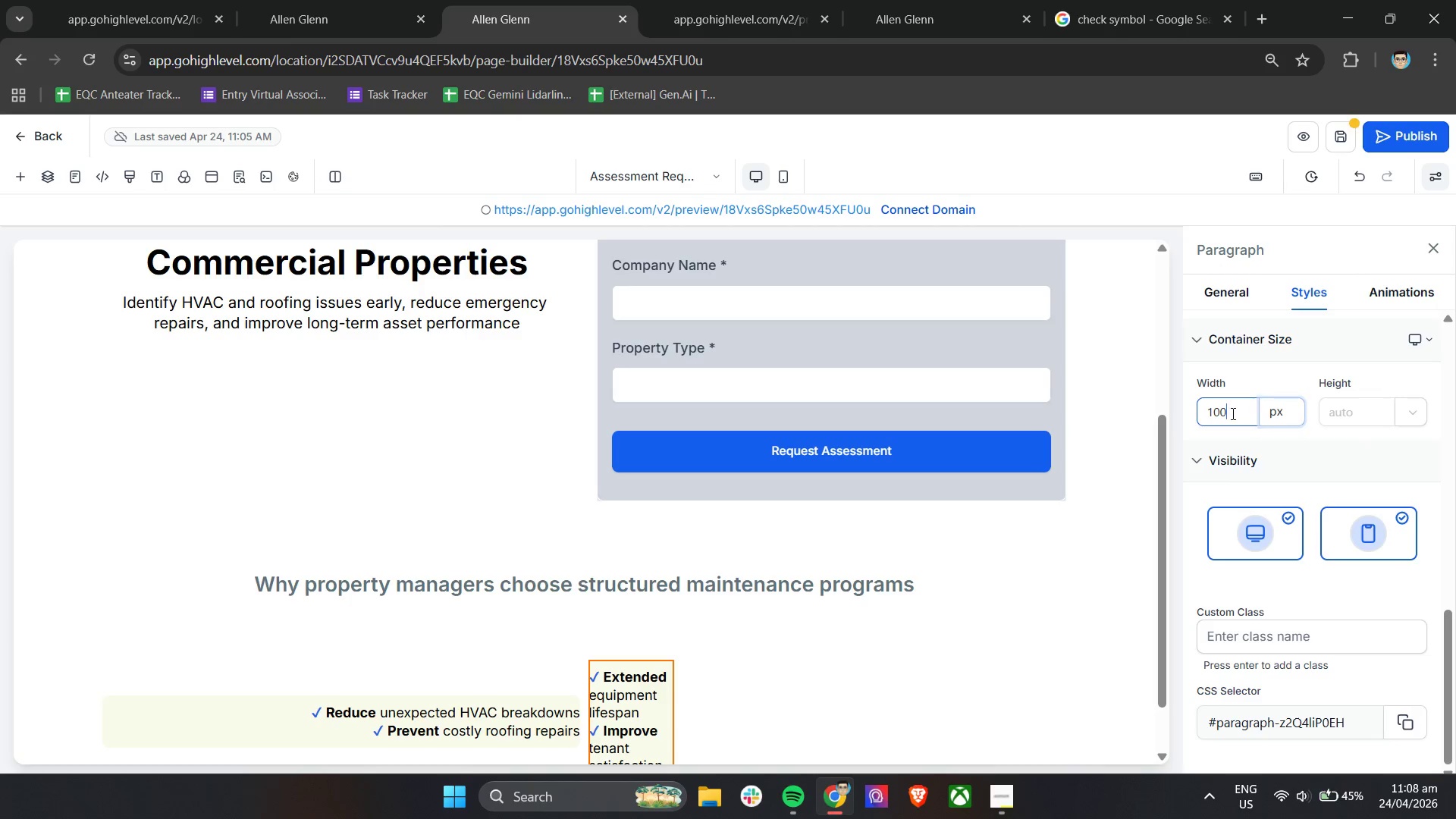 
left_click_drag(start_coordinate=[1232, 413], to_coordinate=[1197, 413])
 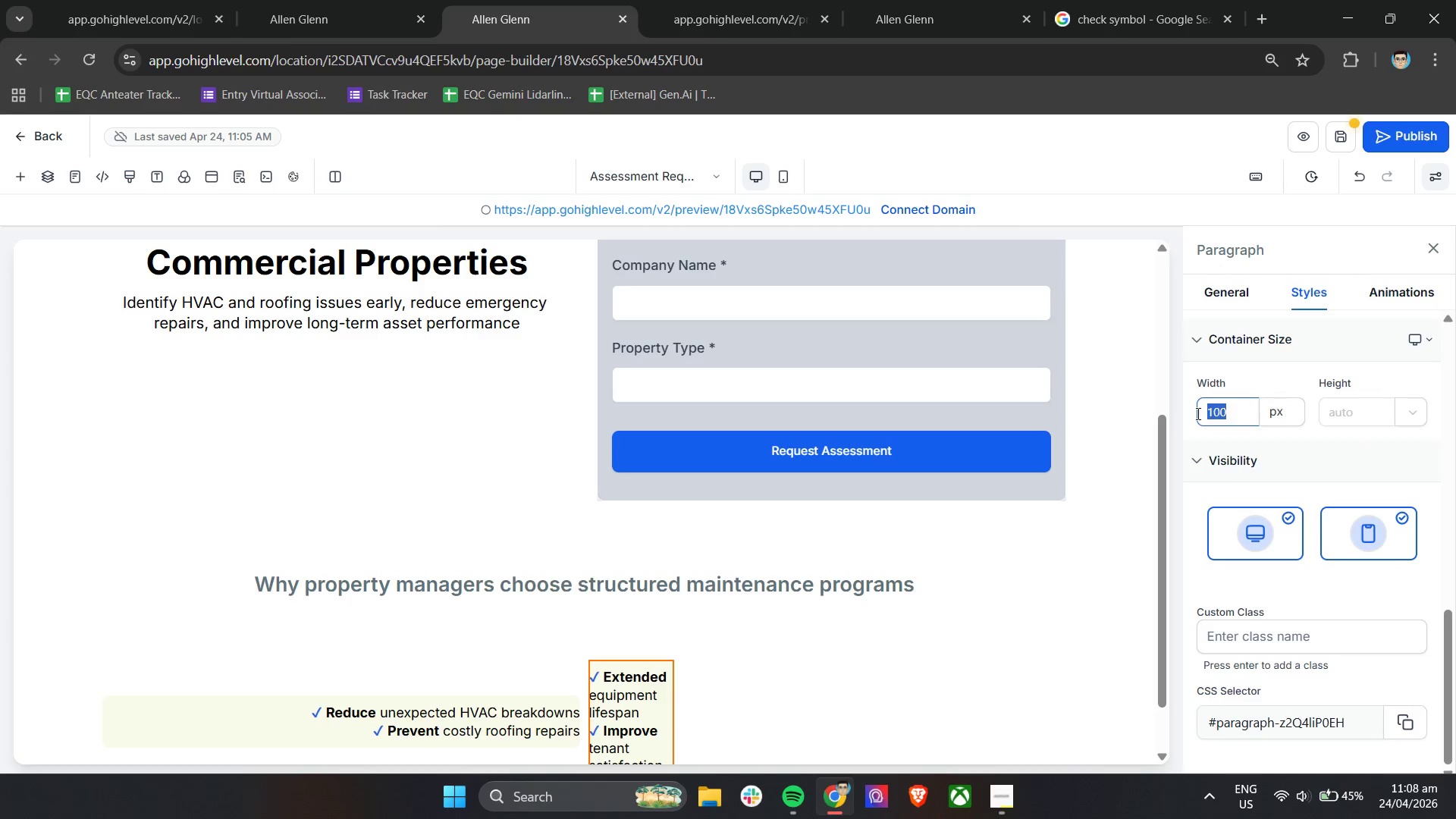 
type(800)
 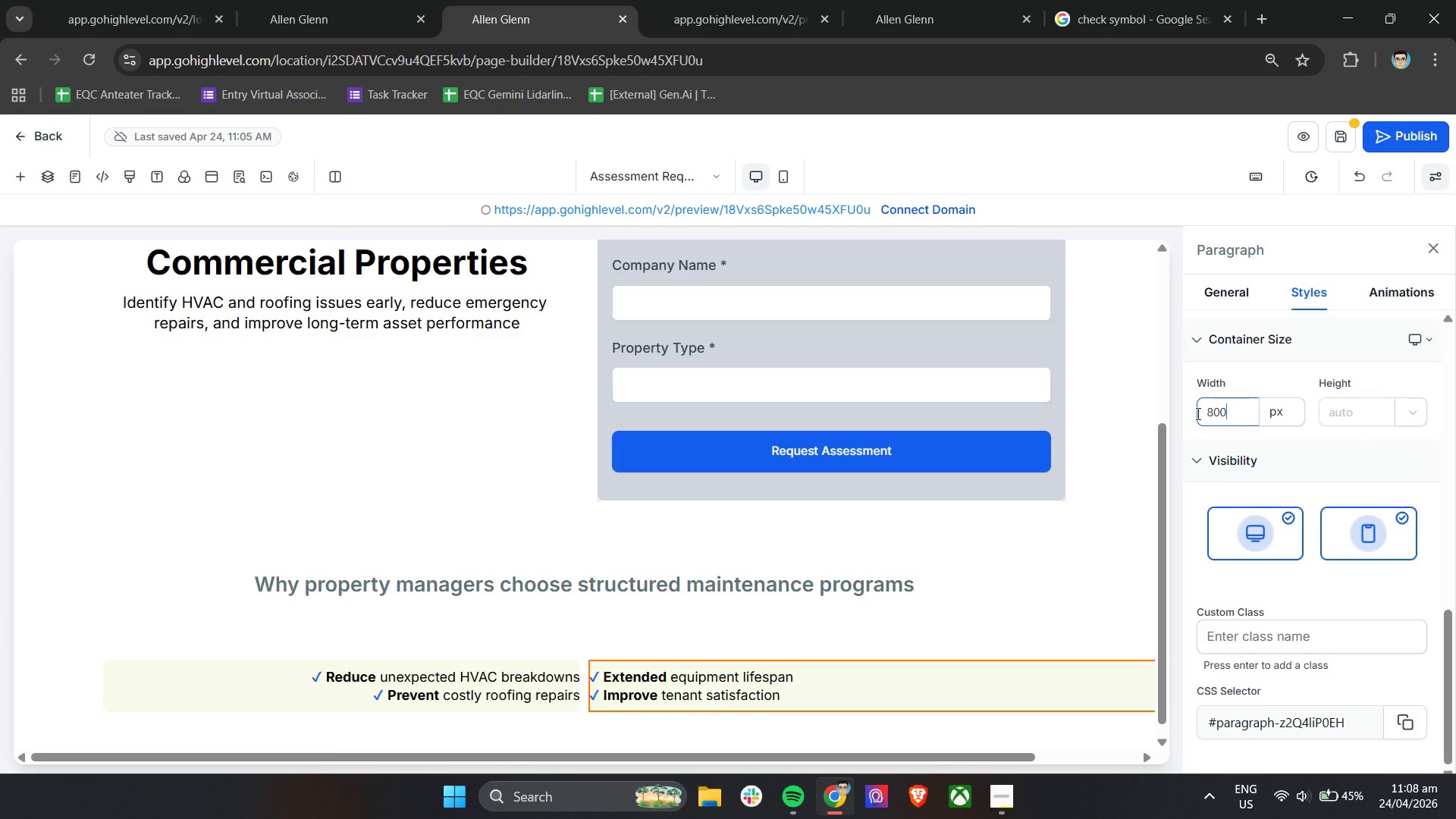 
scroll: coordinate [1150, 671], scroll_direction: down, amount: 3.0
 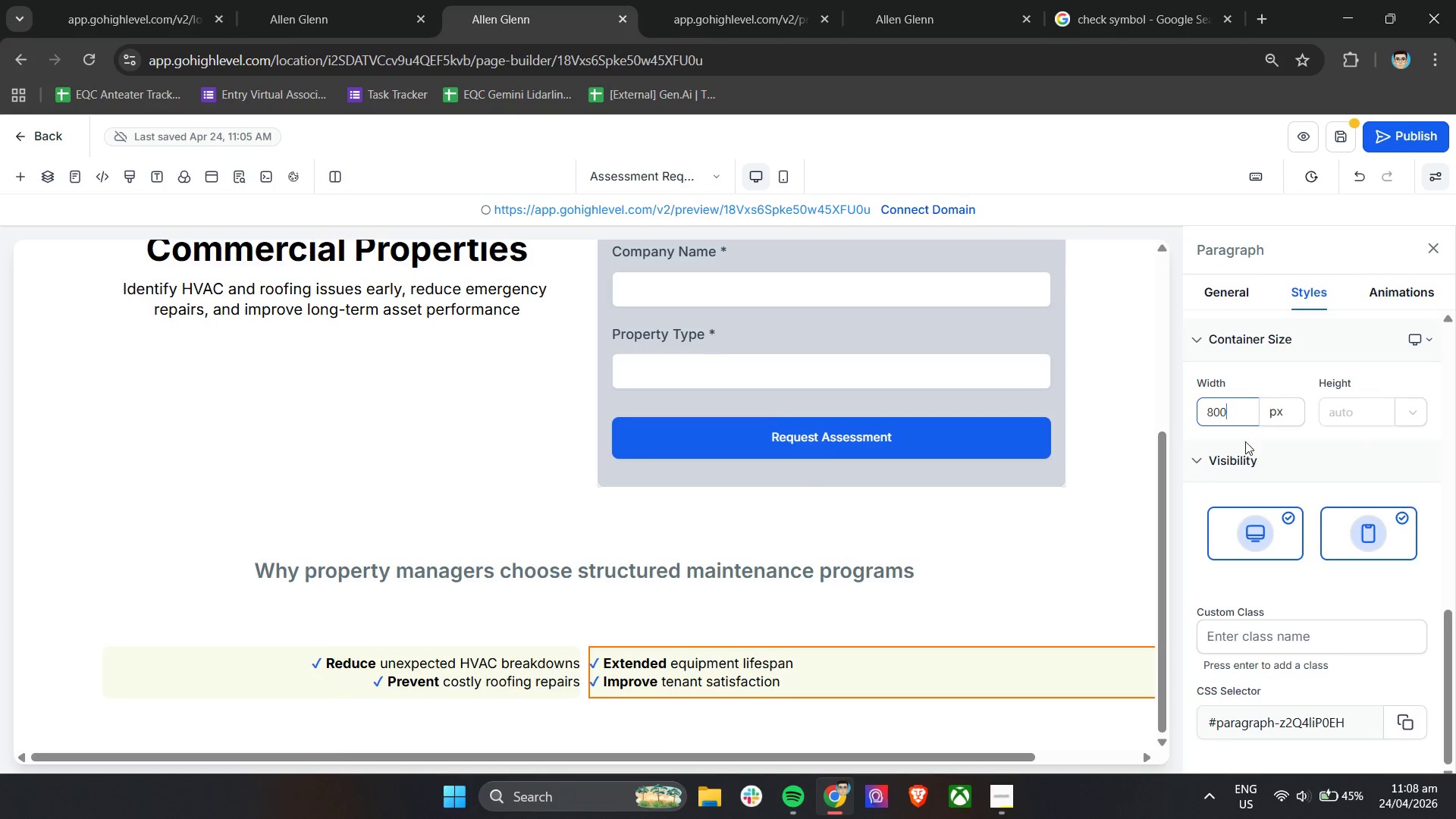 
left_click_drag(start_coordinate=[1235, 408], to_coordinate=[1198, 408])
 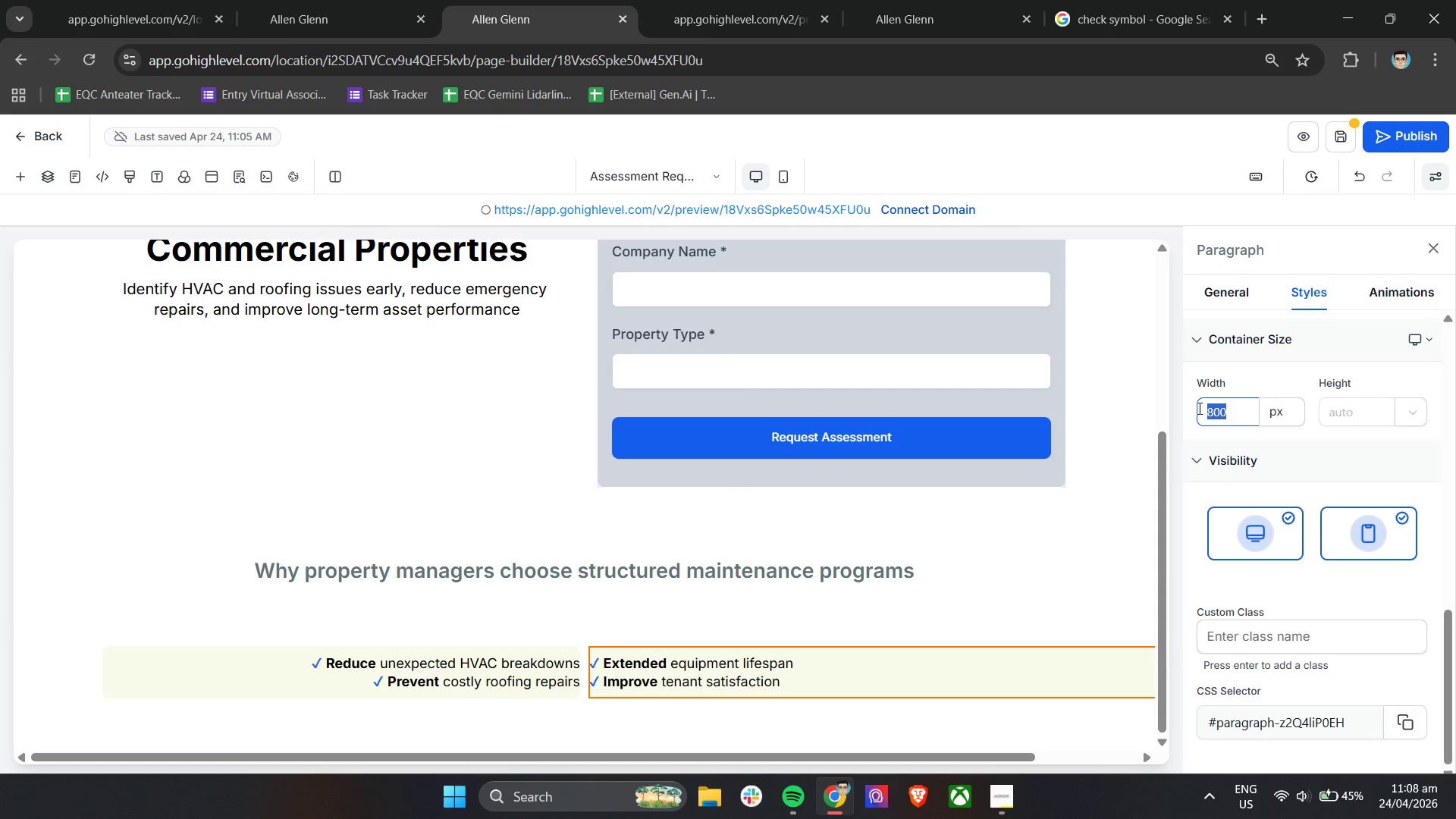 
type(50==)
key(Backspace)
key(Backspace)
key(Backspace)
key(Backspace)
type(400)
 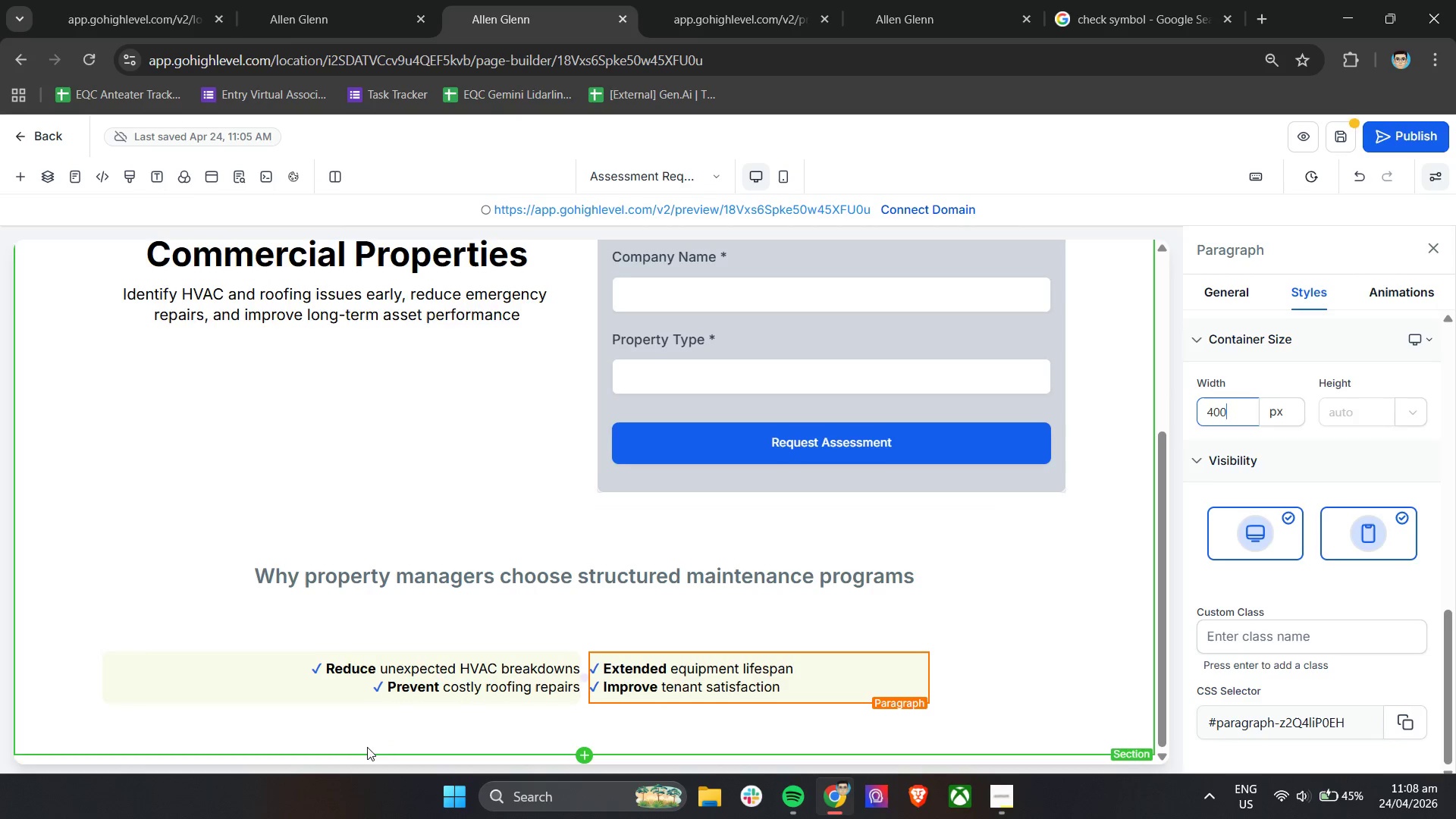 
left_click([397, 702])
 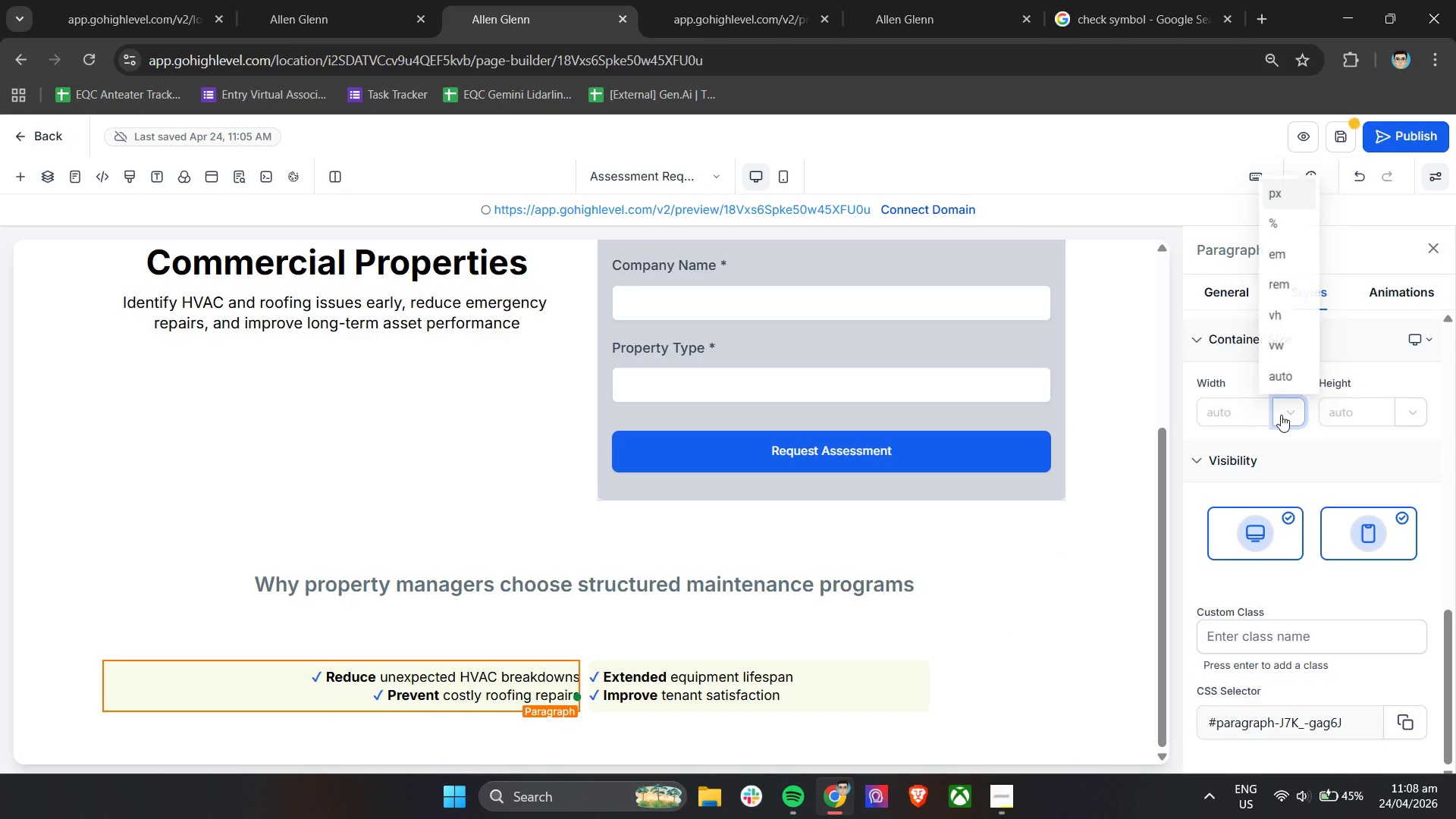 
left_click([1288, 188])
 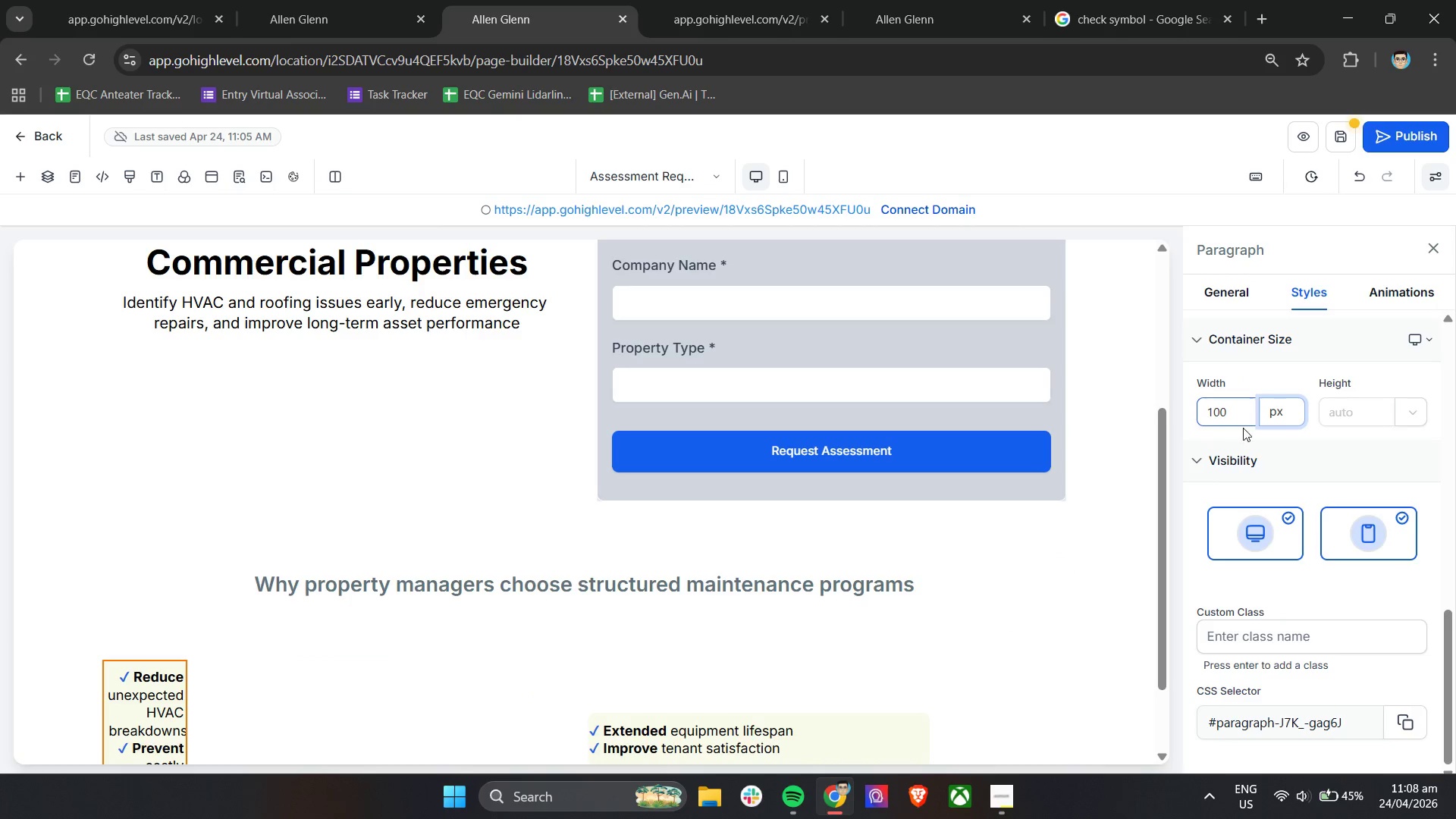 
left_click_drag(start_coordinate=[1246, 412], to_coordinate=[1194, 416])
 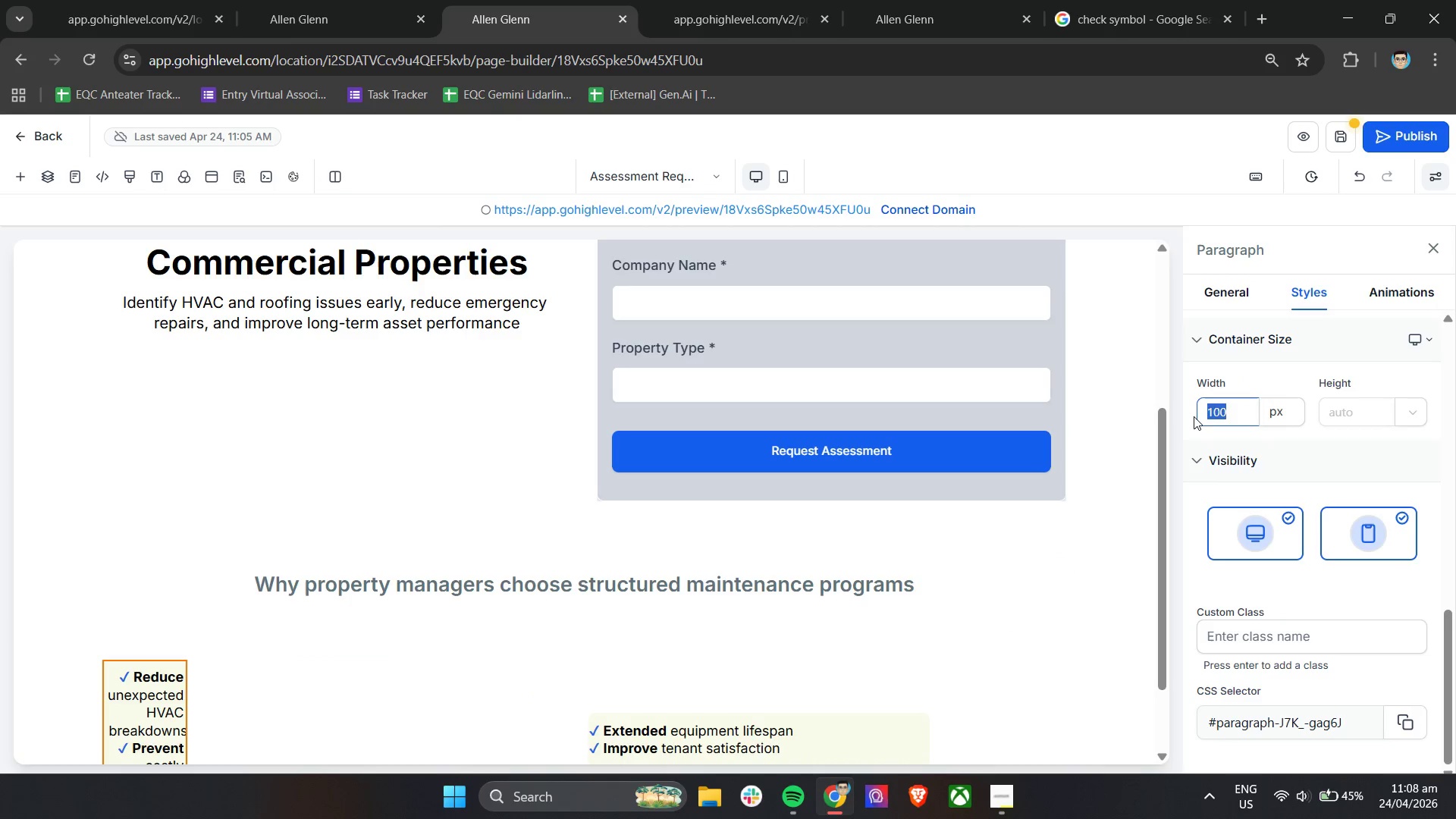 
type(400)
 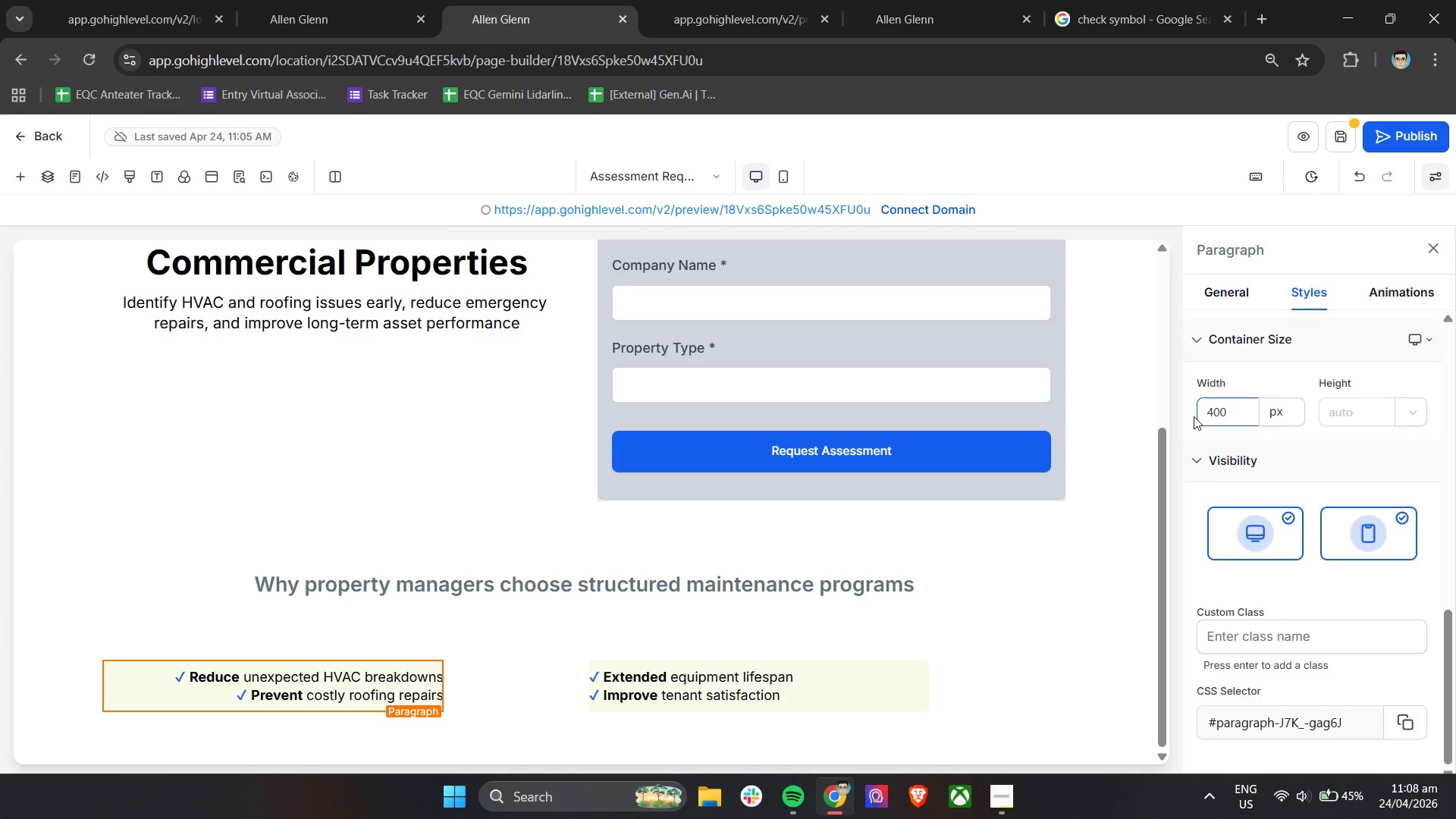 
key(Enter)
 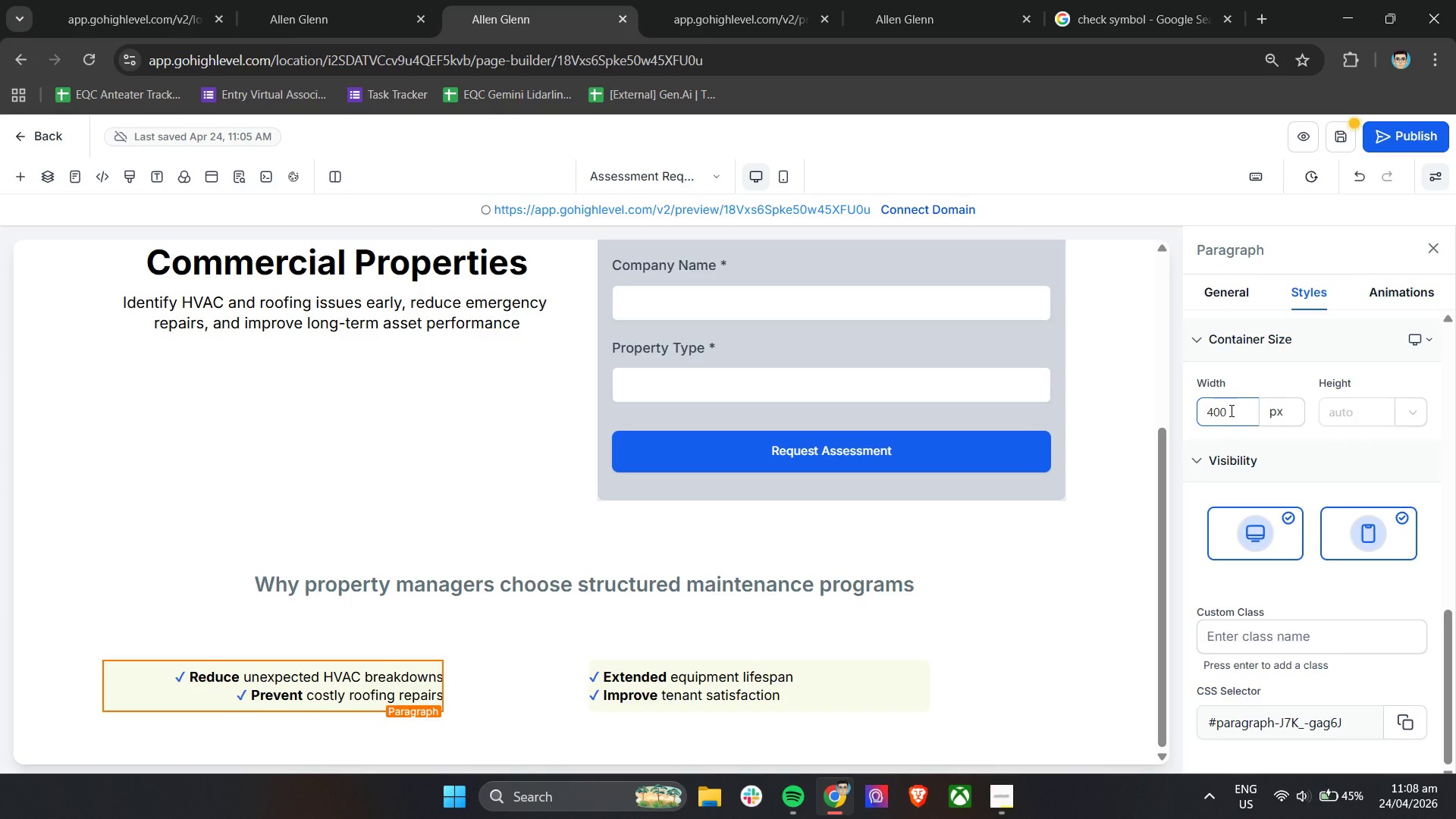 
wait(6.83)
 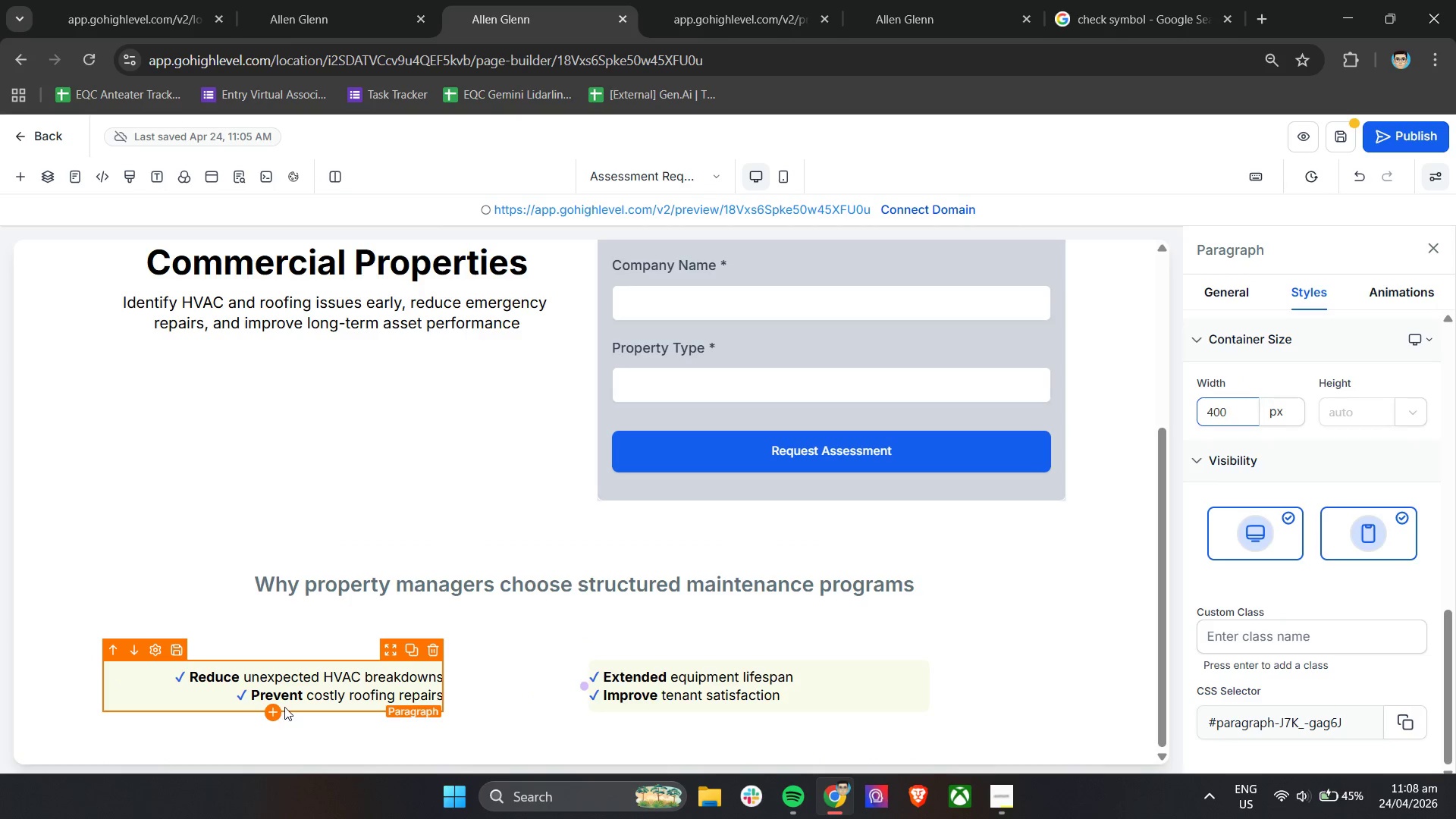 
double_click([400, 684])
 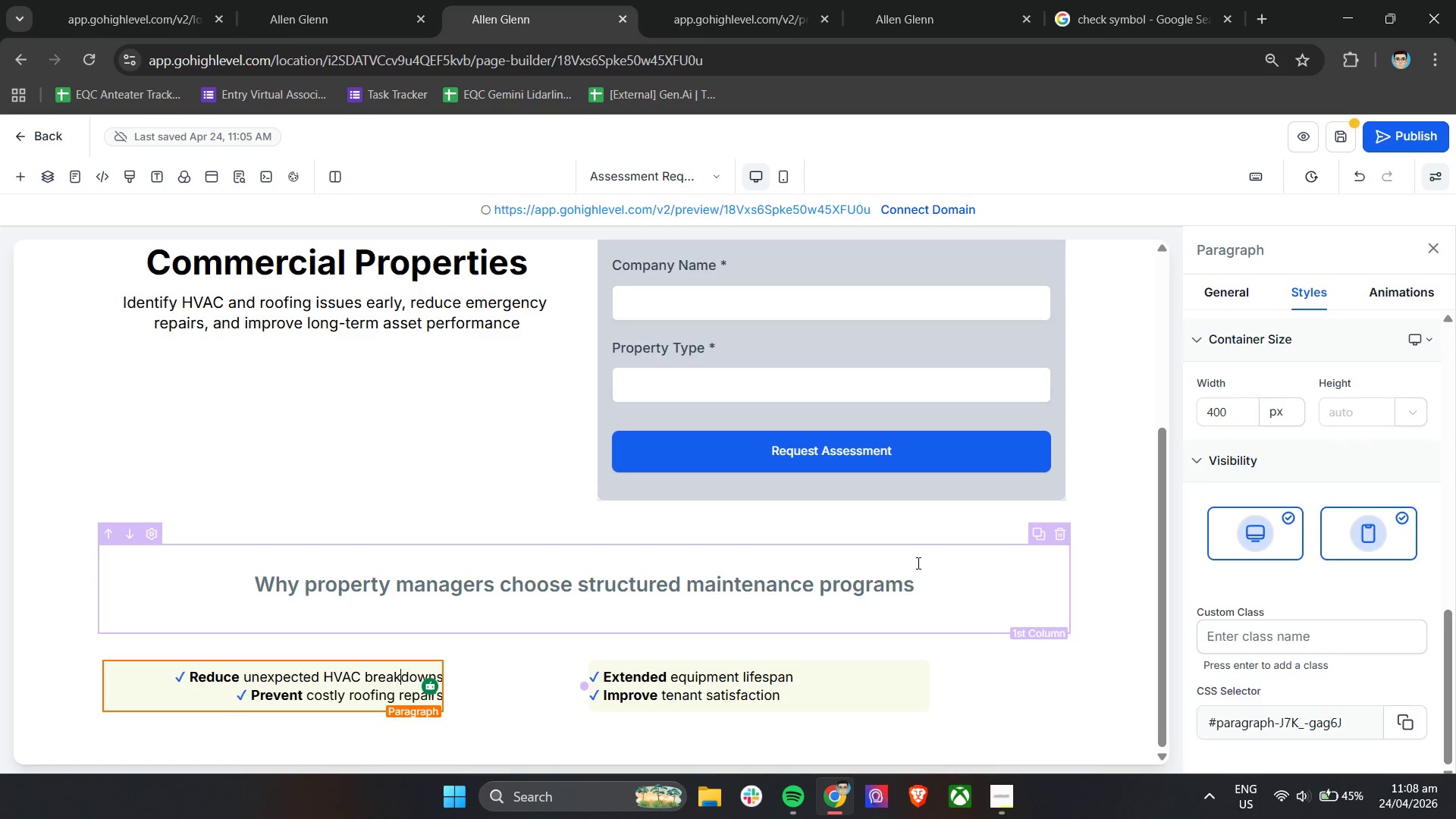 
scroll: coordinate [1314, 670], scroll_direction: down, amount: 5.0
 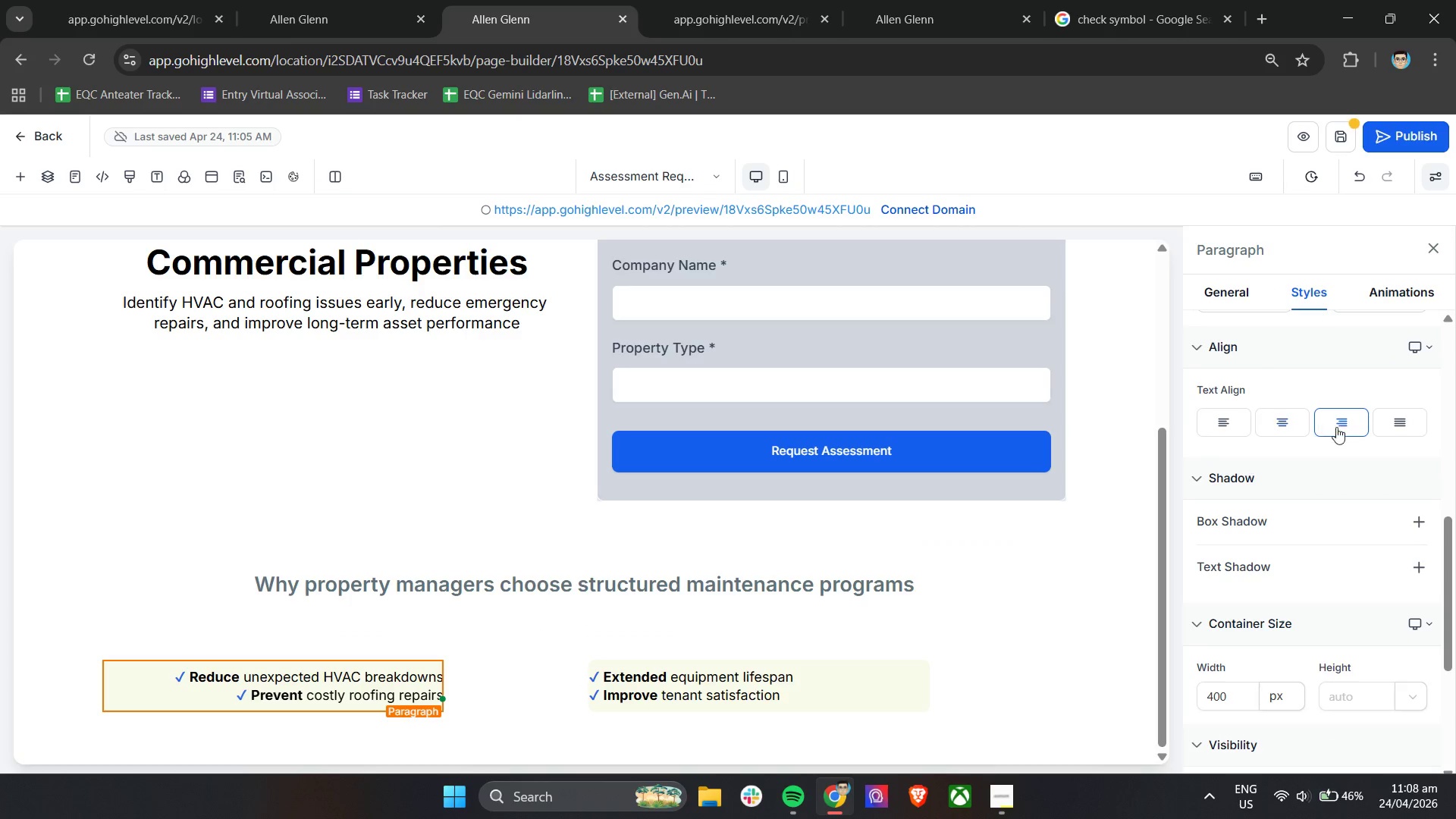 
left_click([1385, 427])
 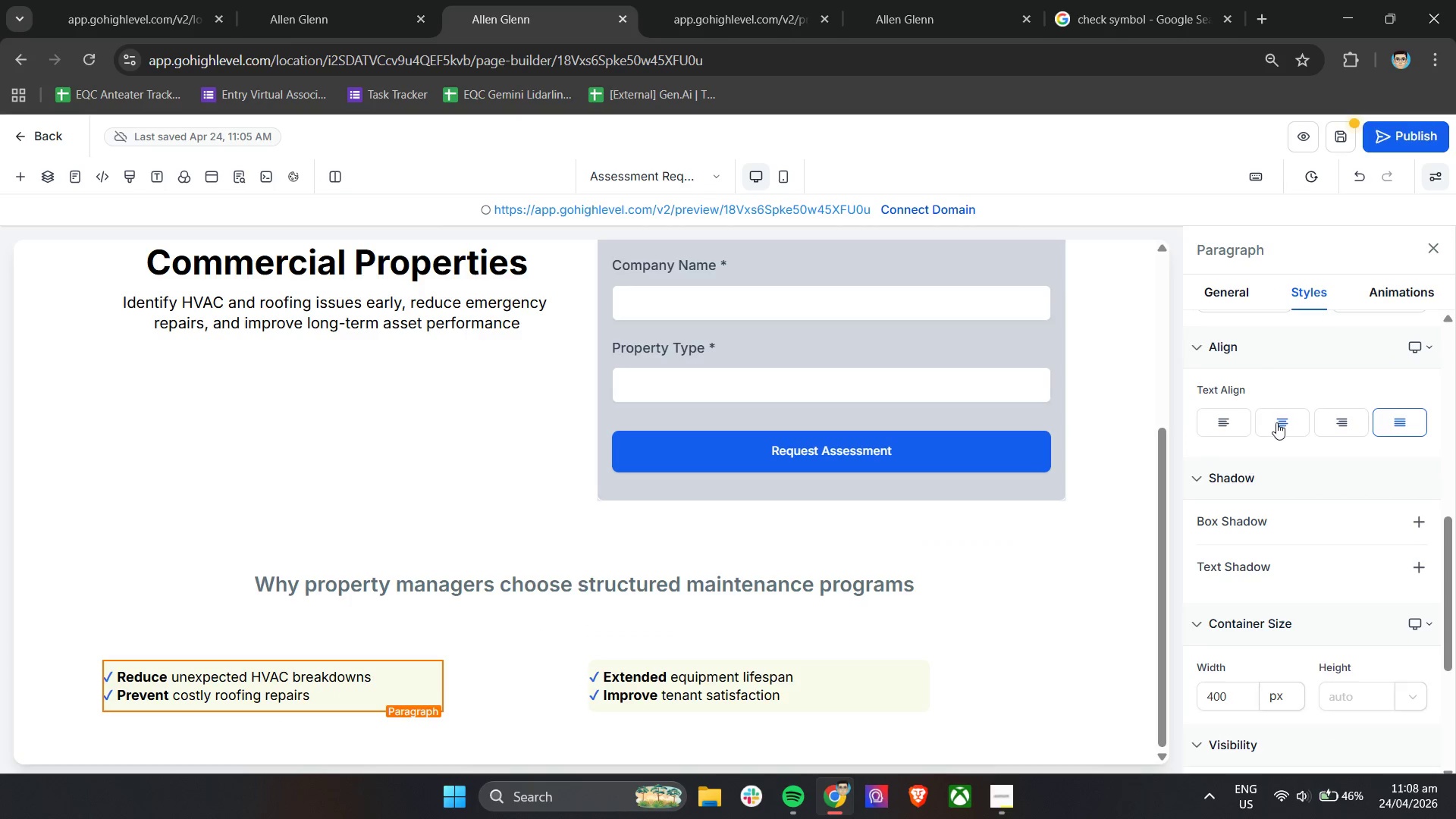 
left_click([1280, 422])
 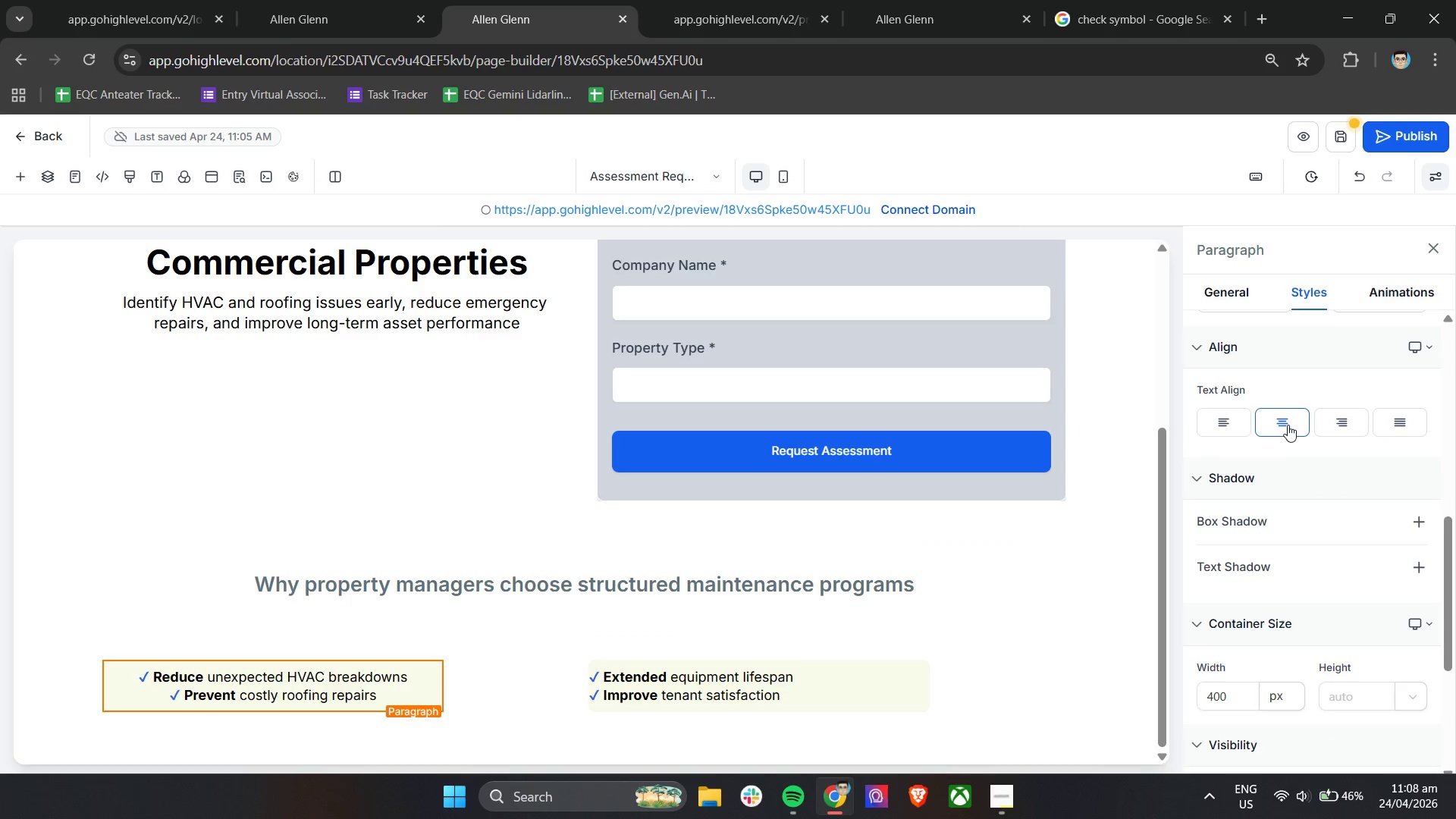 
left_click([1351, 425])
 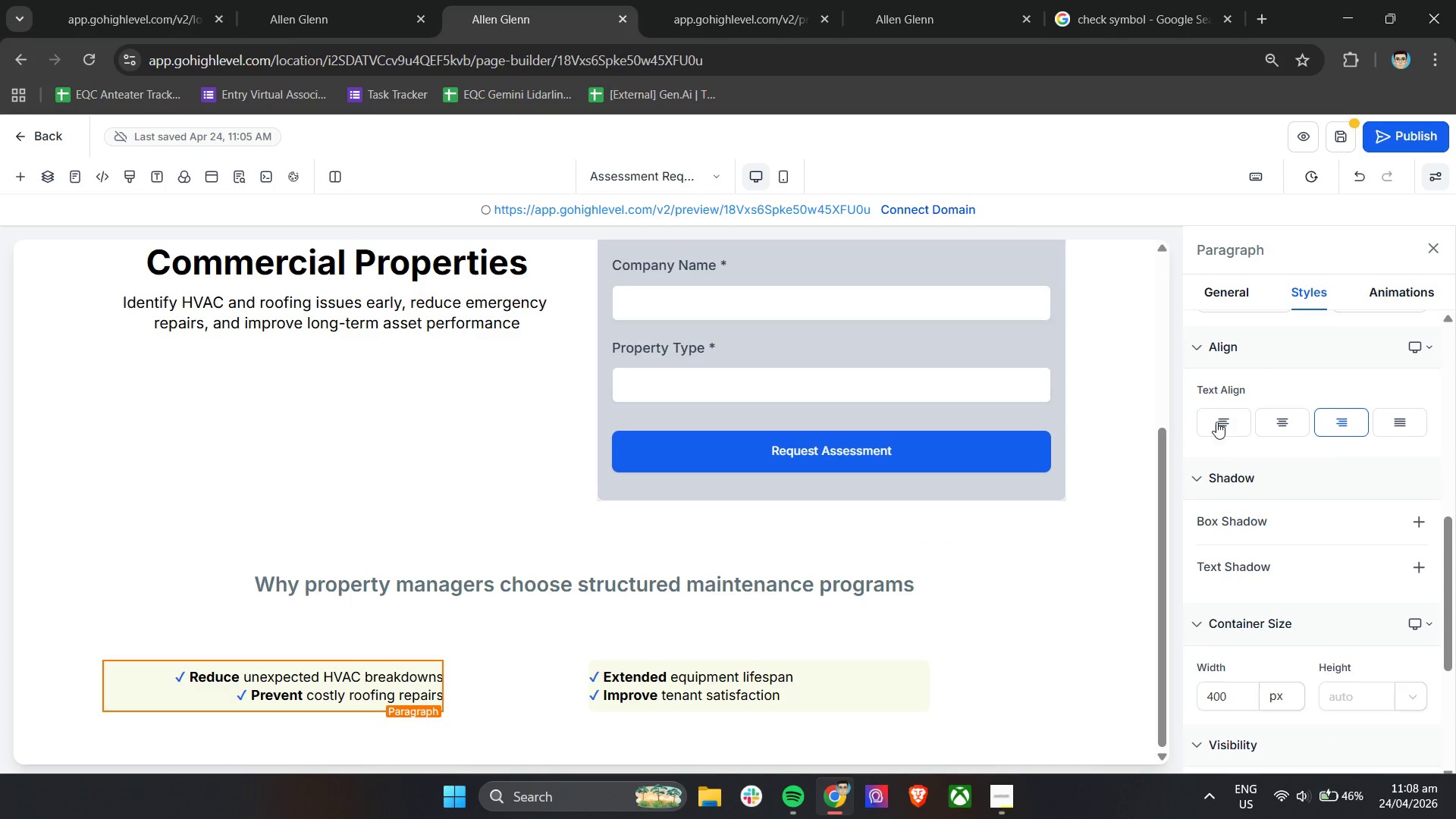 
left_click([1285, 392])
 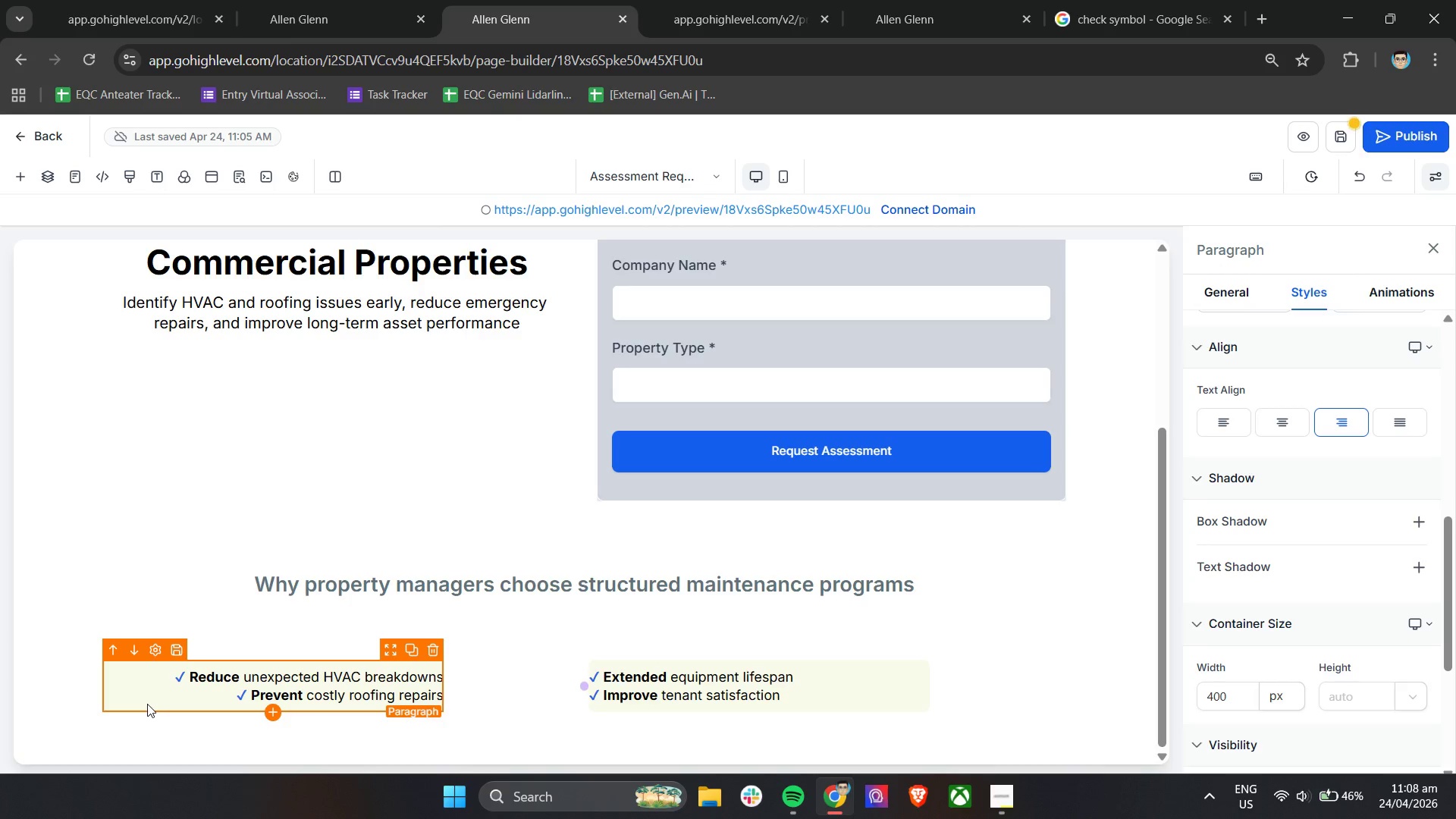 
left_click_drag(start_coordinate=[146, 698], to_coordinate=[298, 698])
 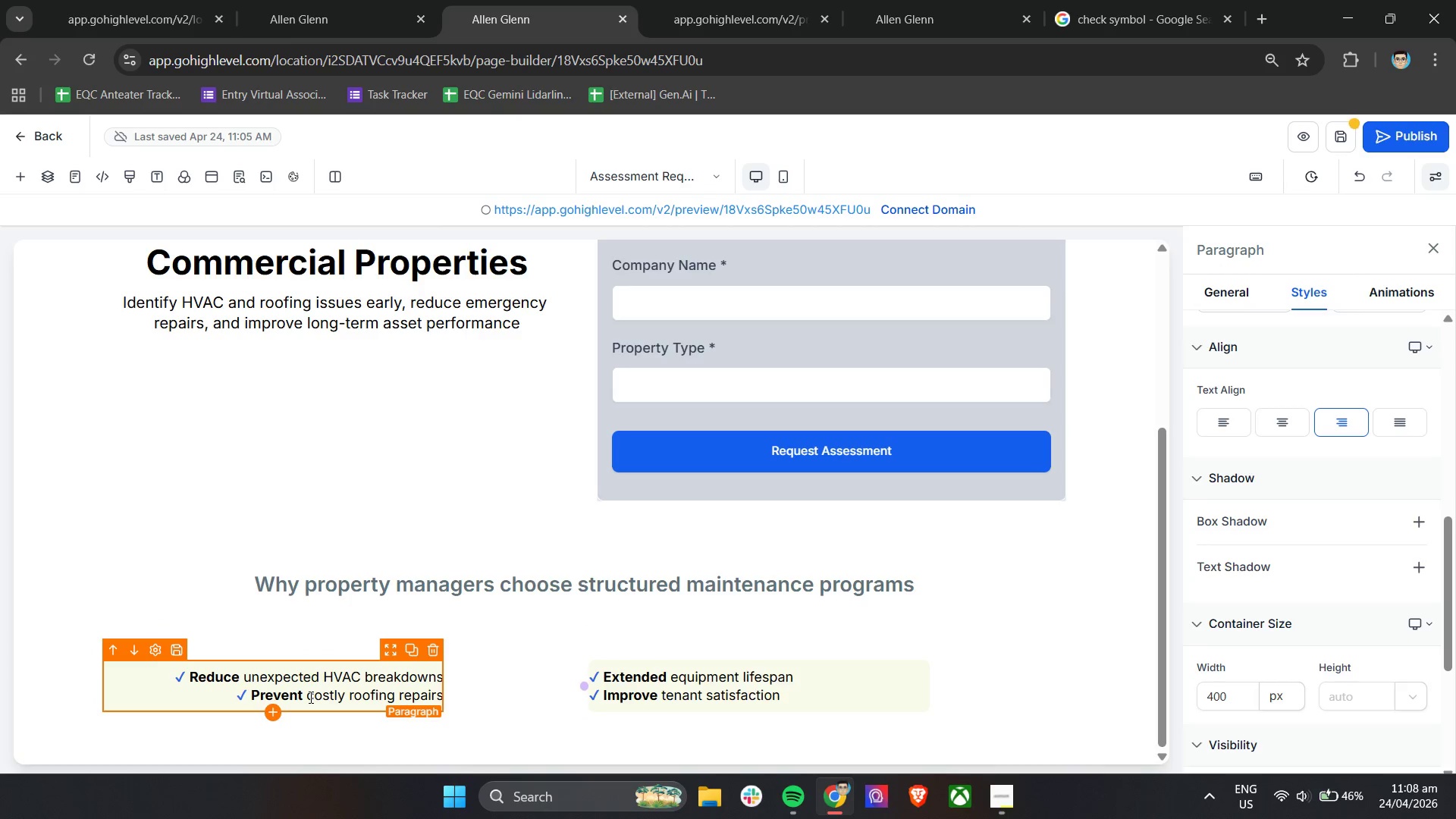 
left_click([309, 694])
 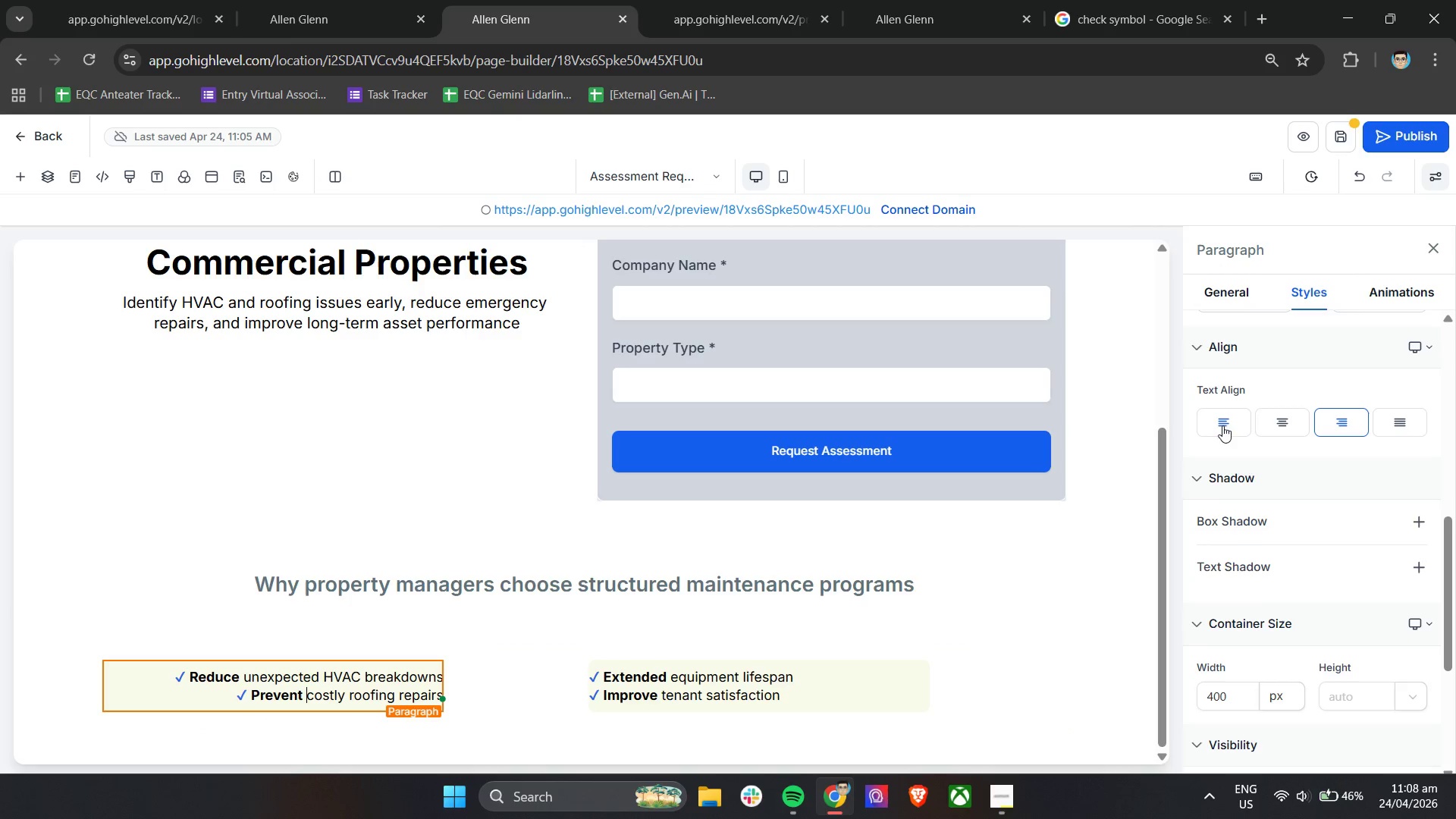 
scroll: coordinate [1234, 680], scroll_direction: down, amount: 4.0
 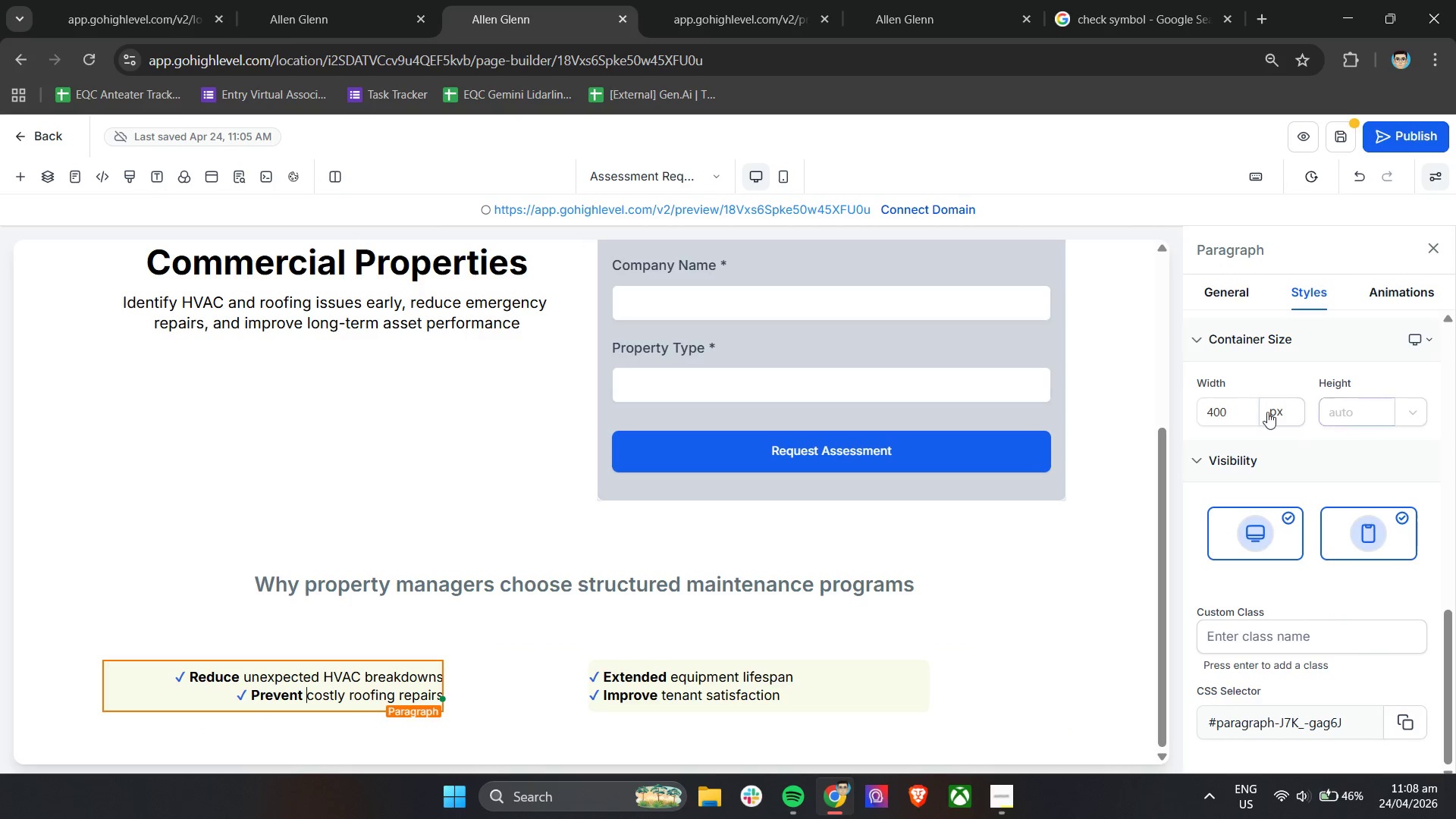 
left_click_drag(start_coordinate=[1238, 413], to_coordinate=[1203, 413])
 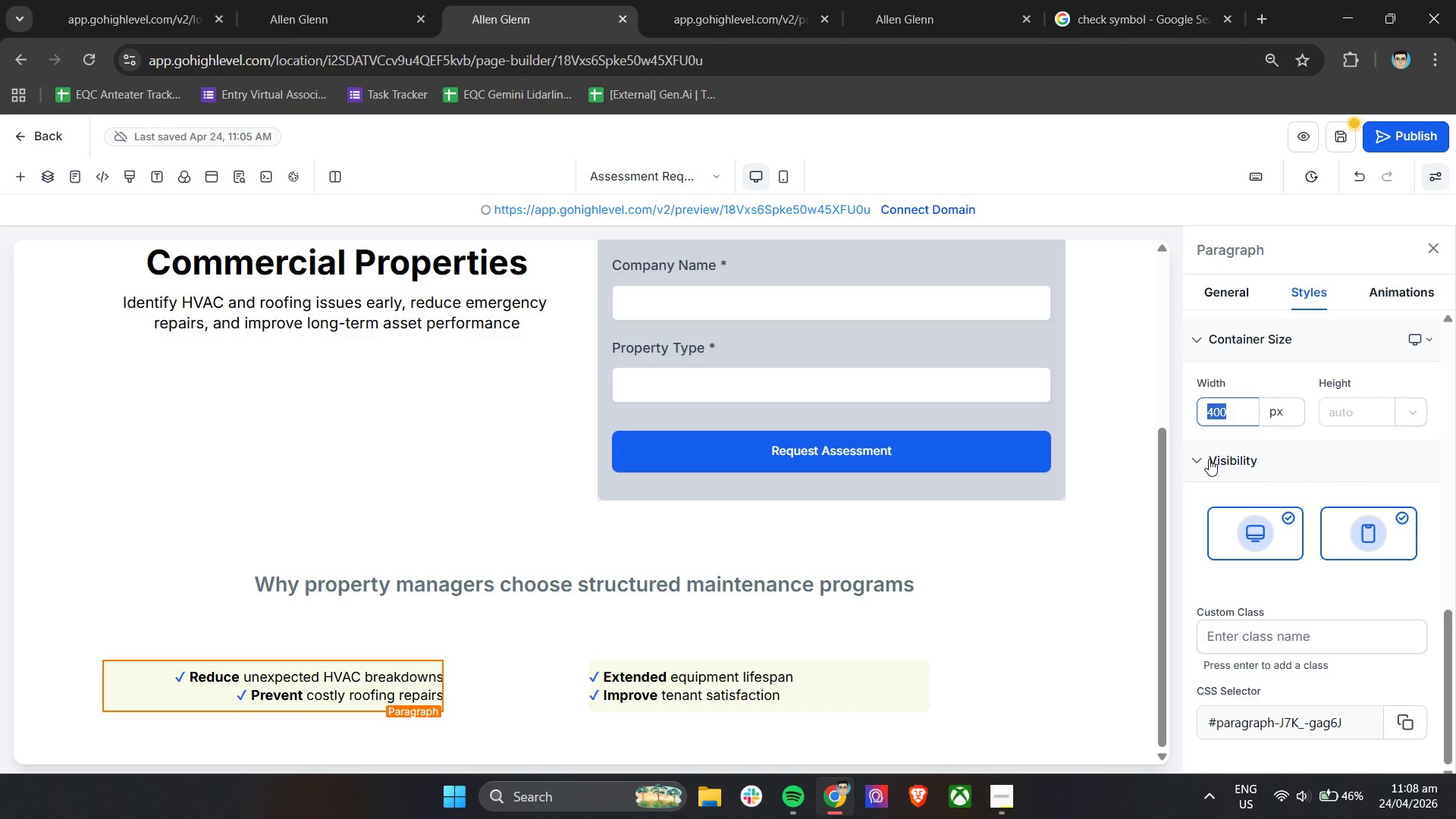 
key(Backspace)
type(-400)
 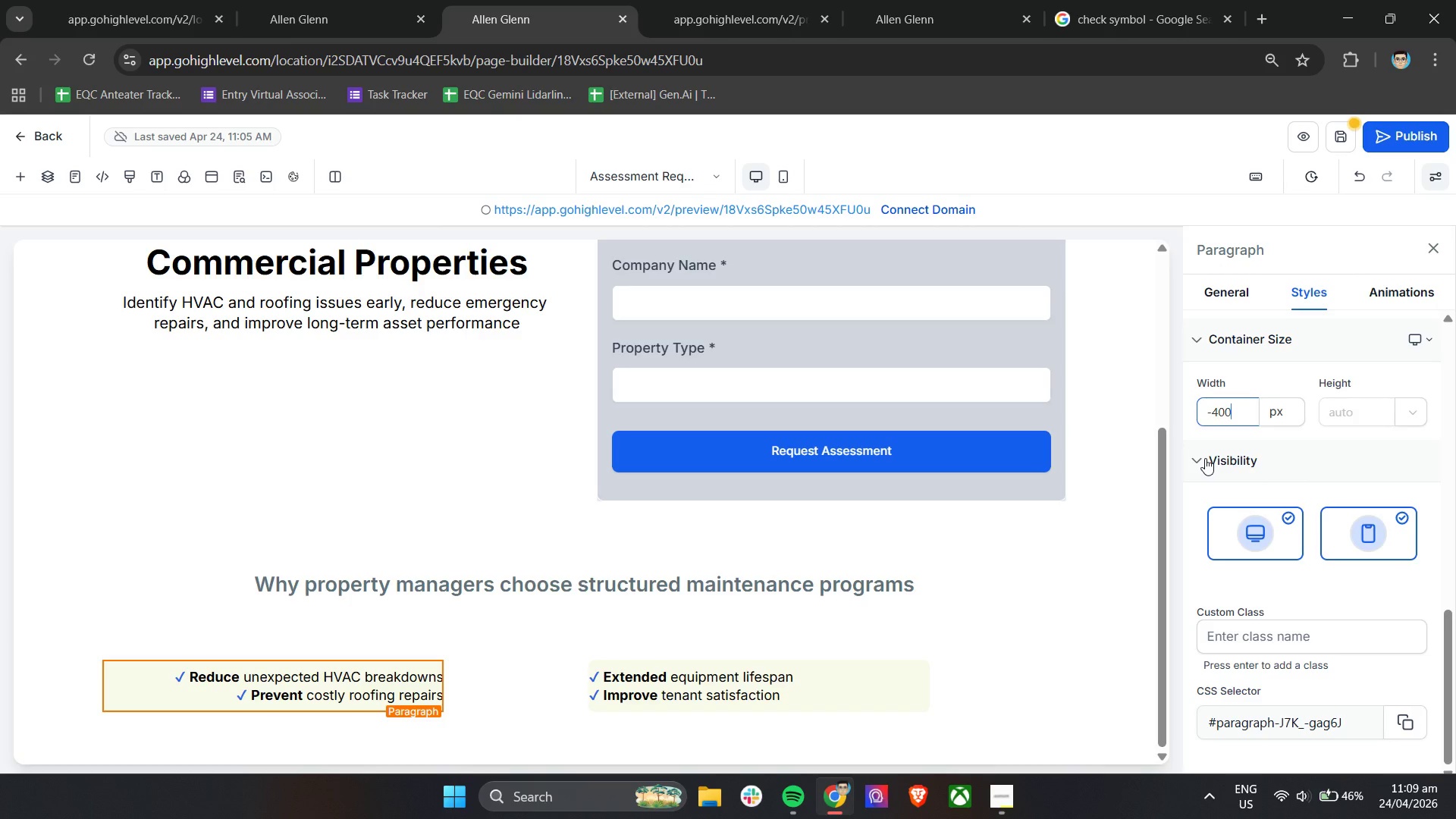 
key(Enter)
 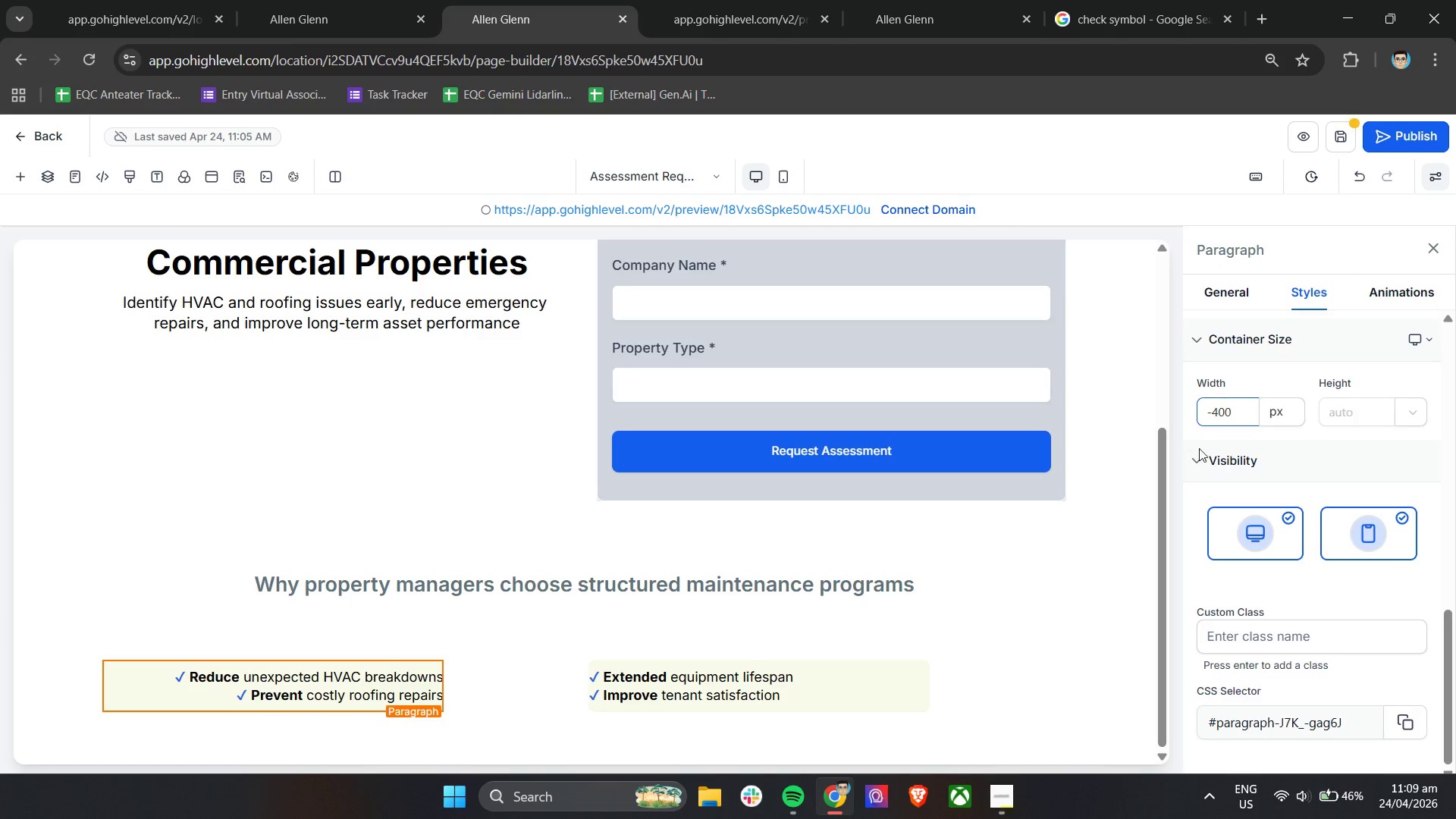 
left_click([1283, 434])
 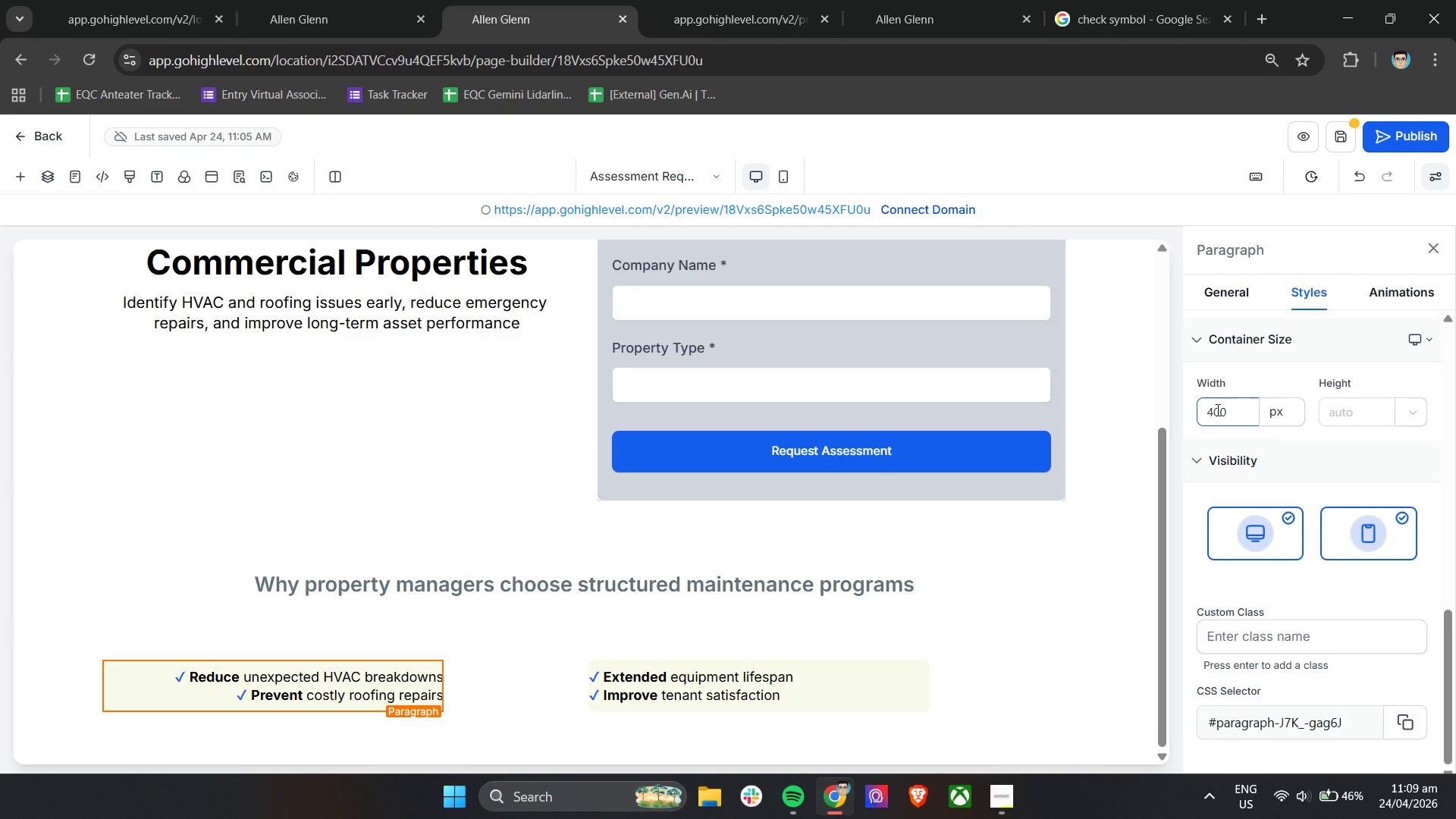 
left_click([1230, 413])
 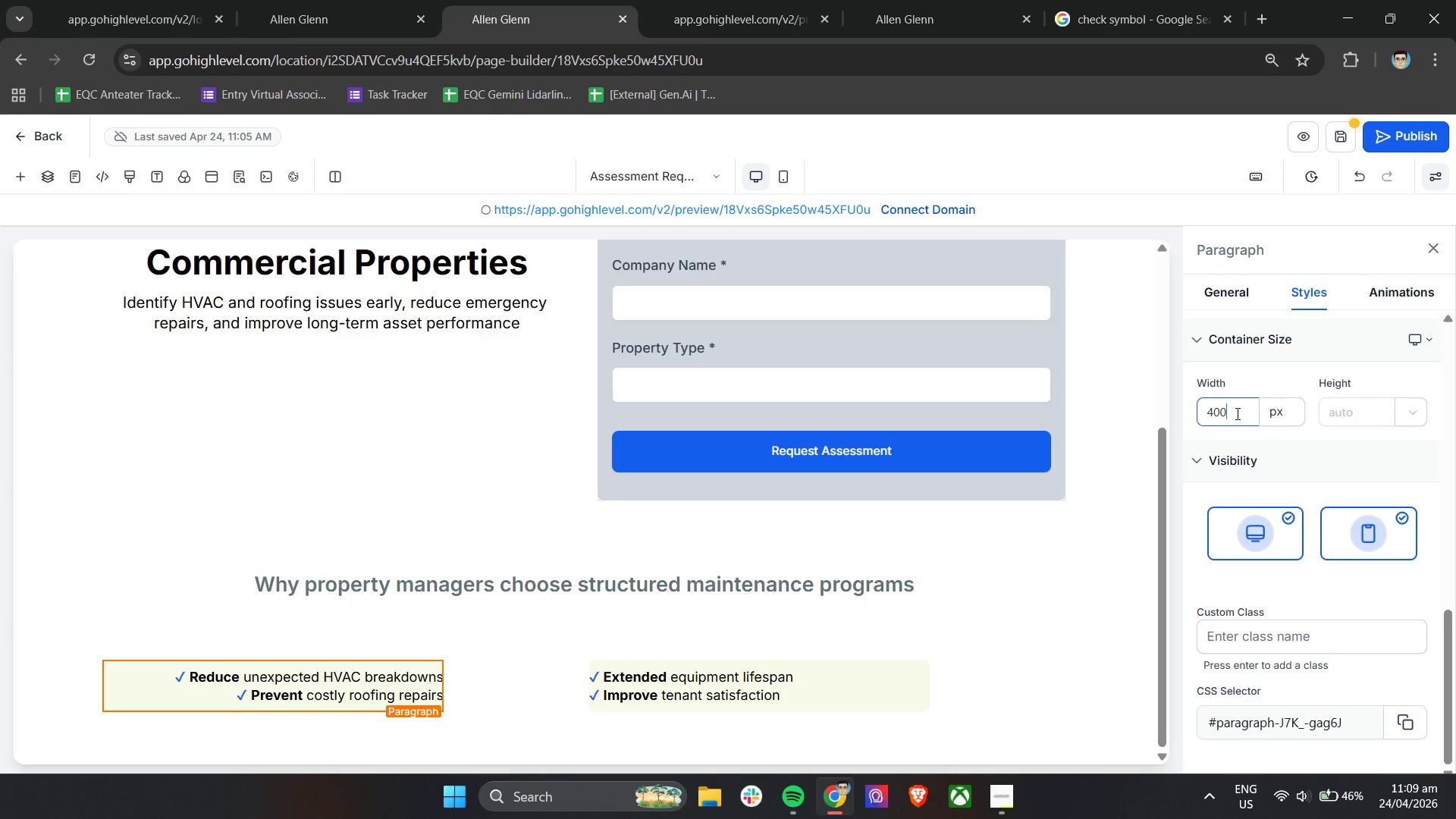 
left_click_drag(start_coordinate=[1236, 413], to_coordinate=[1202, 413])
 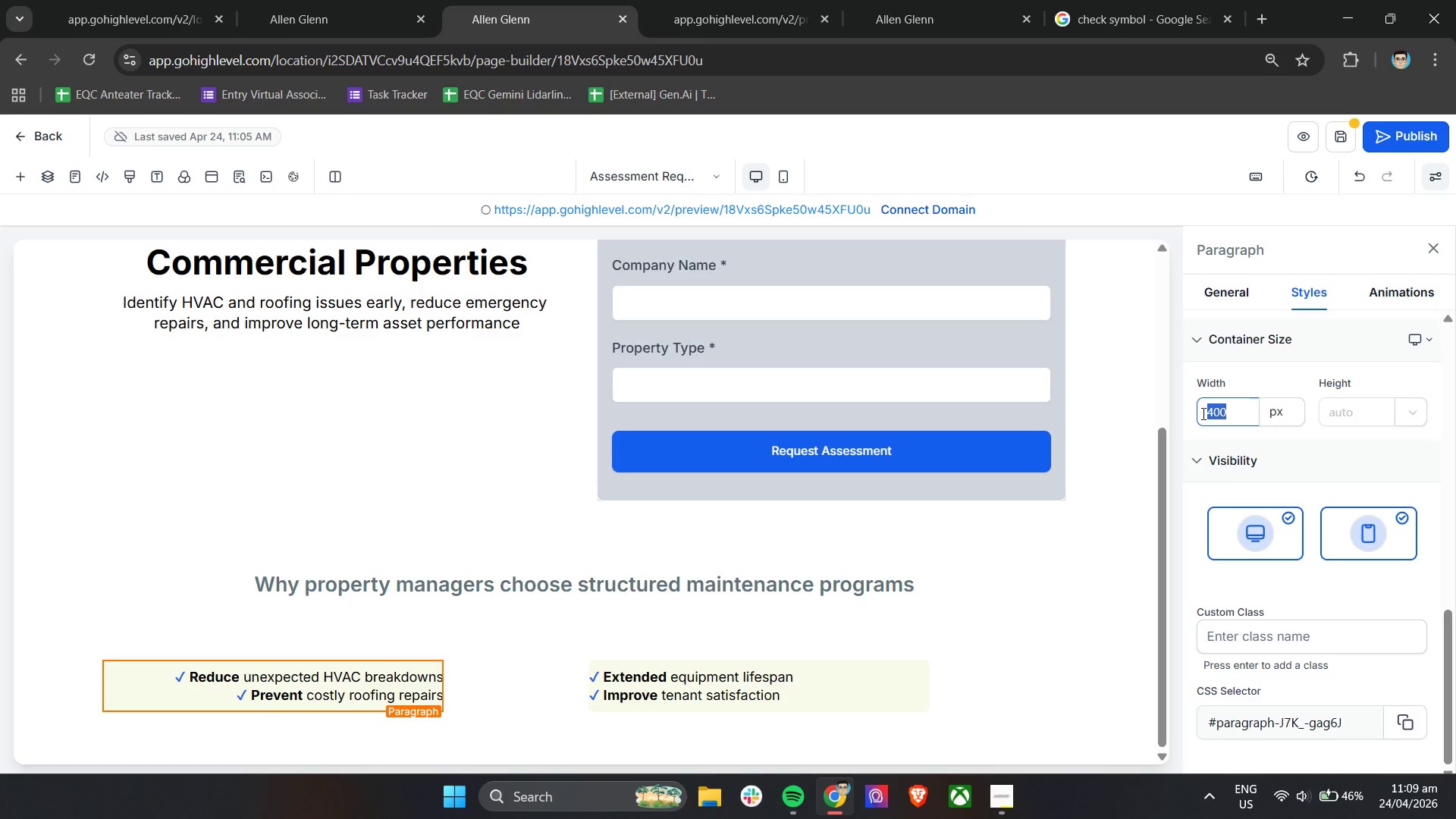 
wait(7.61)
 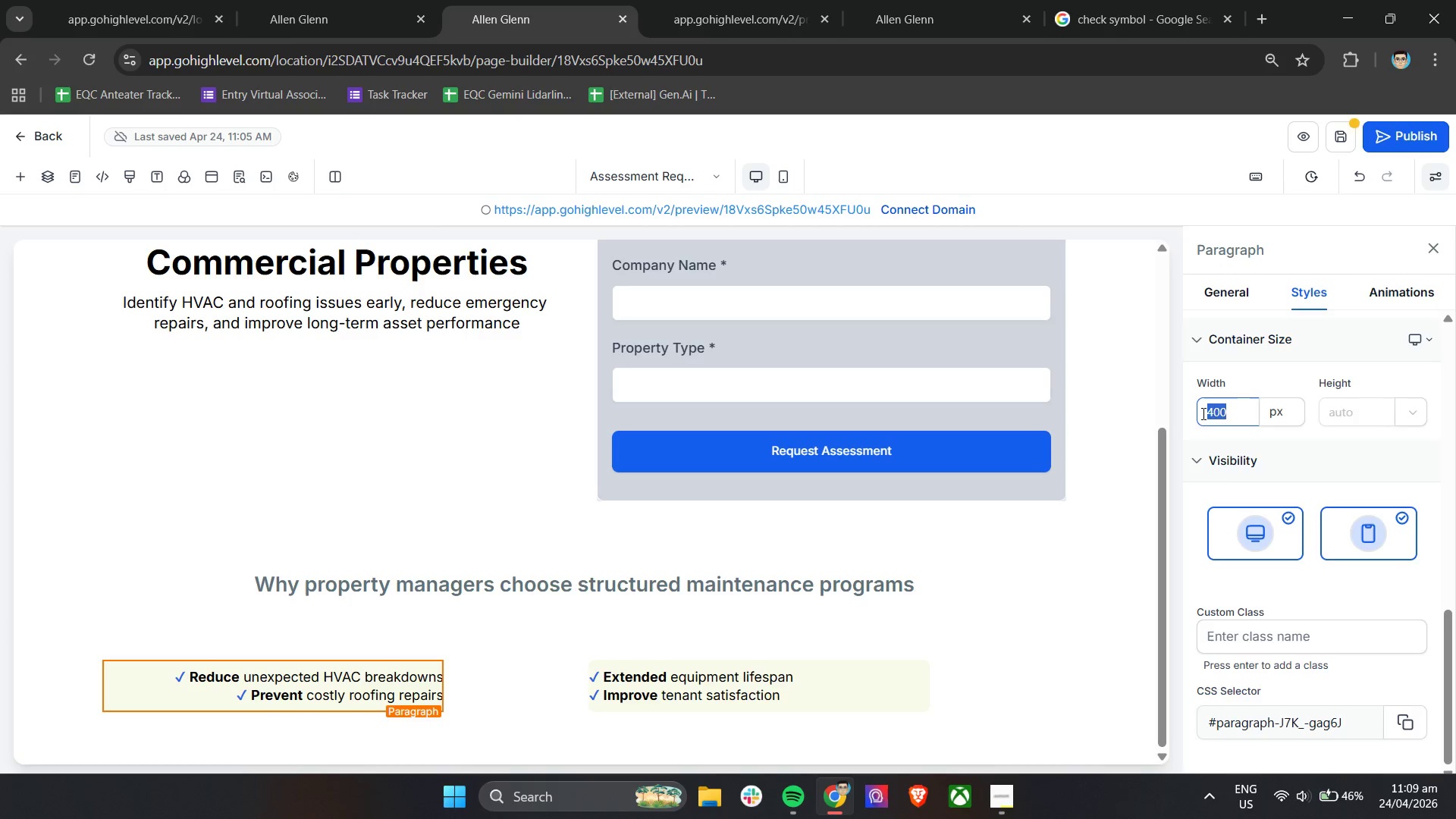 
left_click([1280, 411])
 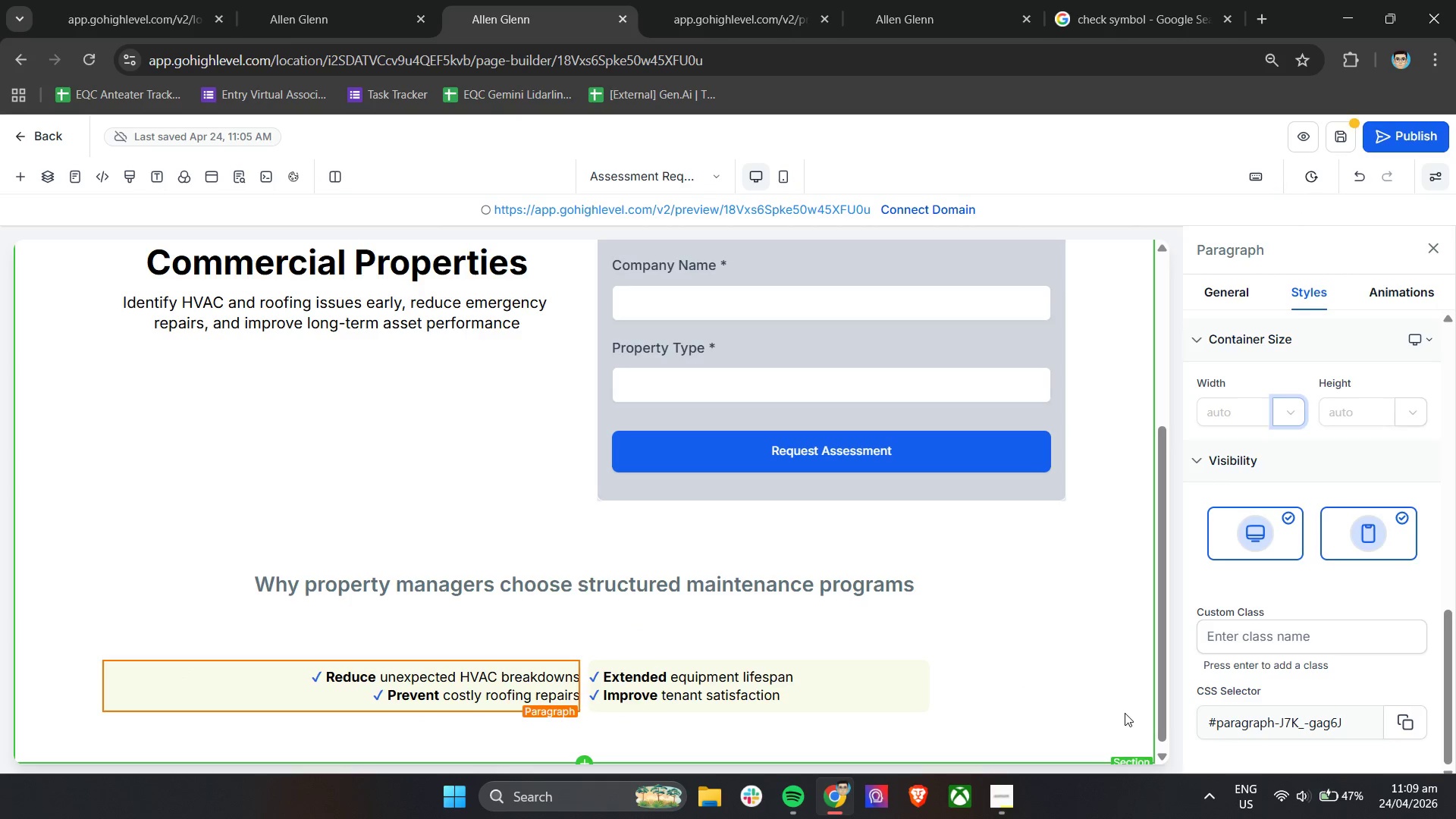 
left_click([1235, 410])
 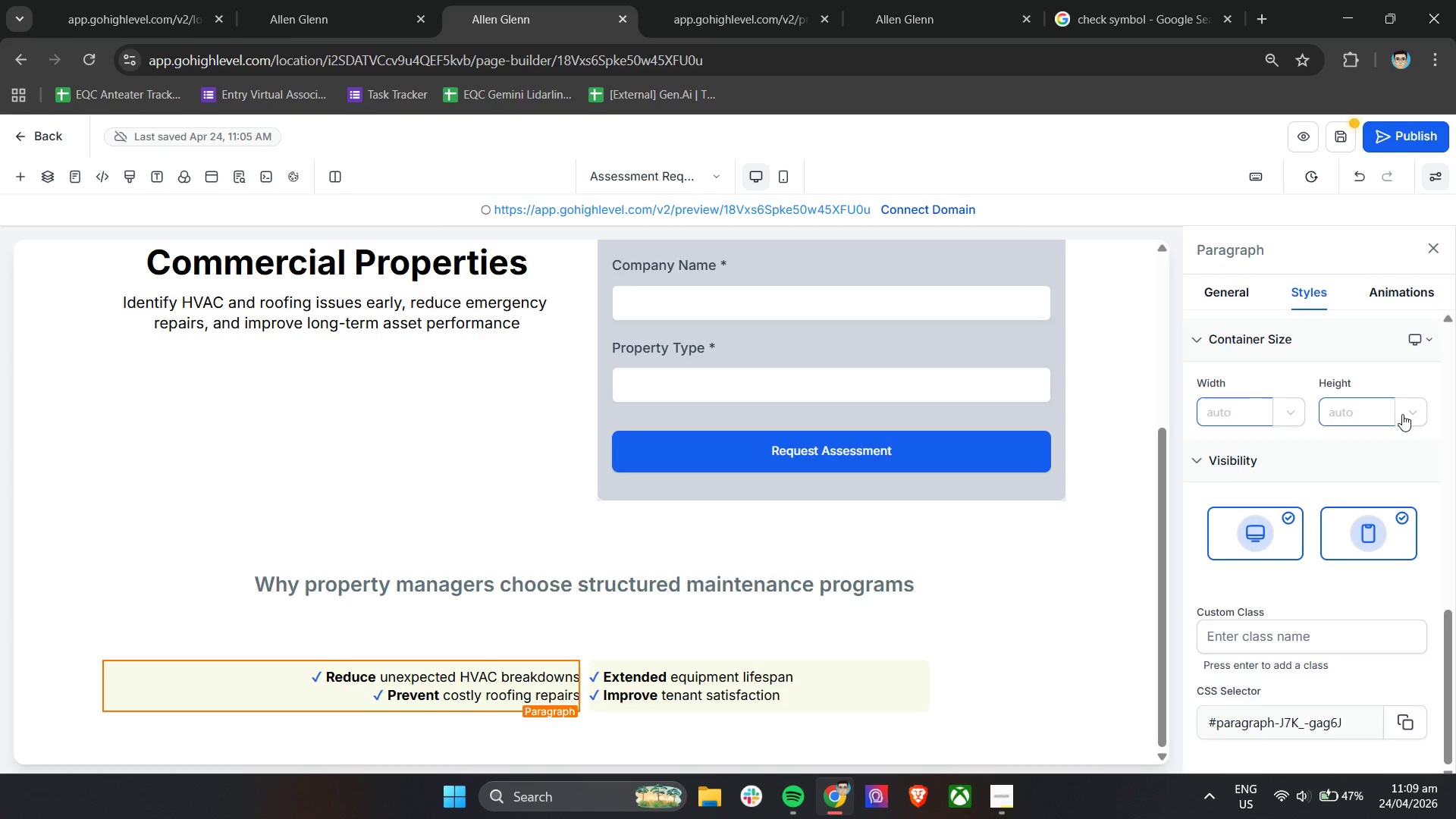 
left_click([1407, 414])
 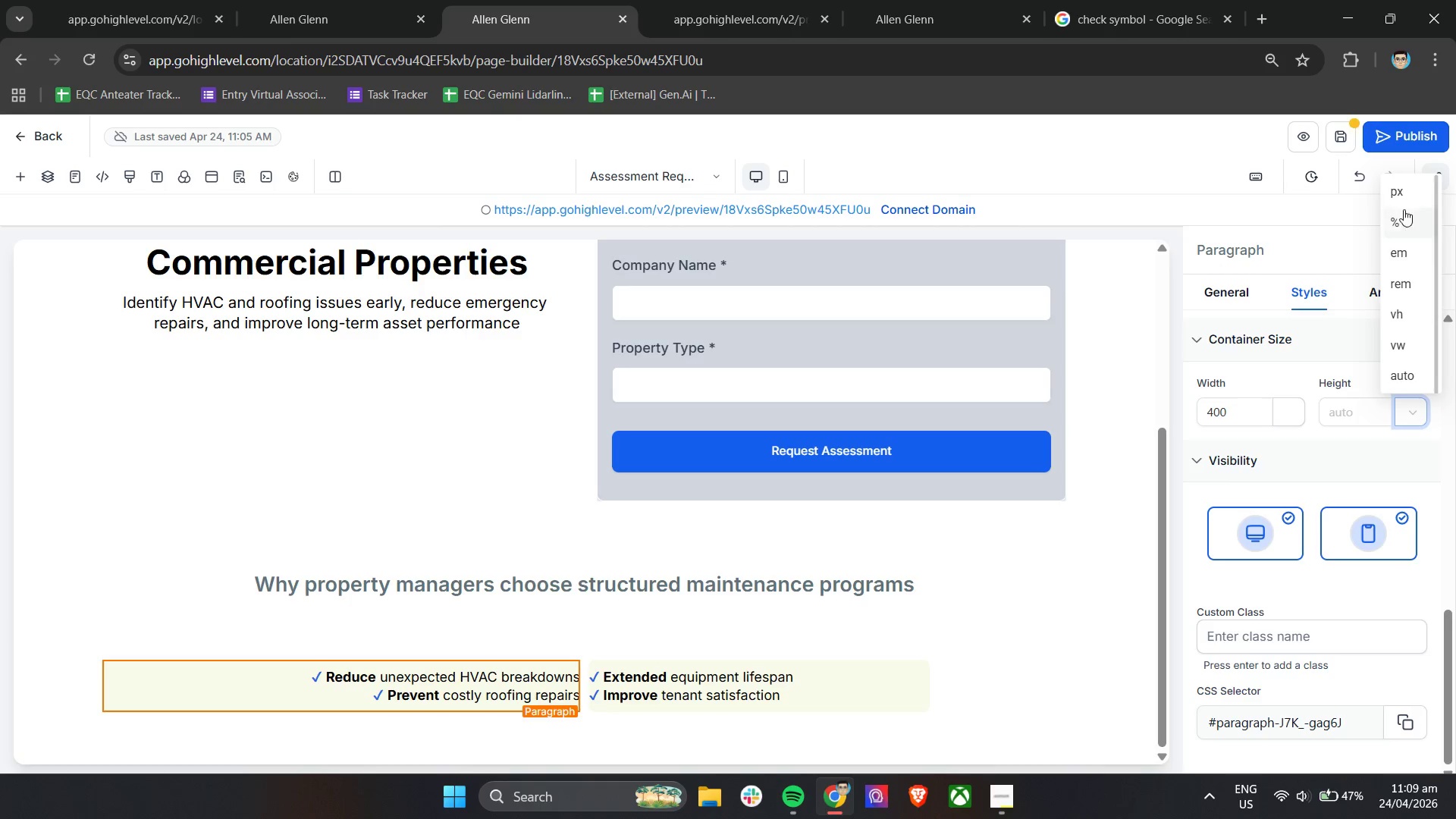 
left_click([1404, 193])
 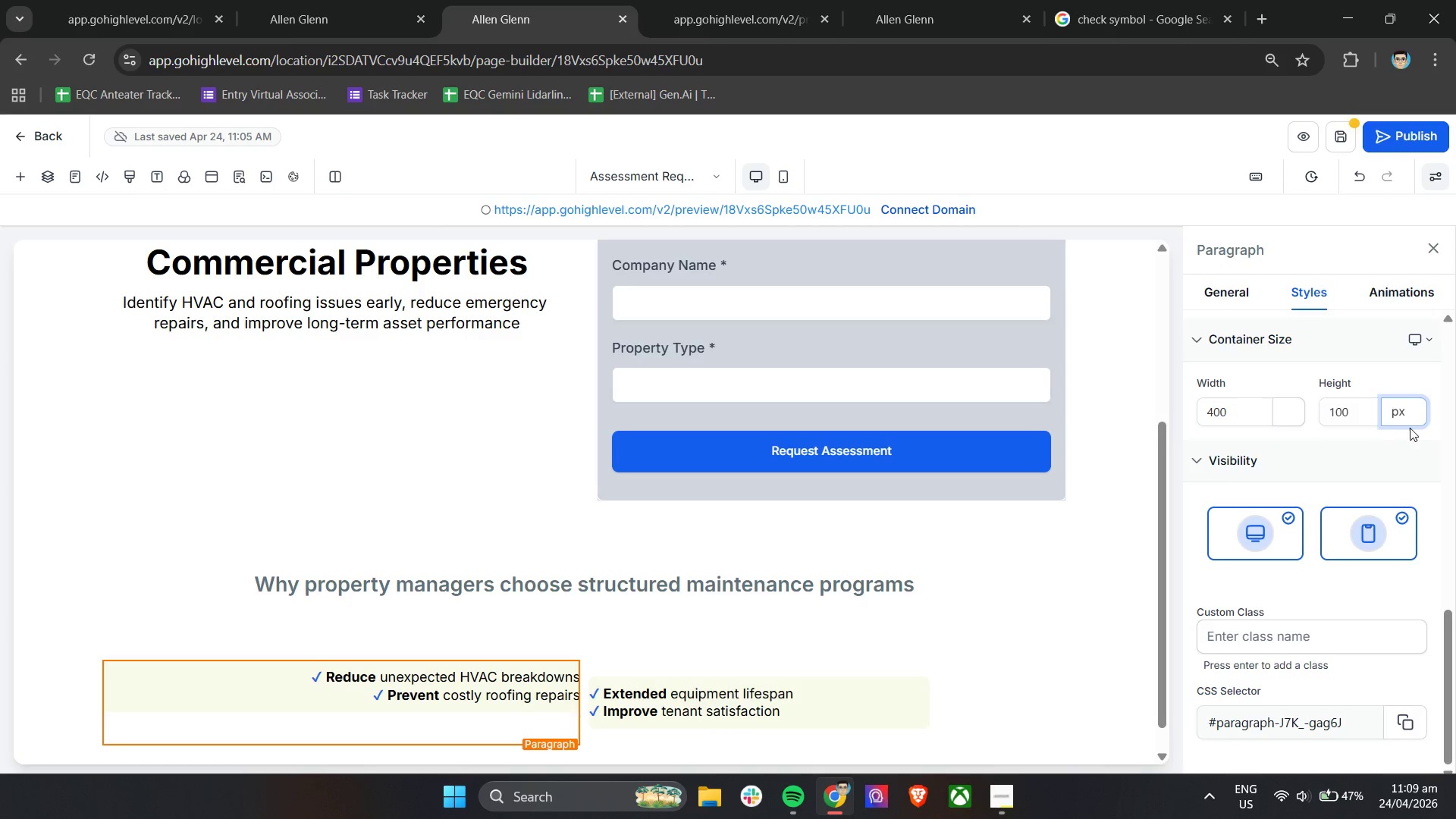 
left_click([1413, 412])
 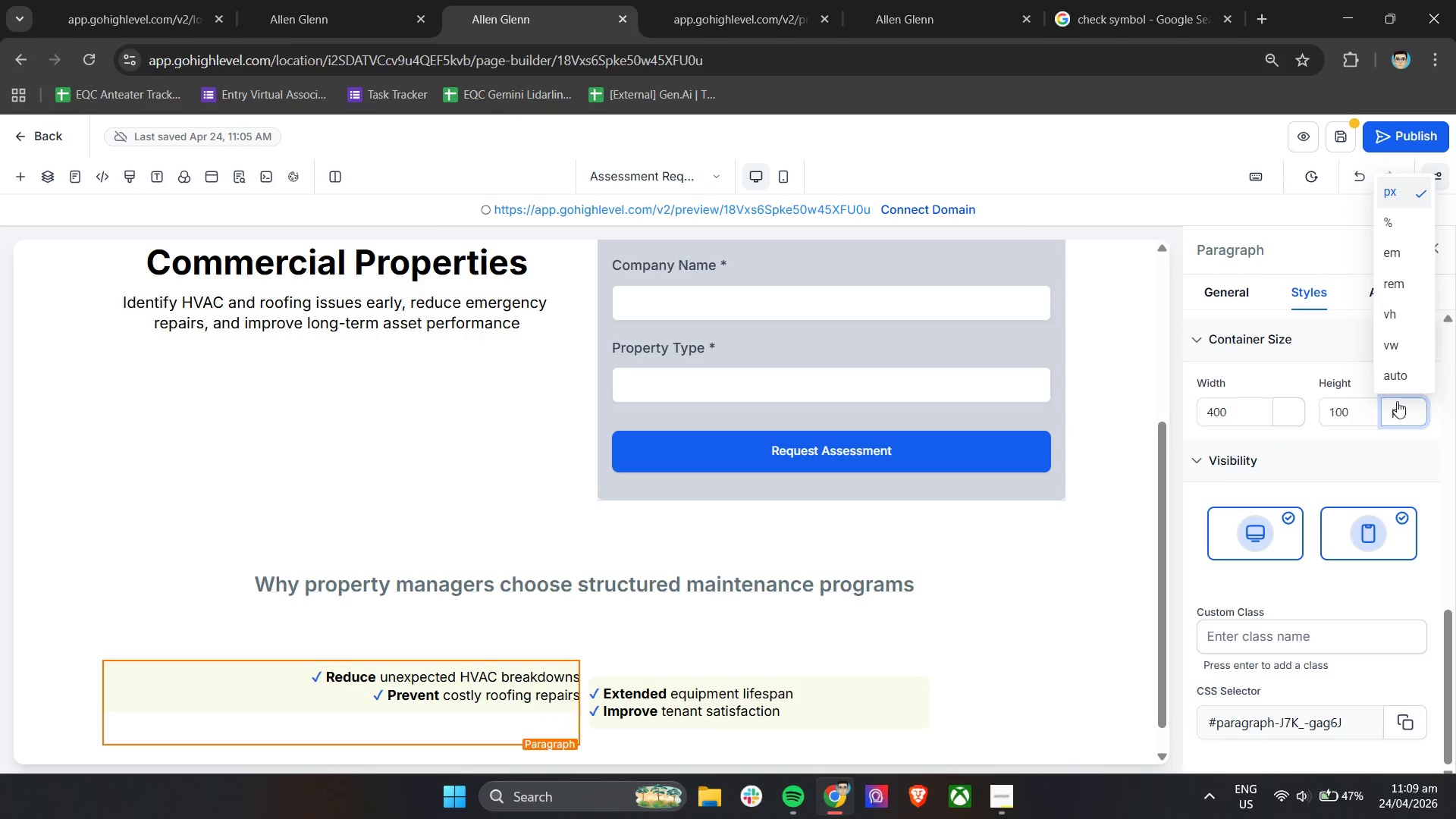 
left_click([1392, 377])
 